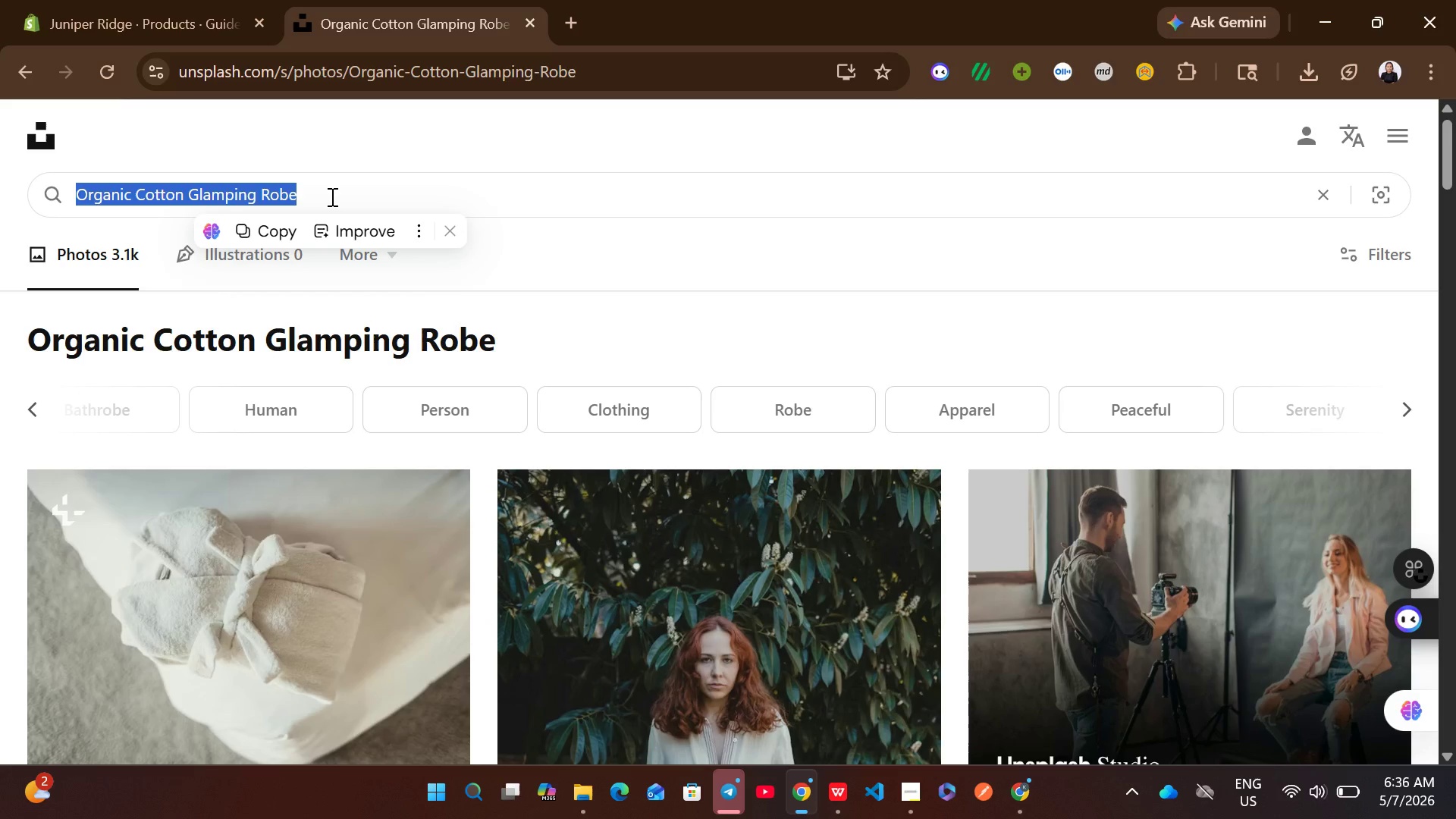 
key(Control+V)
 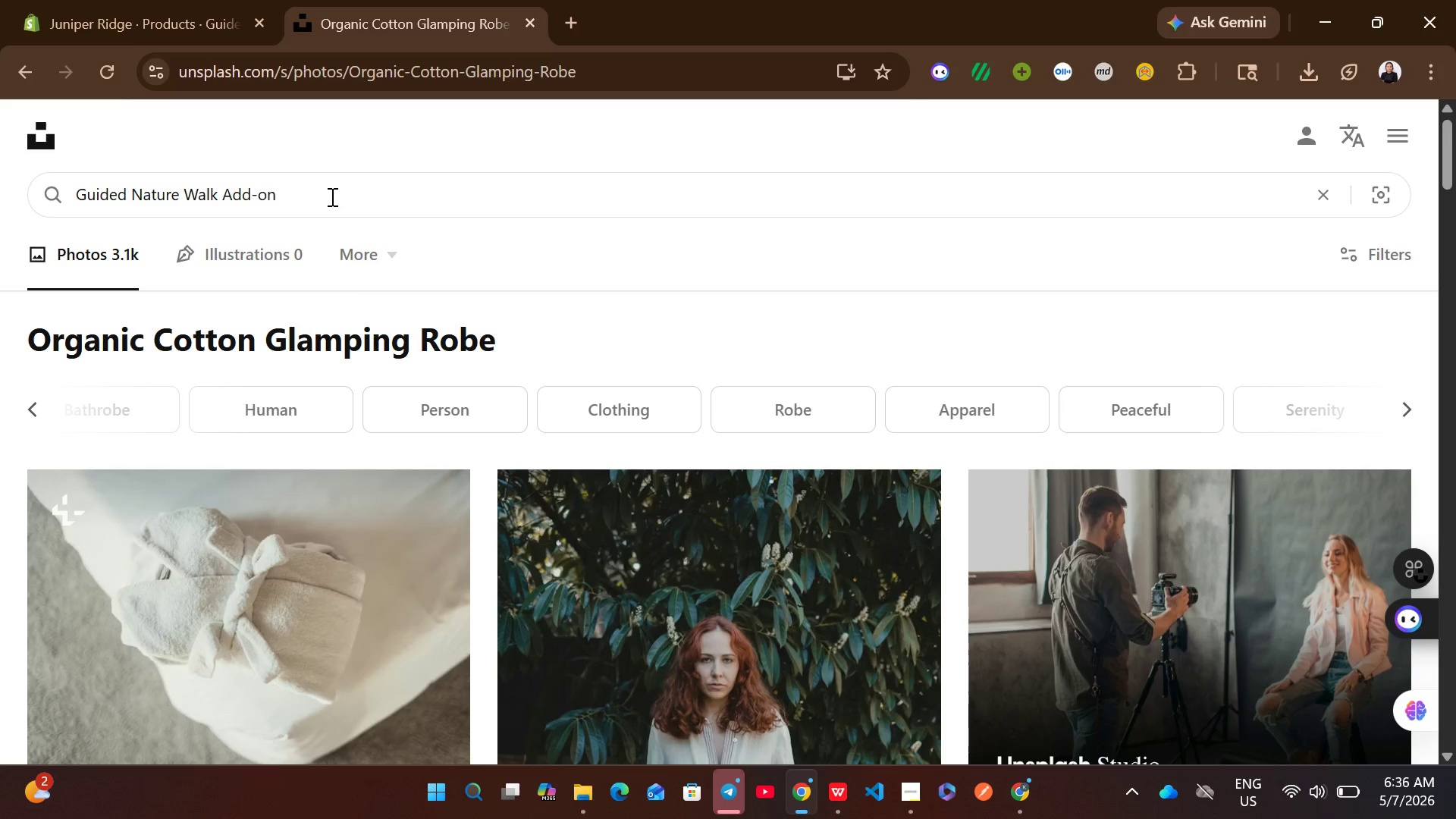 
hold_key(key=Backspace, duration=1.44)
 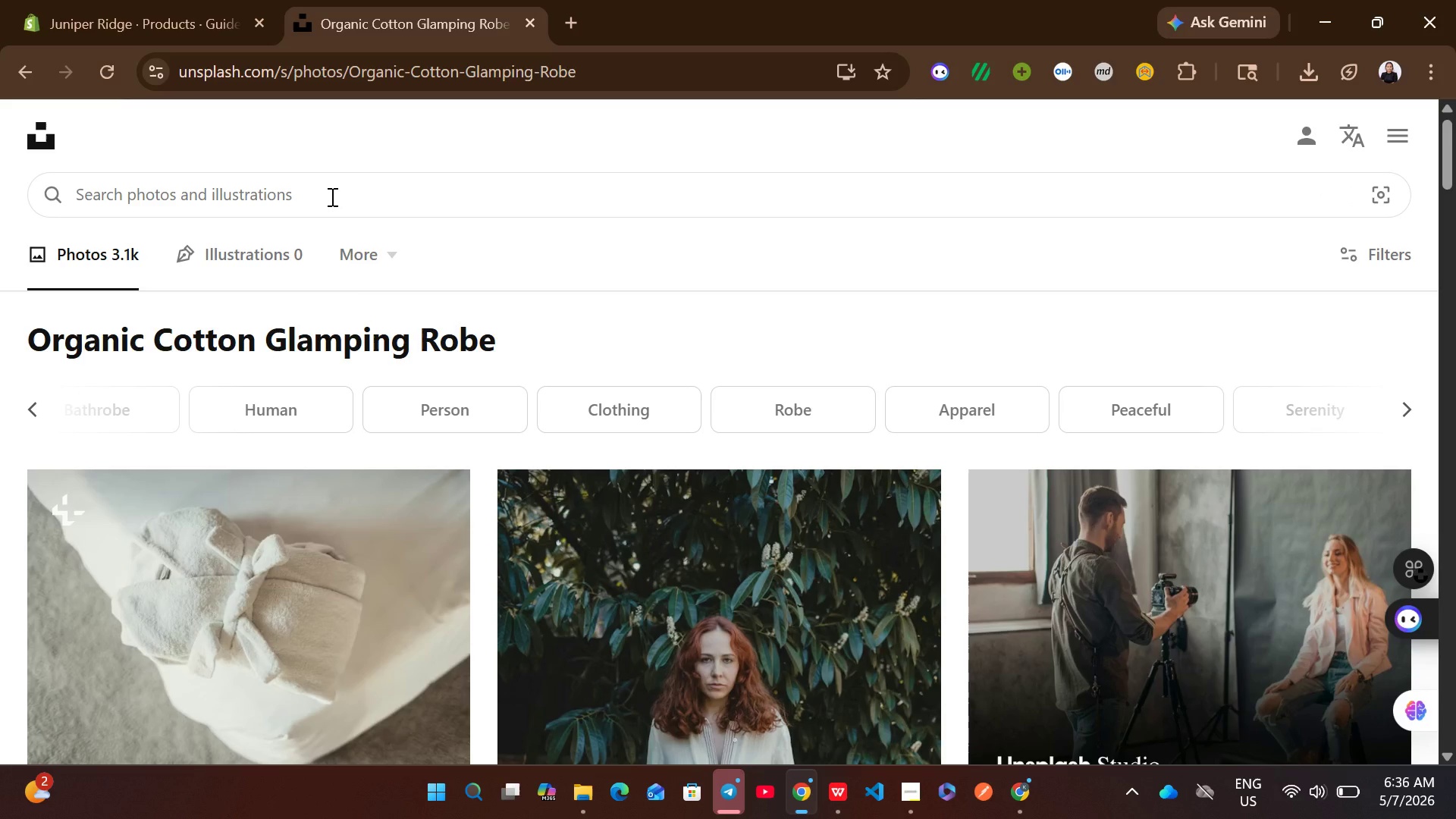 
key(Control+V)
 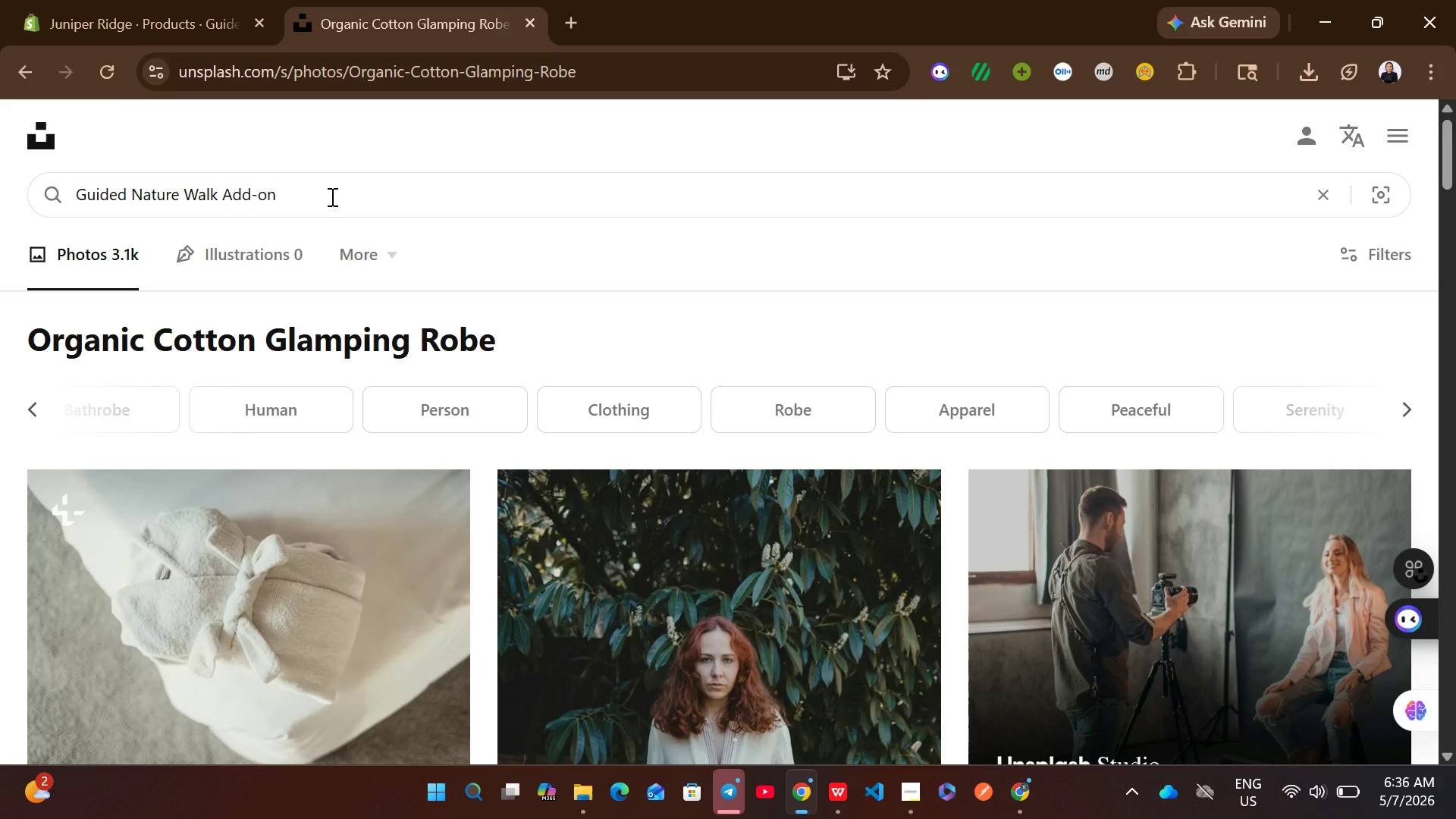 
key(Enter)
 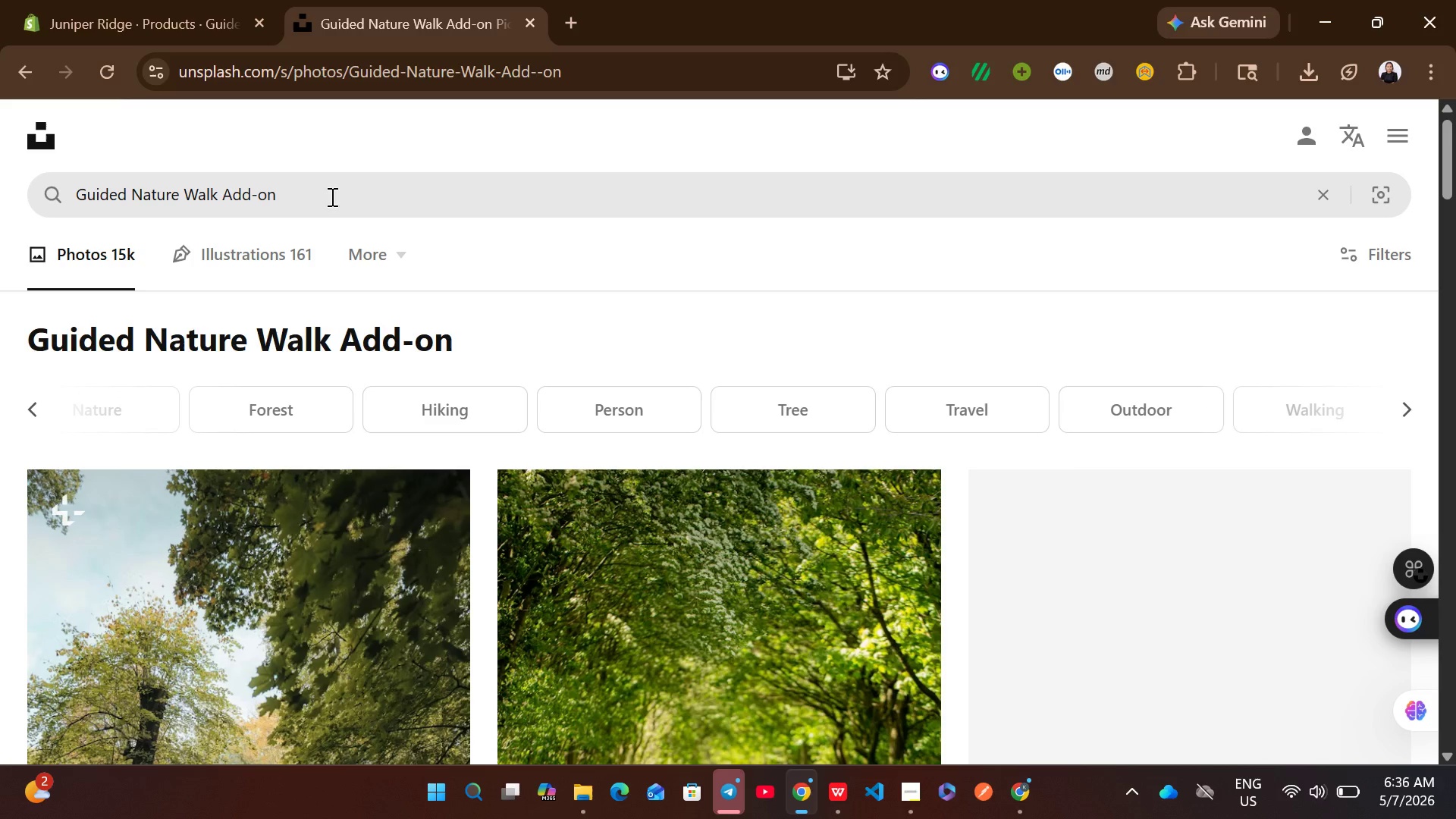 
mouse_move([369, 495])
 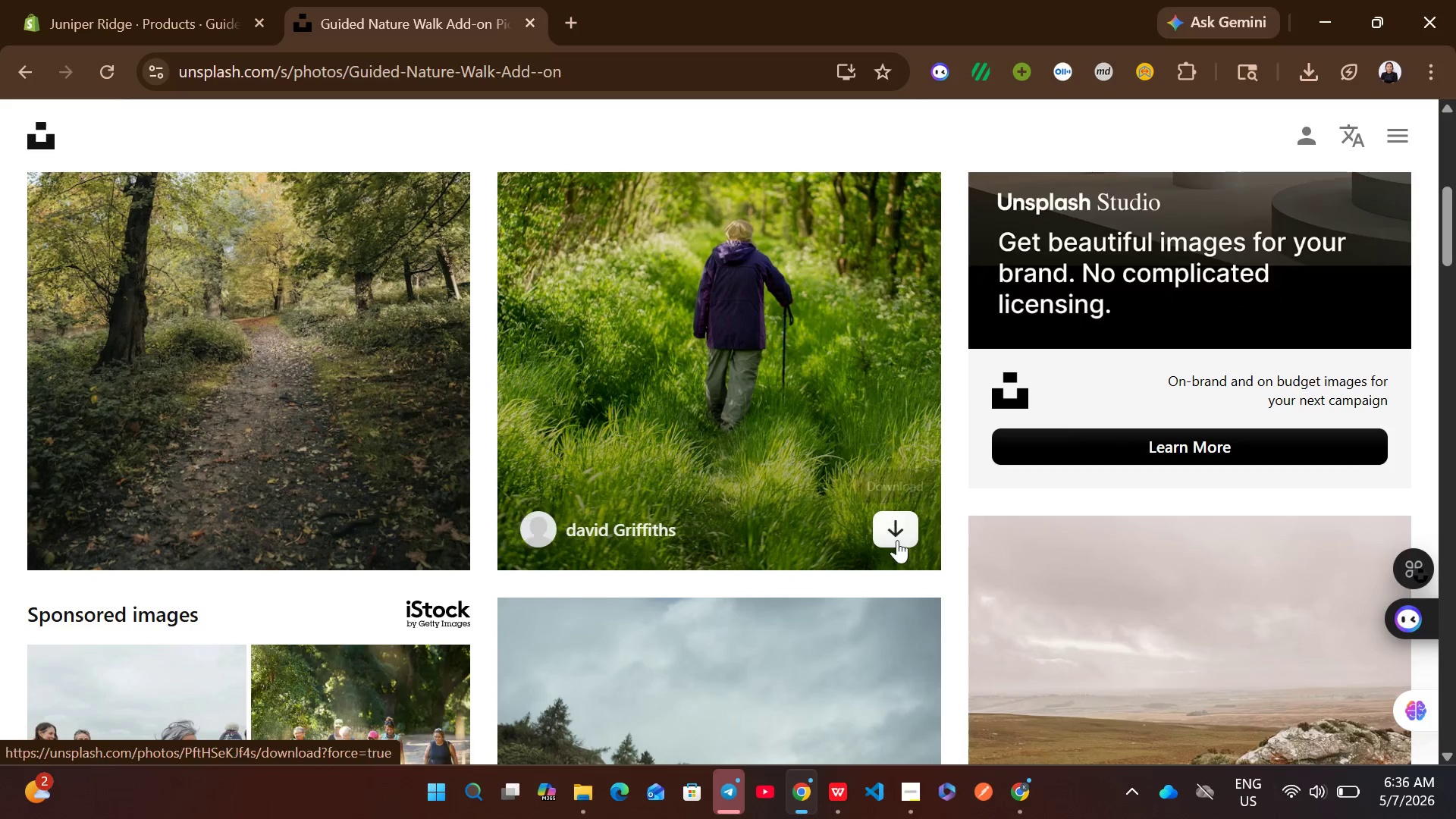 
left_click([897, 540])
 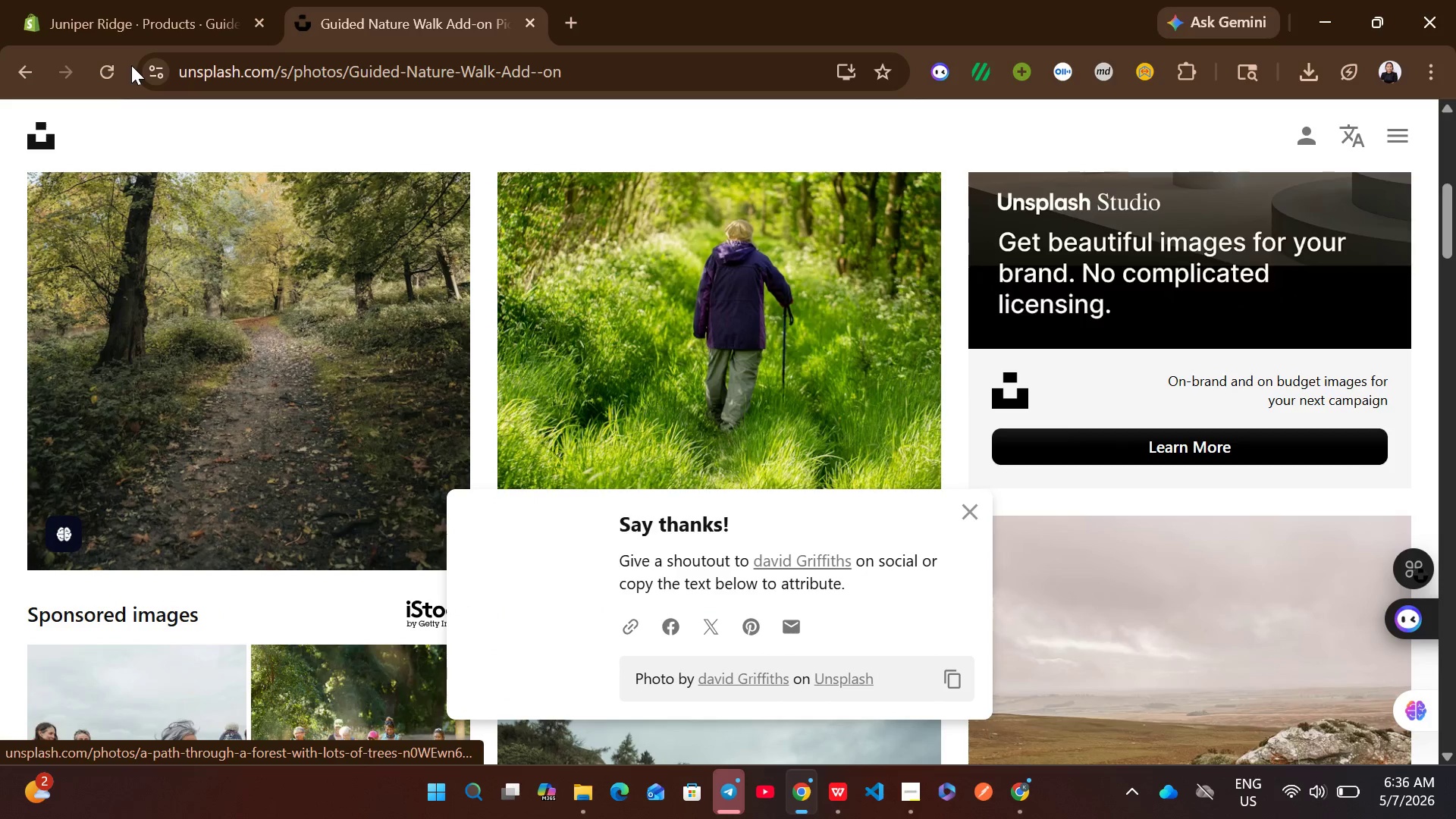 
left_click([162, 0])
 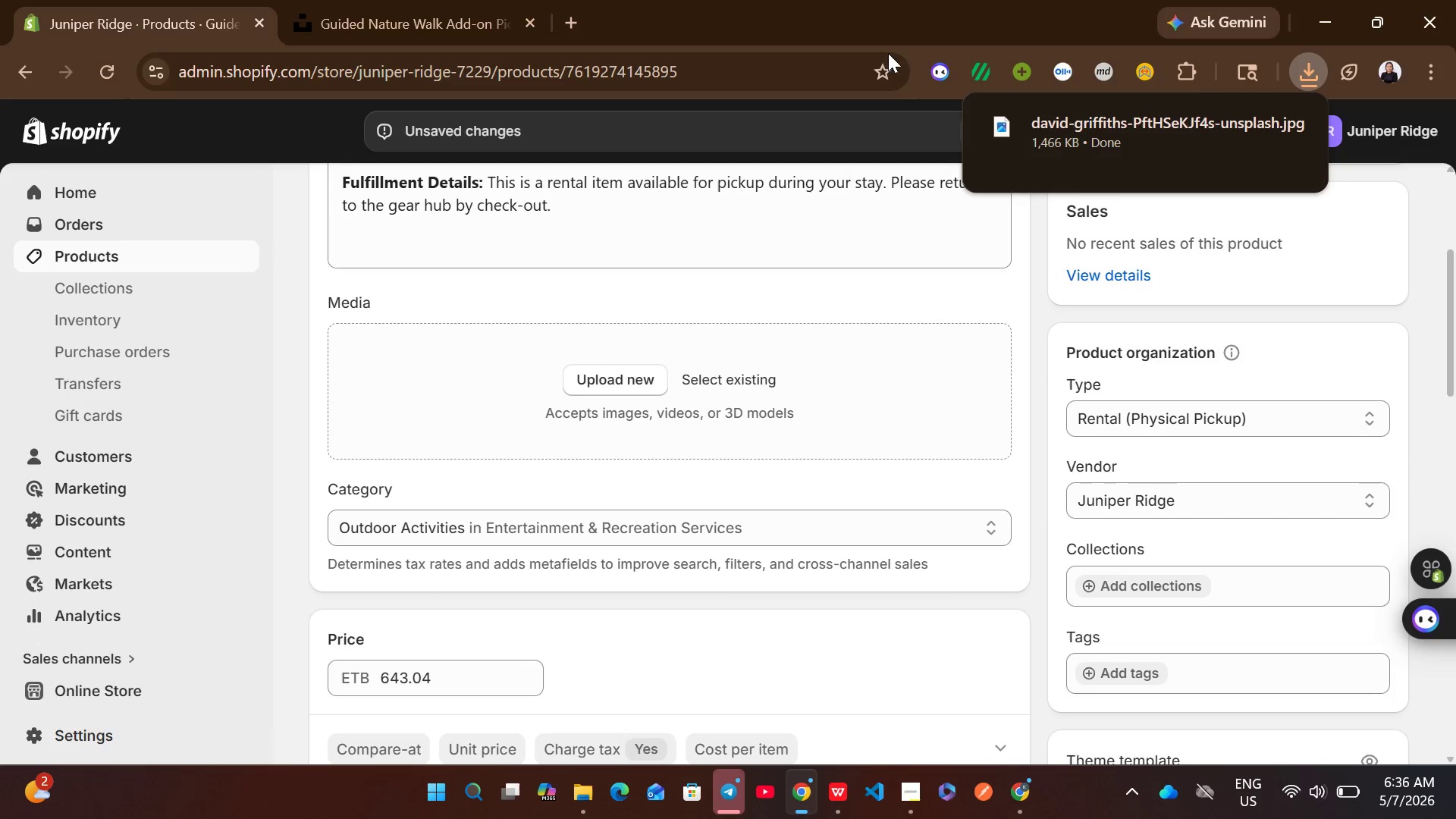 
left_click_drag(start_coordinate=[1059, 126], to_coordinate=[677, 645])
 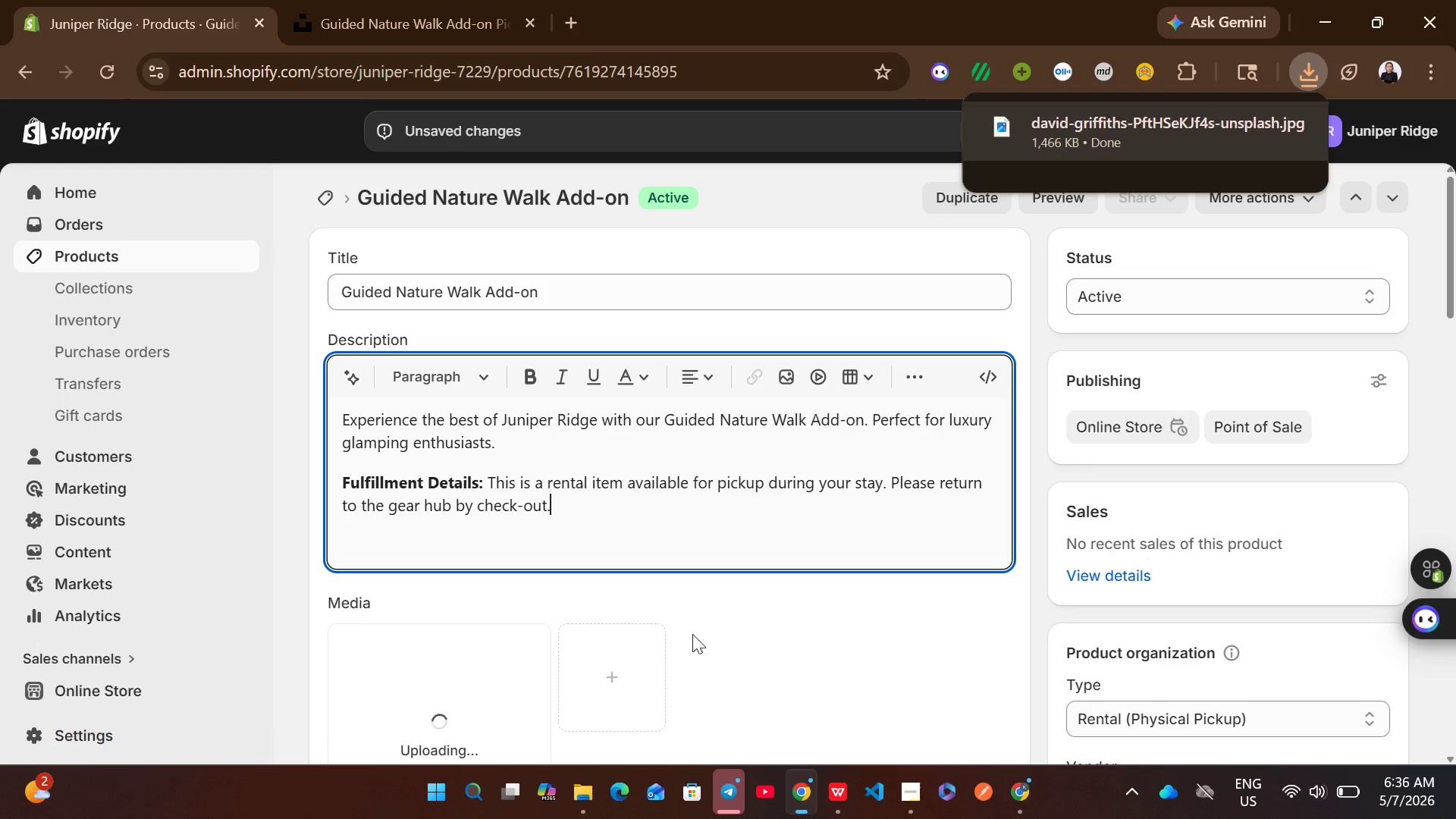 
left_click([749, 600])
 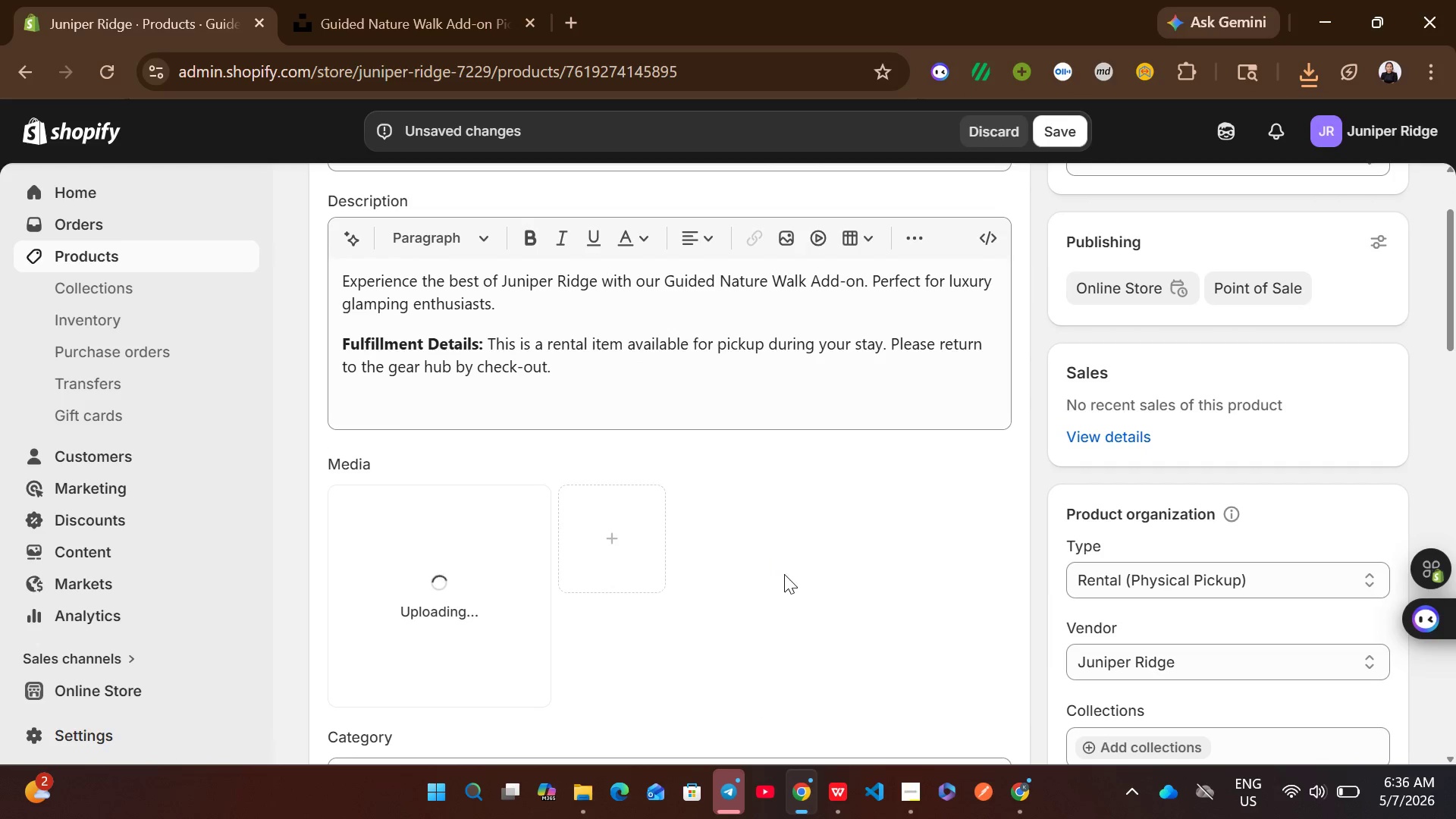 
left_click([843, 784])
 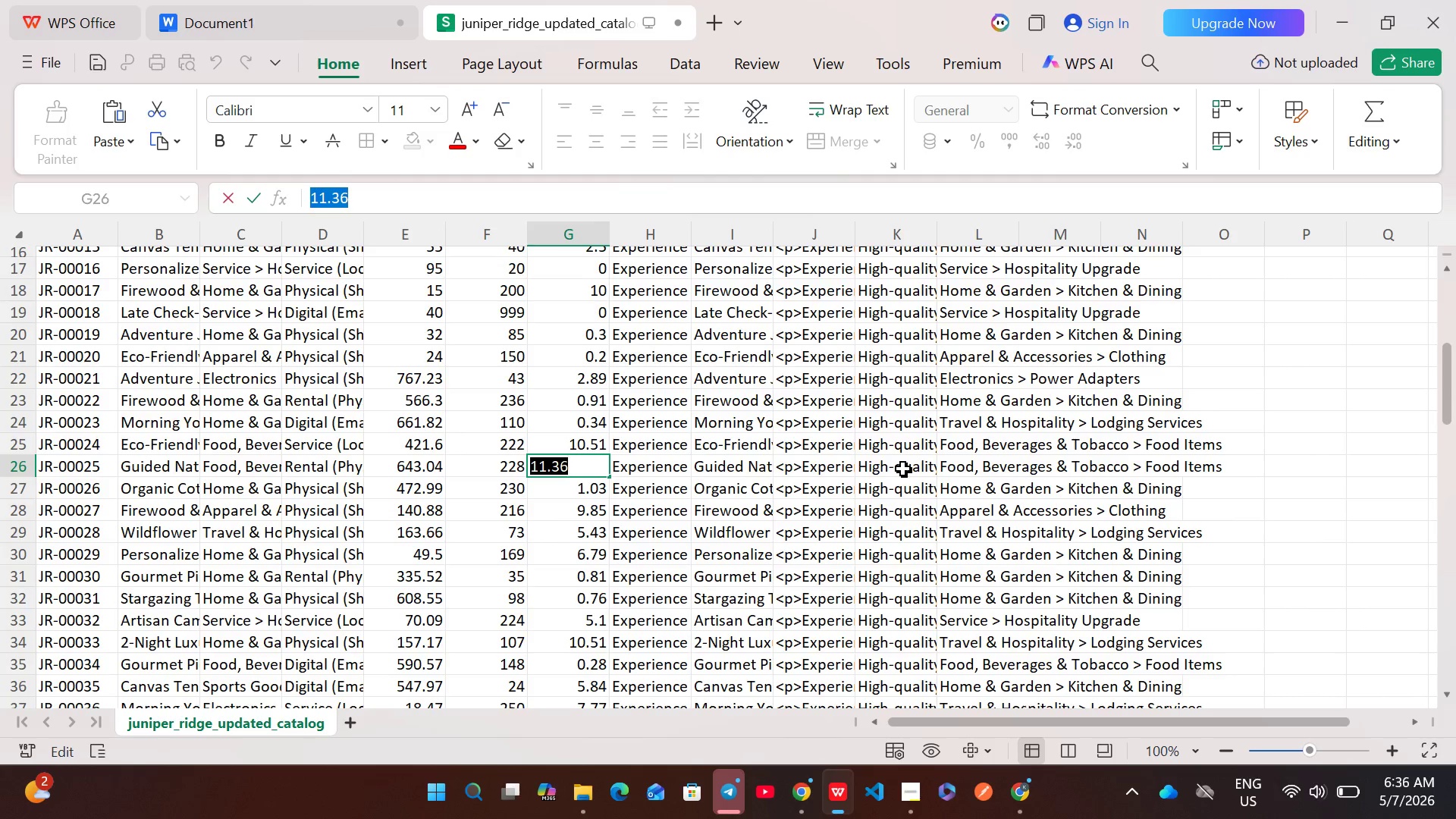 
double_click([903, 469])
 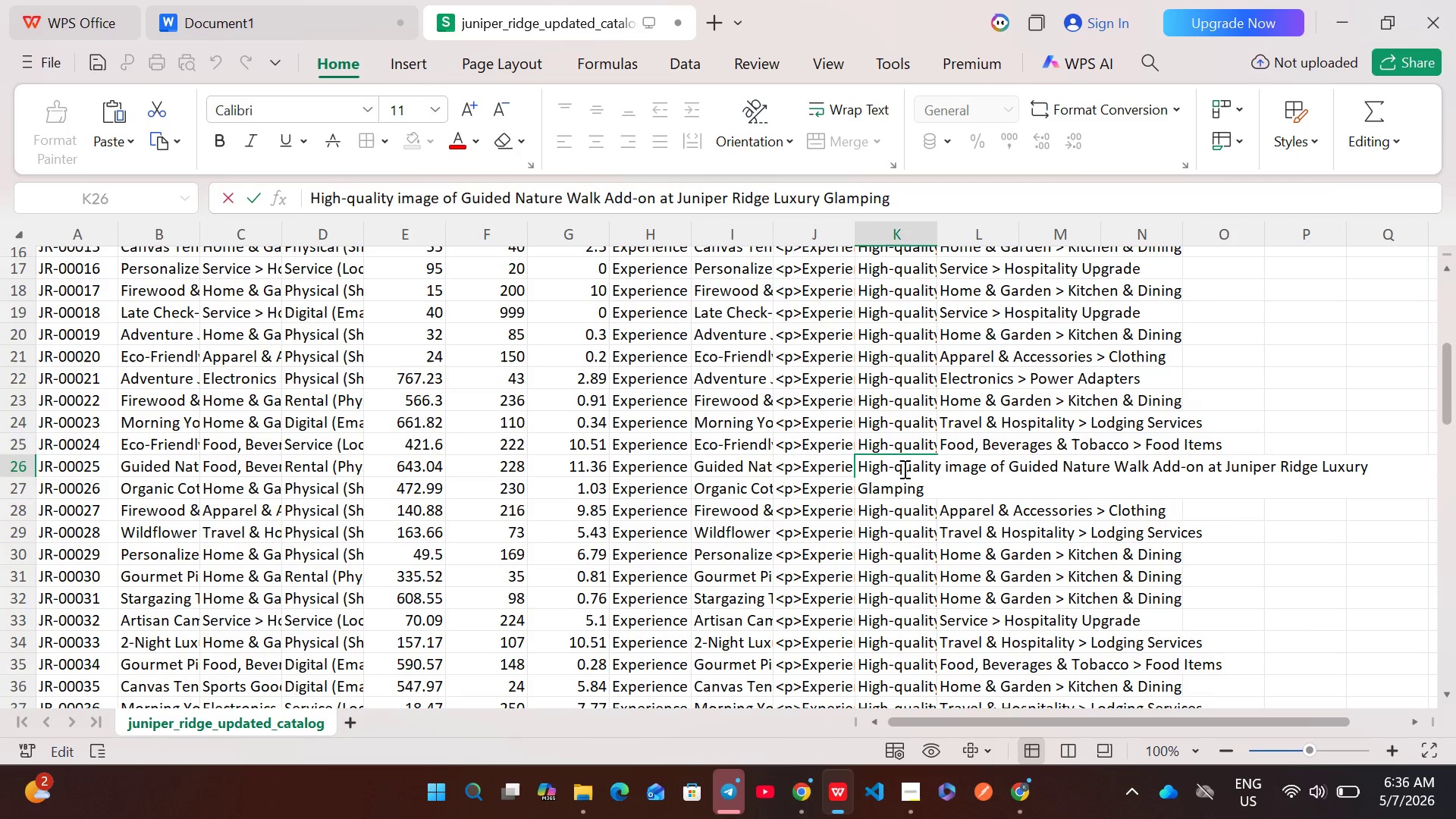 
key(Control+A)
 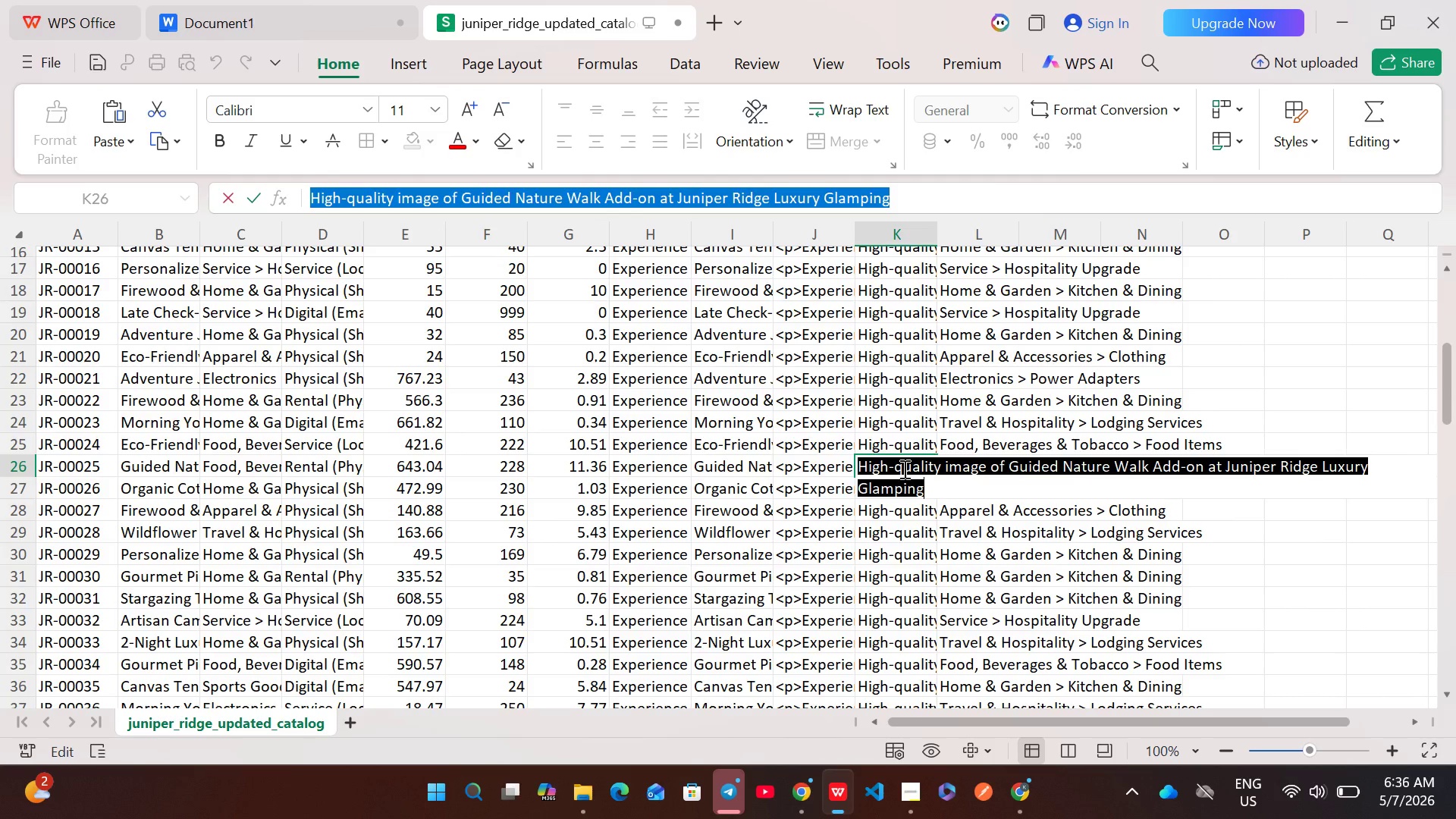 
key(Control+C)
 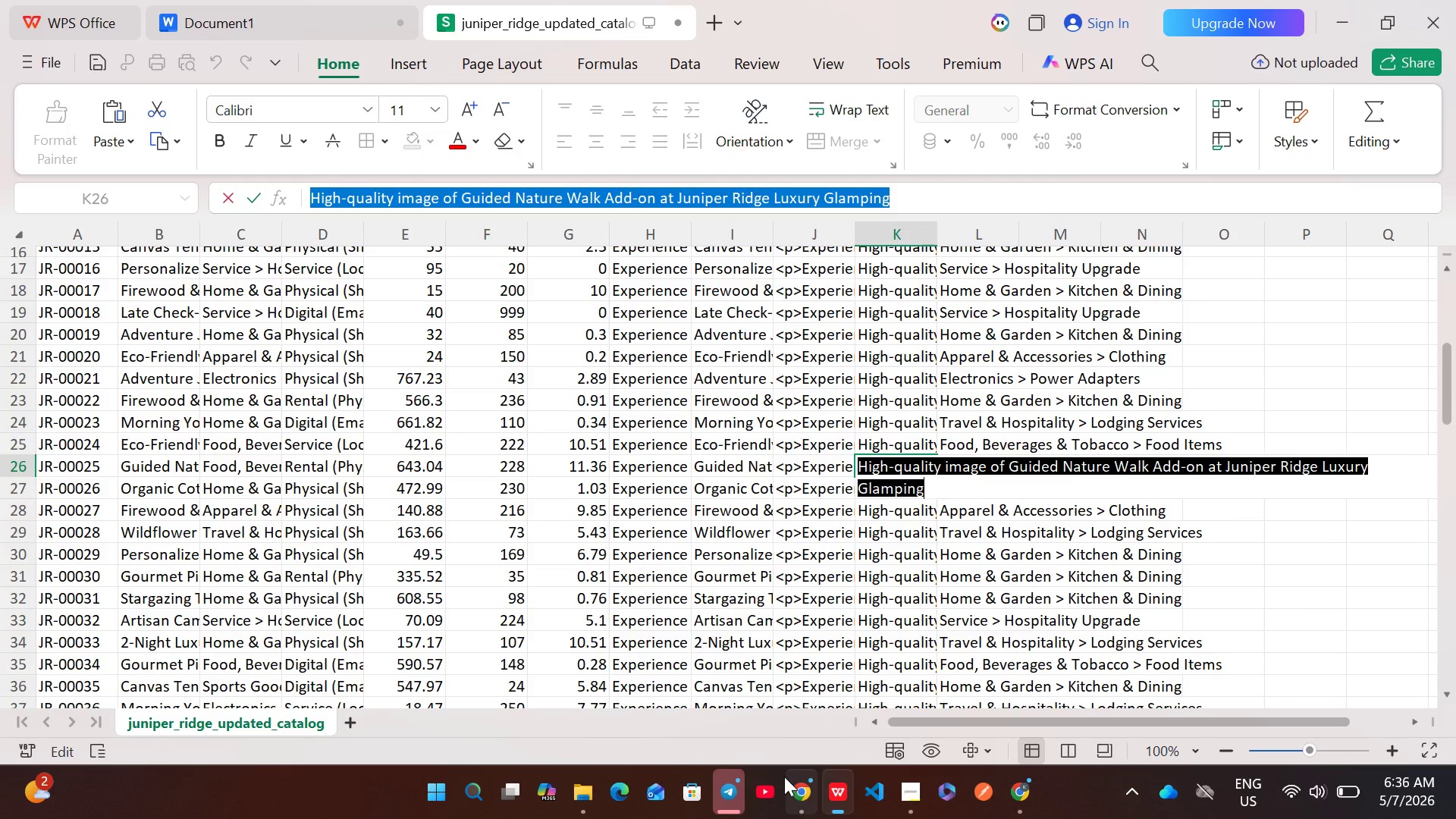 
left_click([808, 781])
 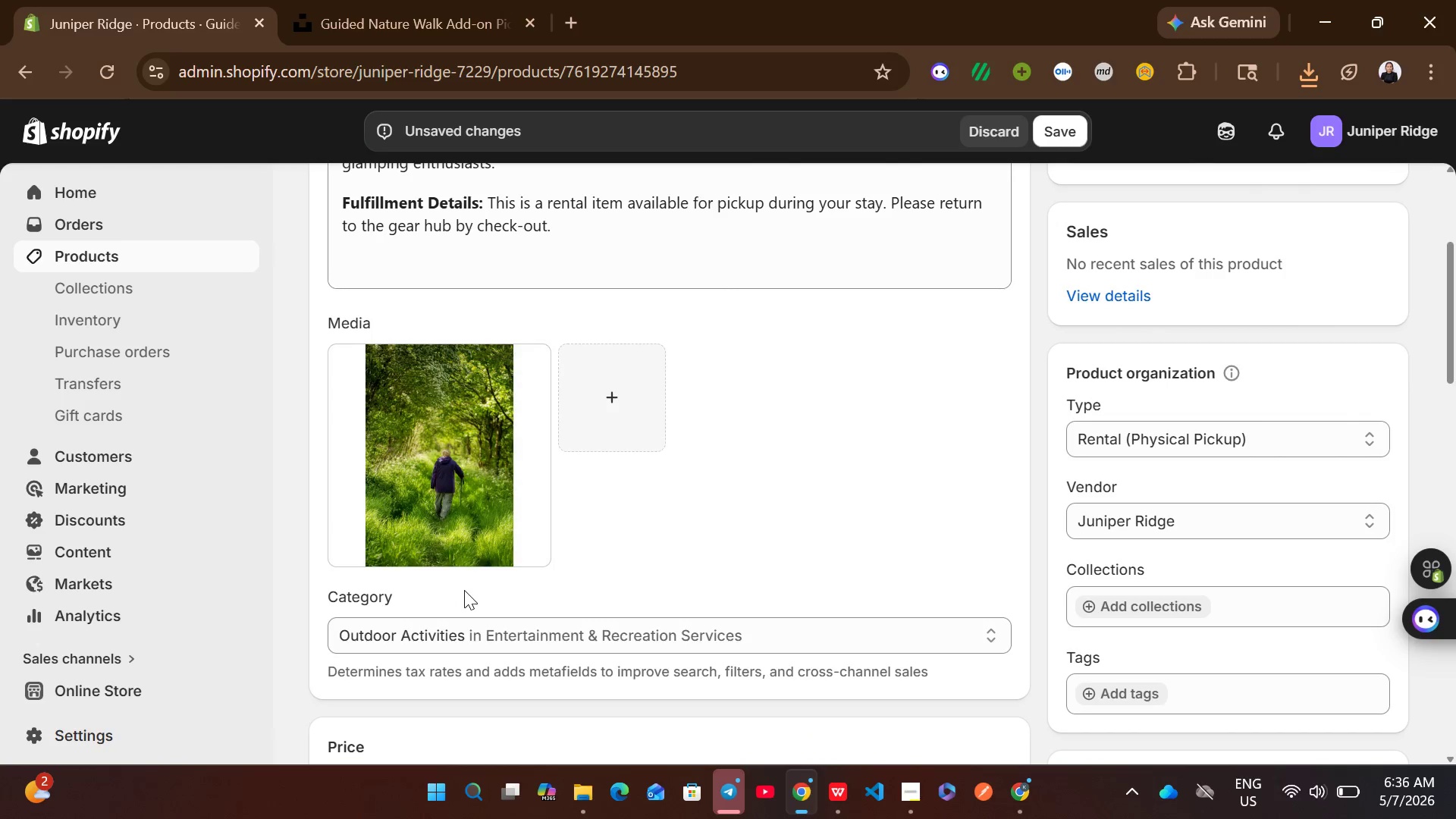 
left_click([422, 497])
 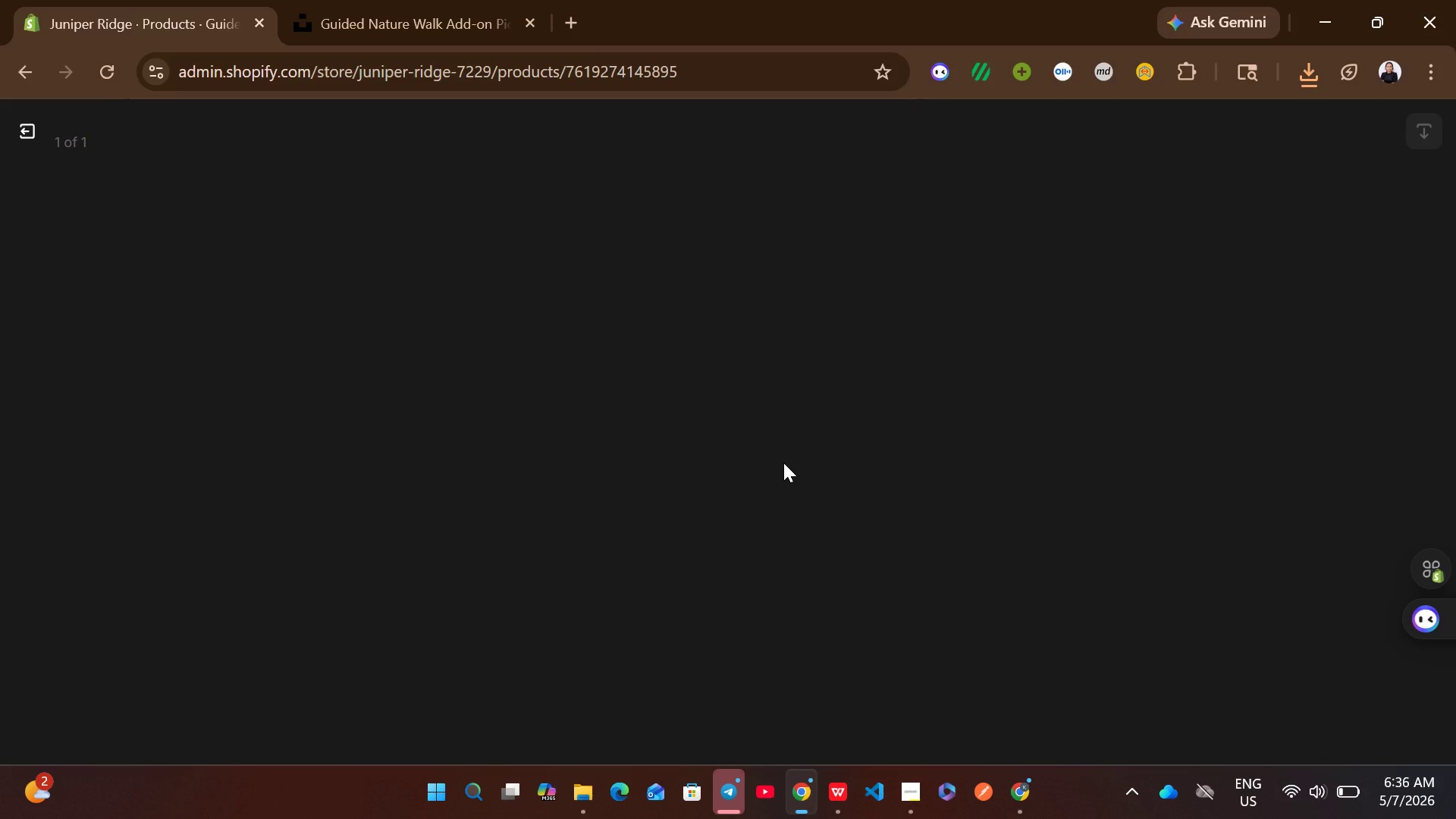 
wait(13.05)
 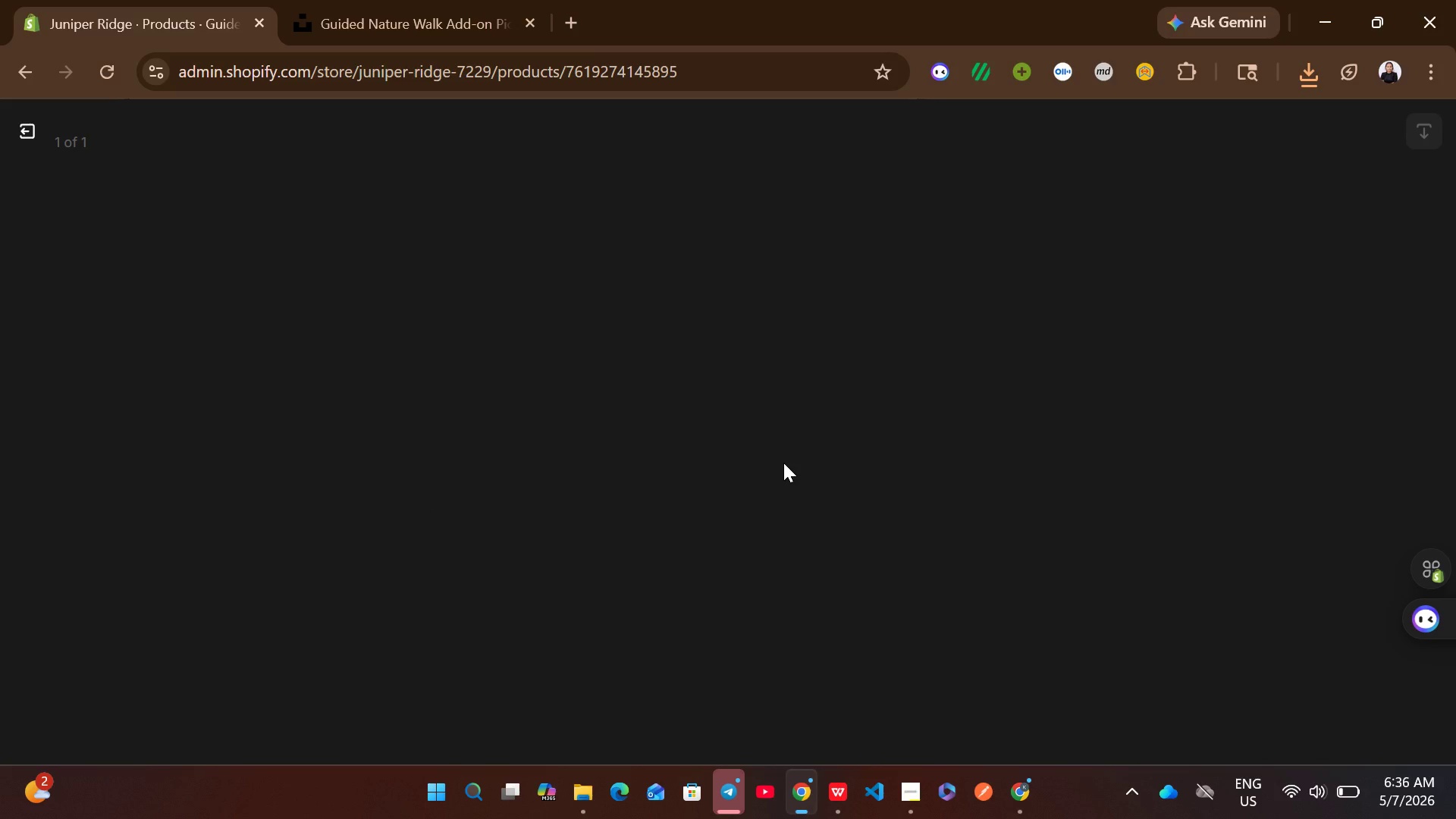 
left_click([1090, 391])
 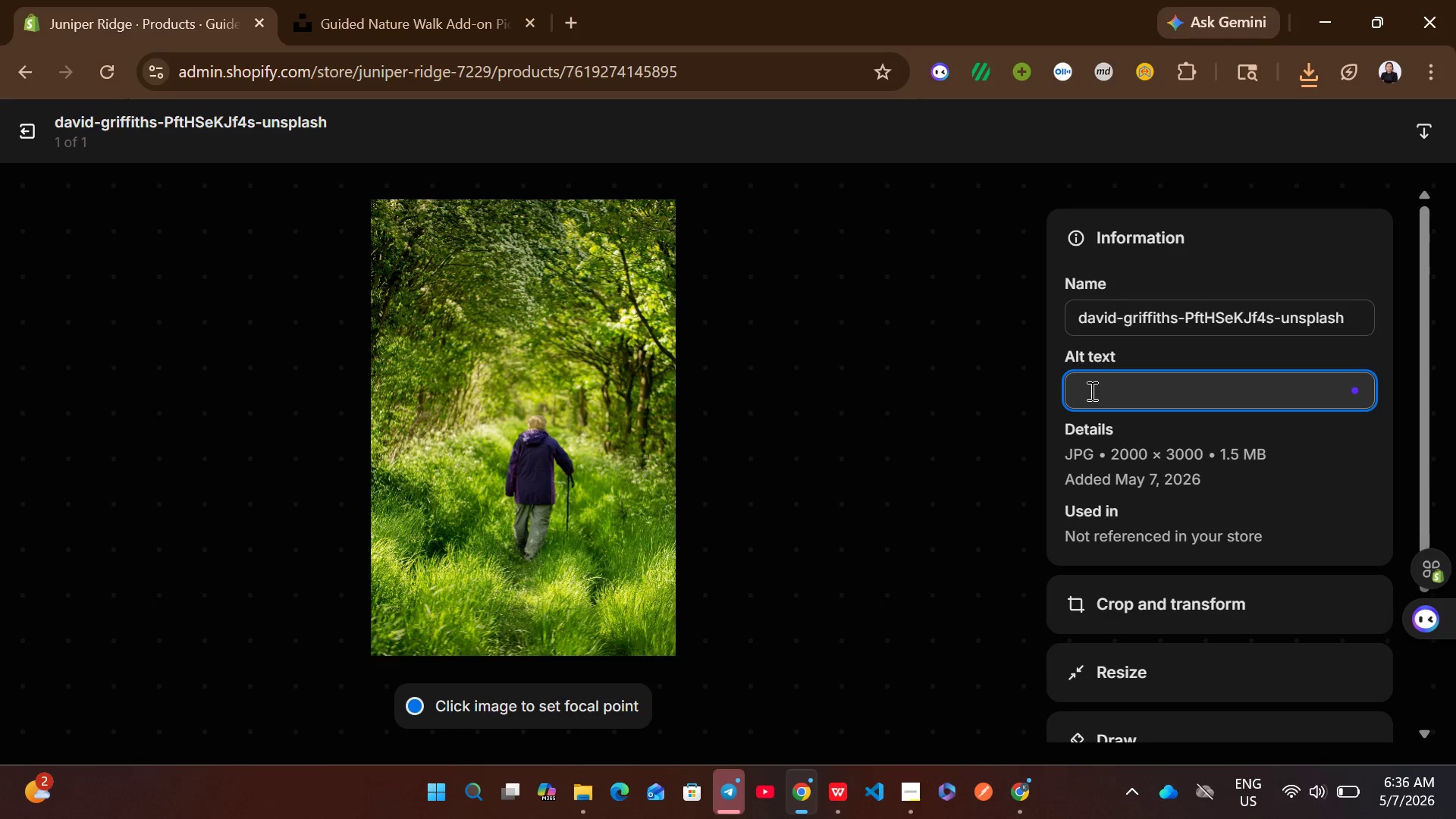 
key(Control+V)
 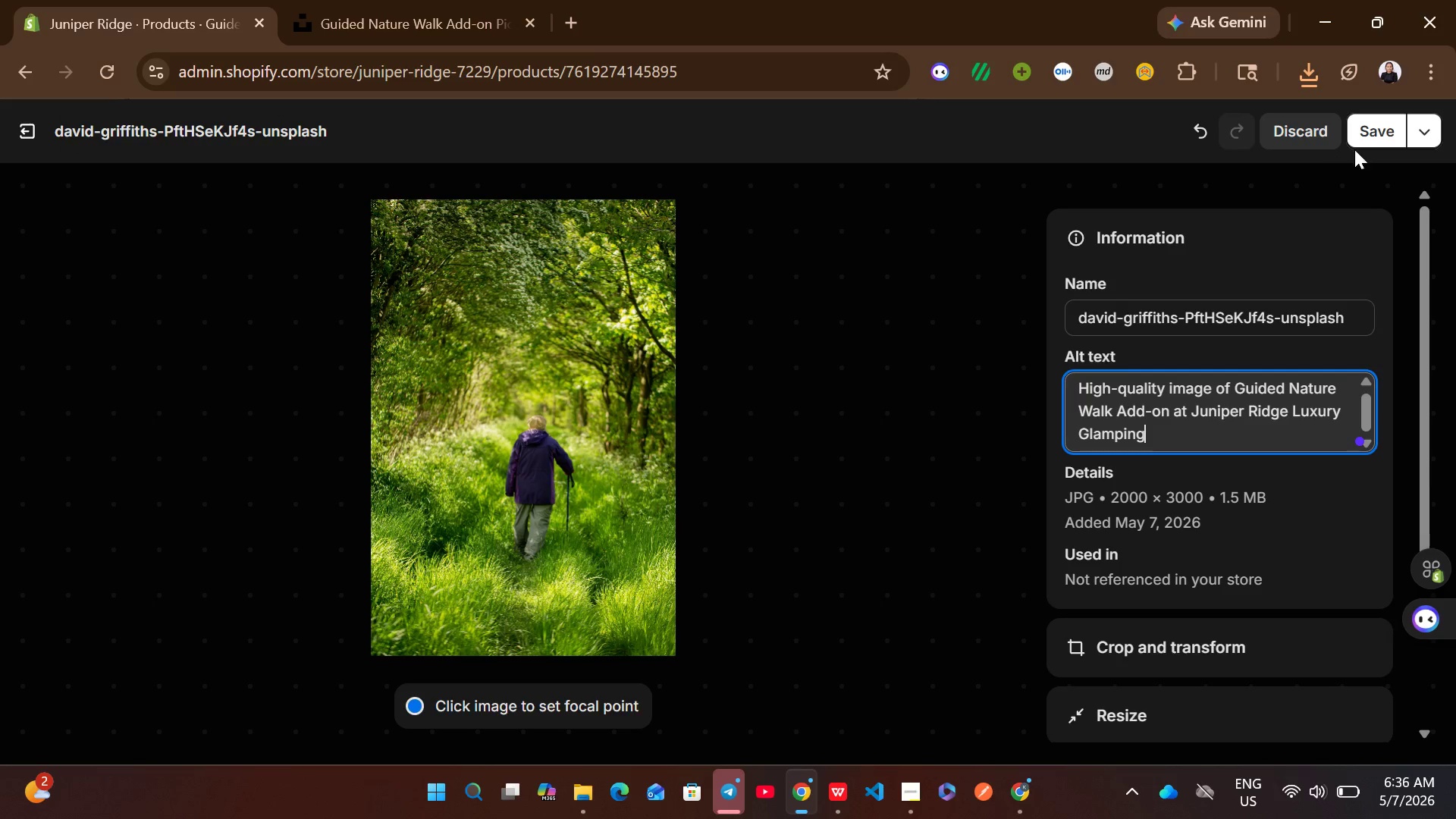 
left_click([1379, 125])
 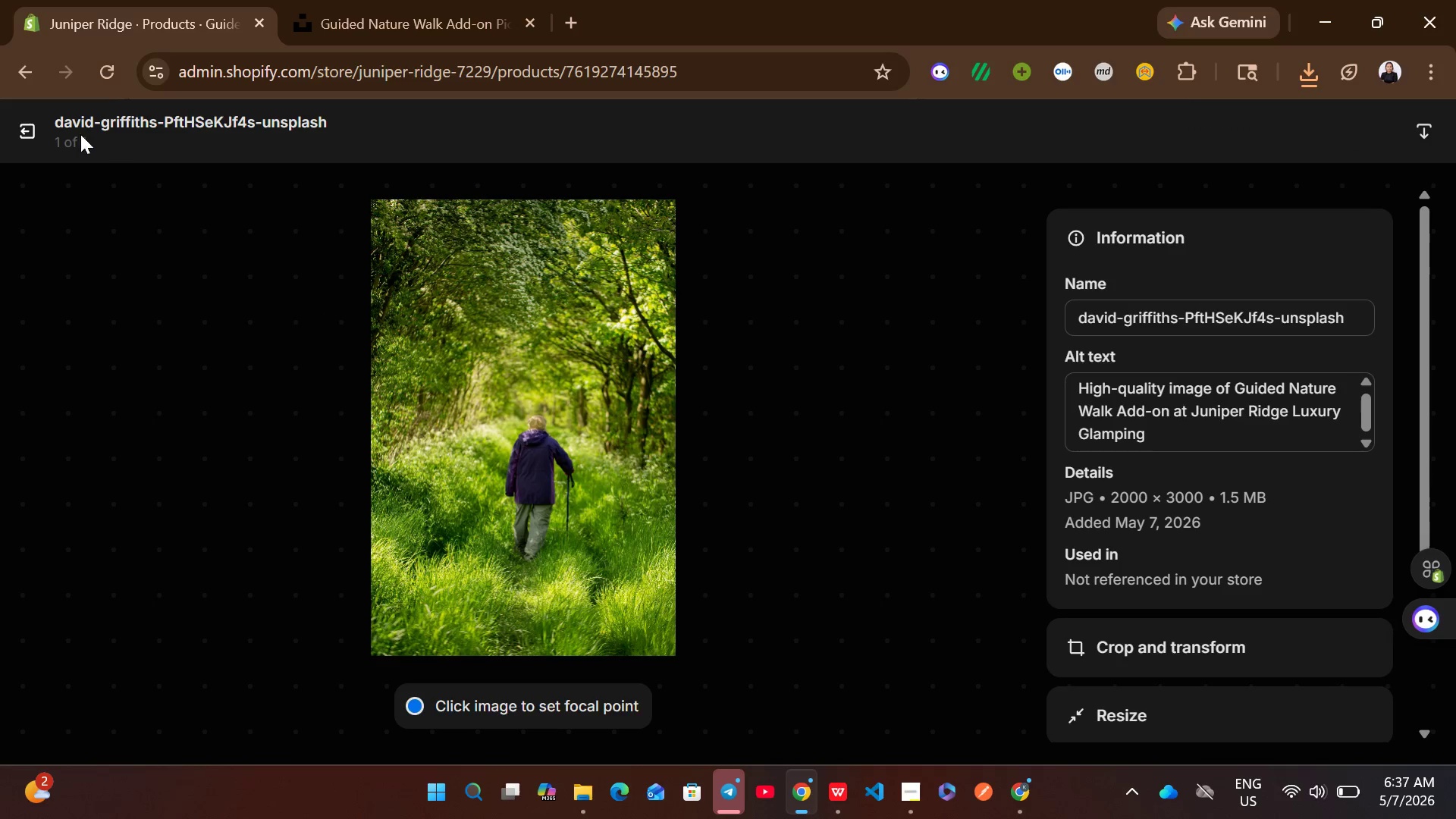 
left_click([13, 130])
 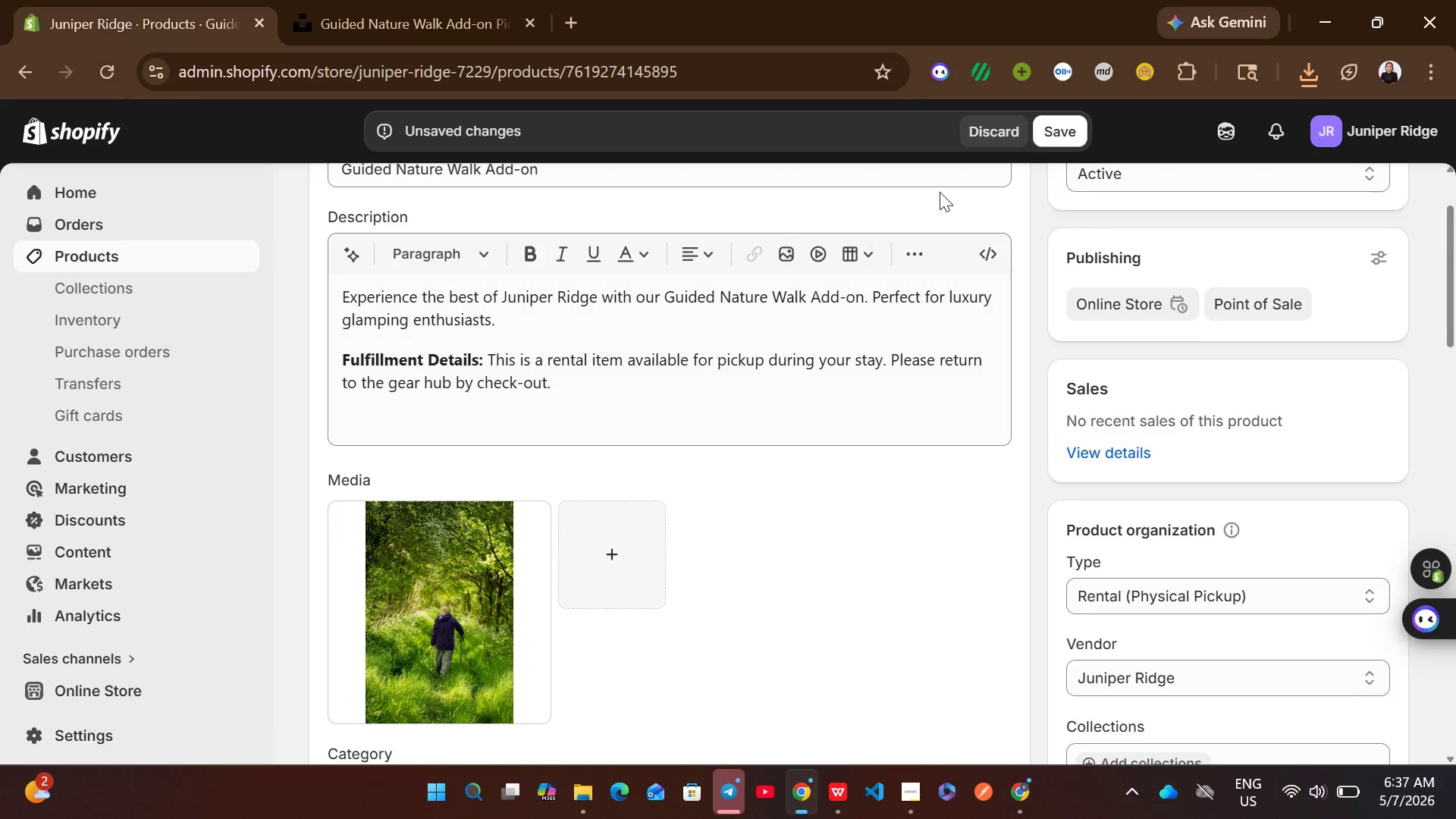 
left_click([1046, 129])
 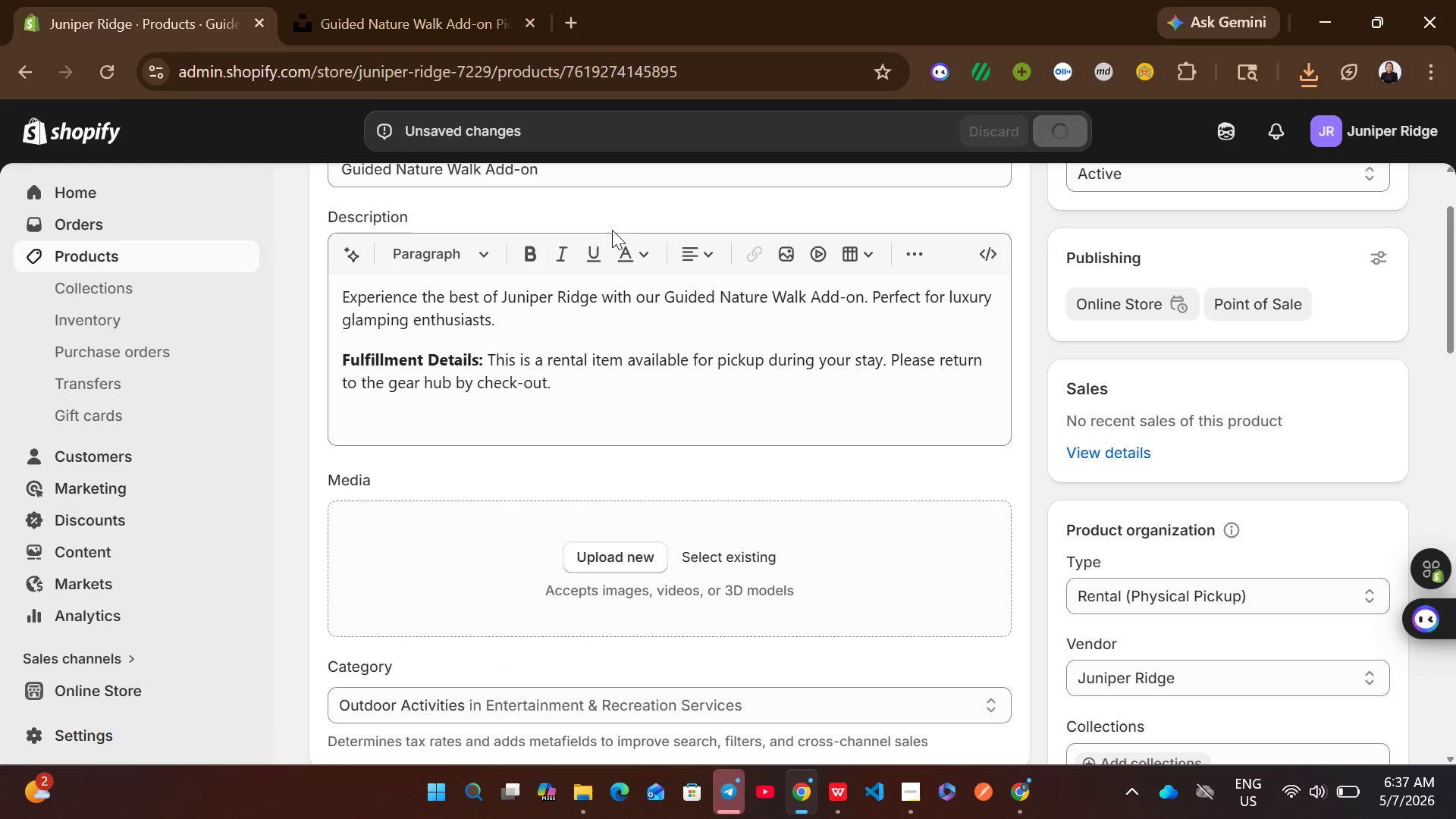 
wait(7.14)
 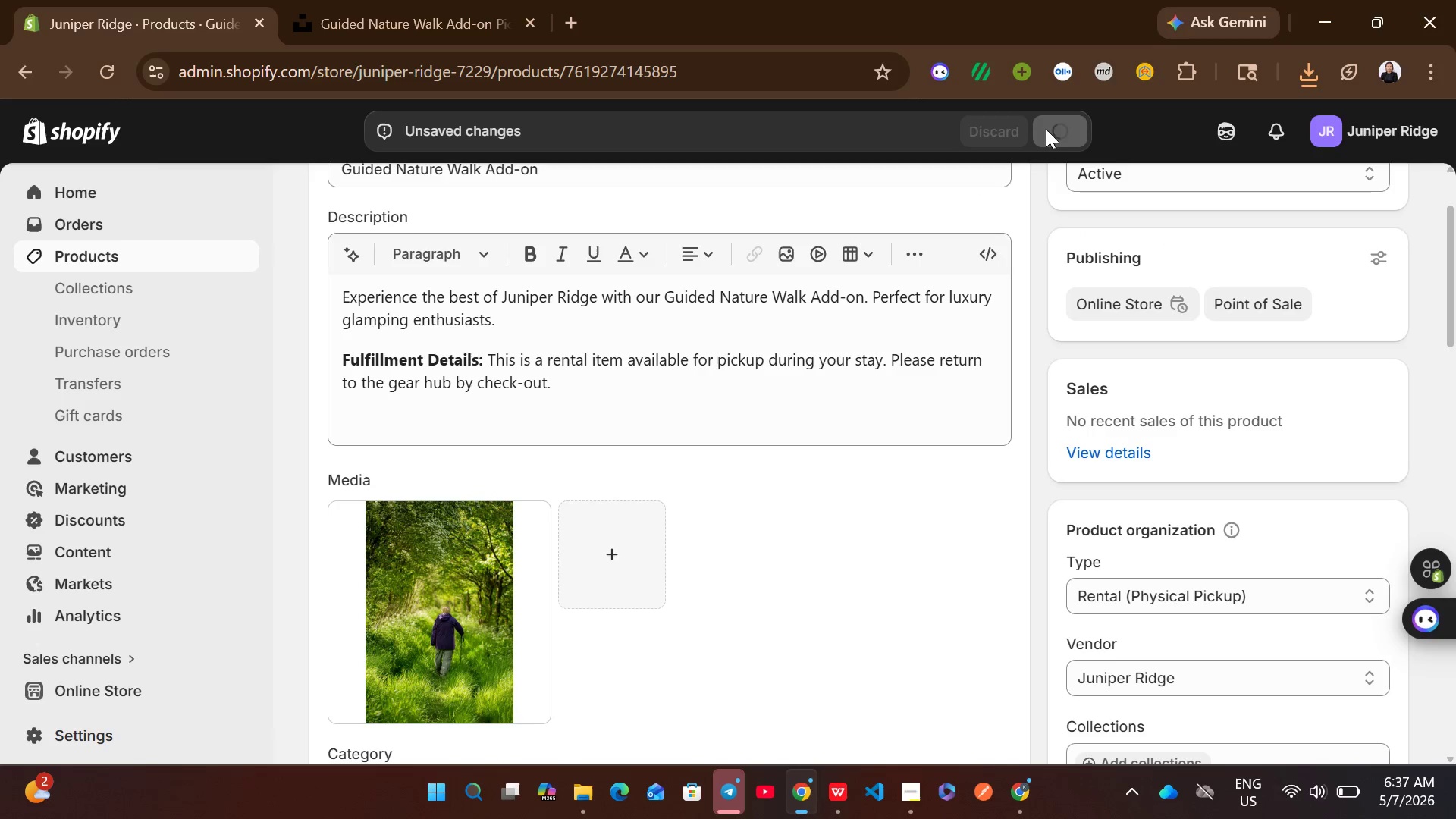 
left_click([195, 253])
 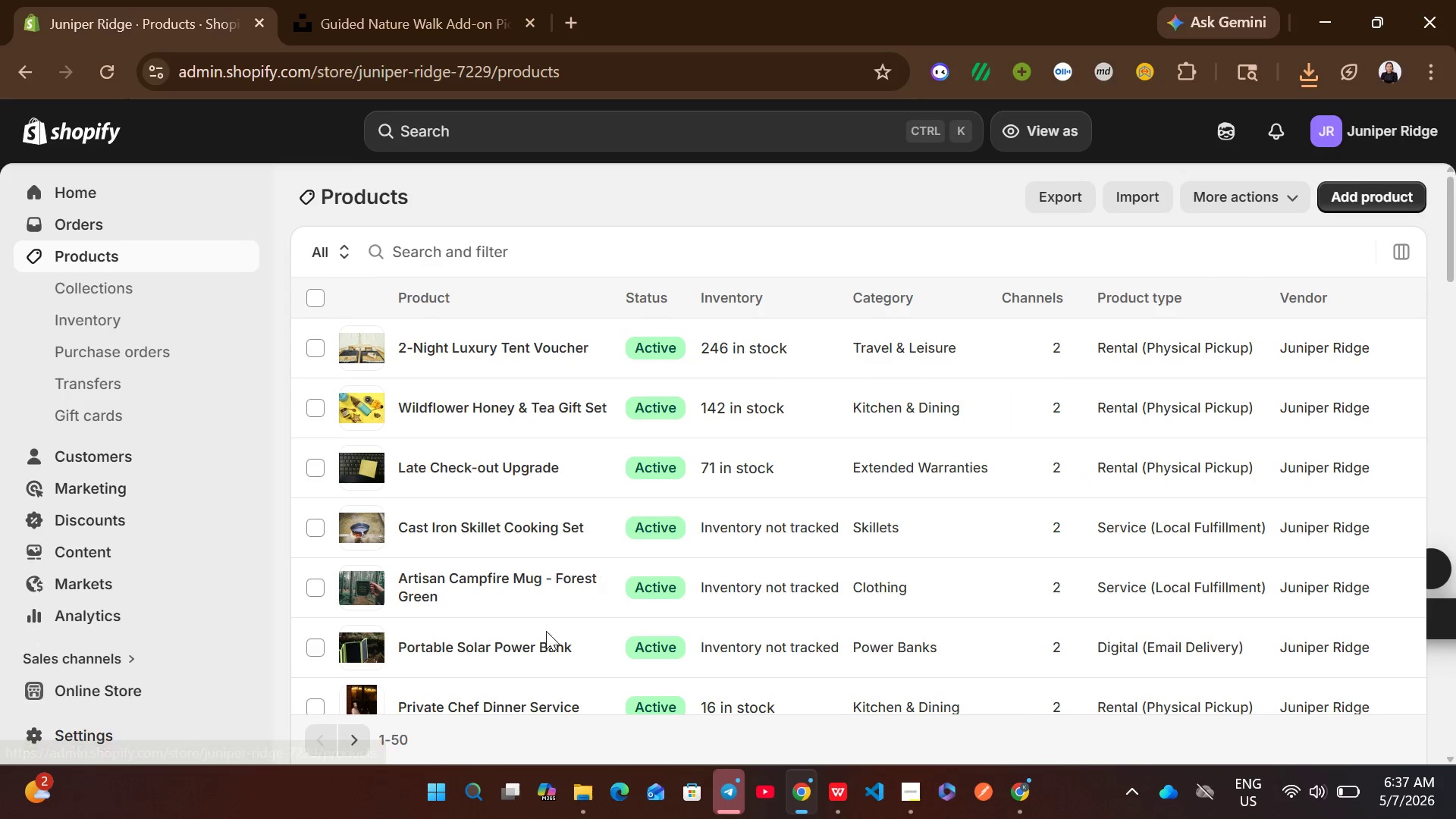 
wait(5.45)
 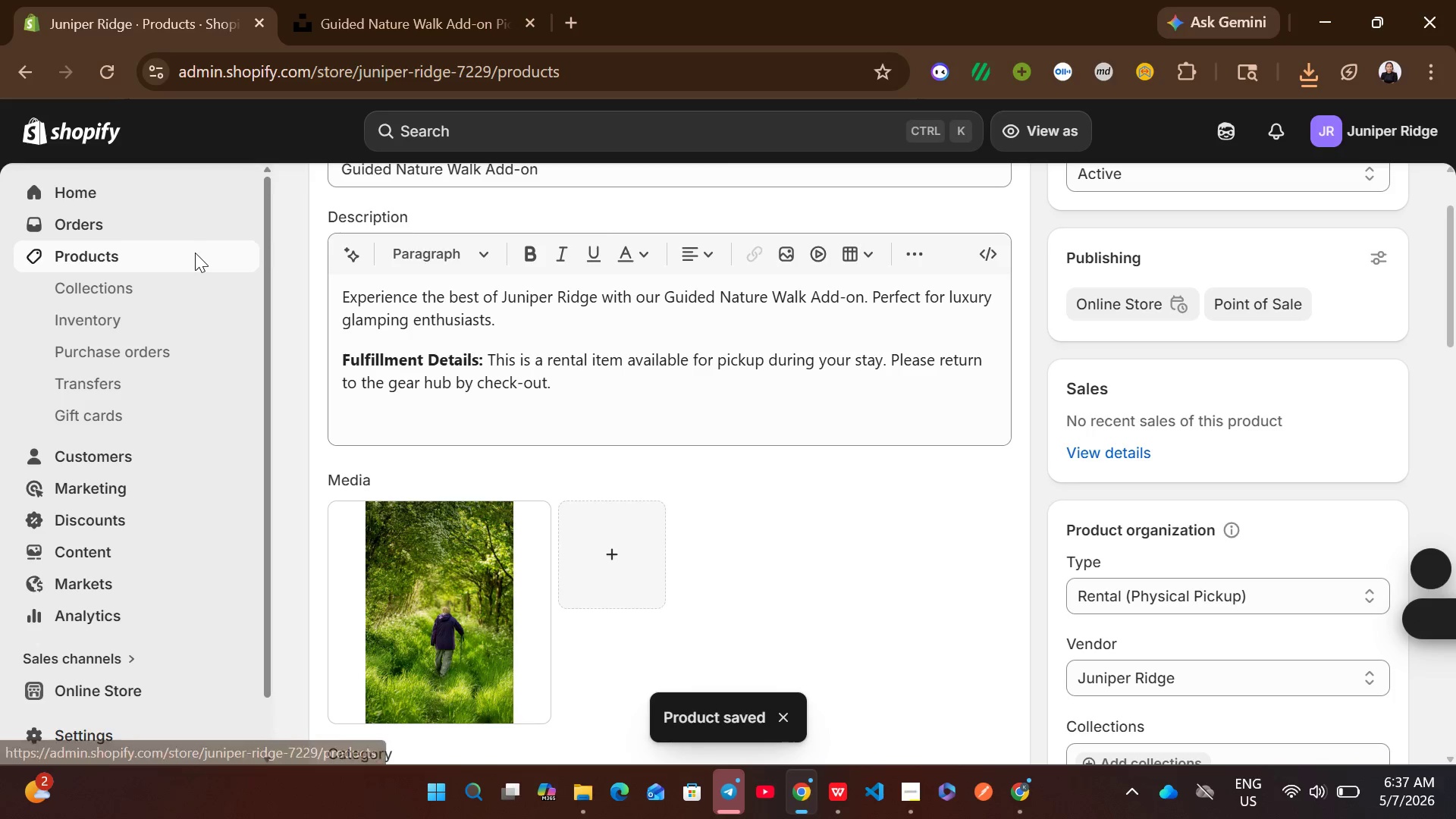 
left_click([359, 748])
 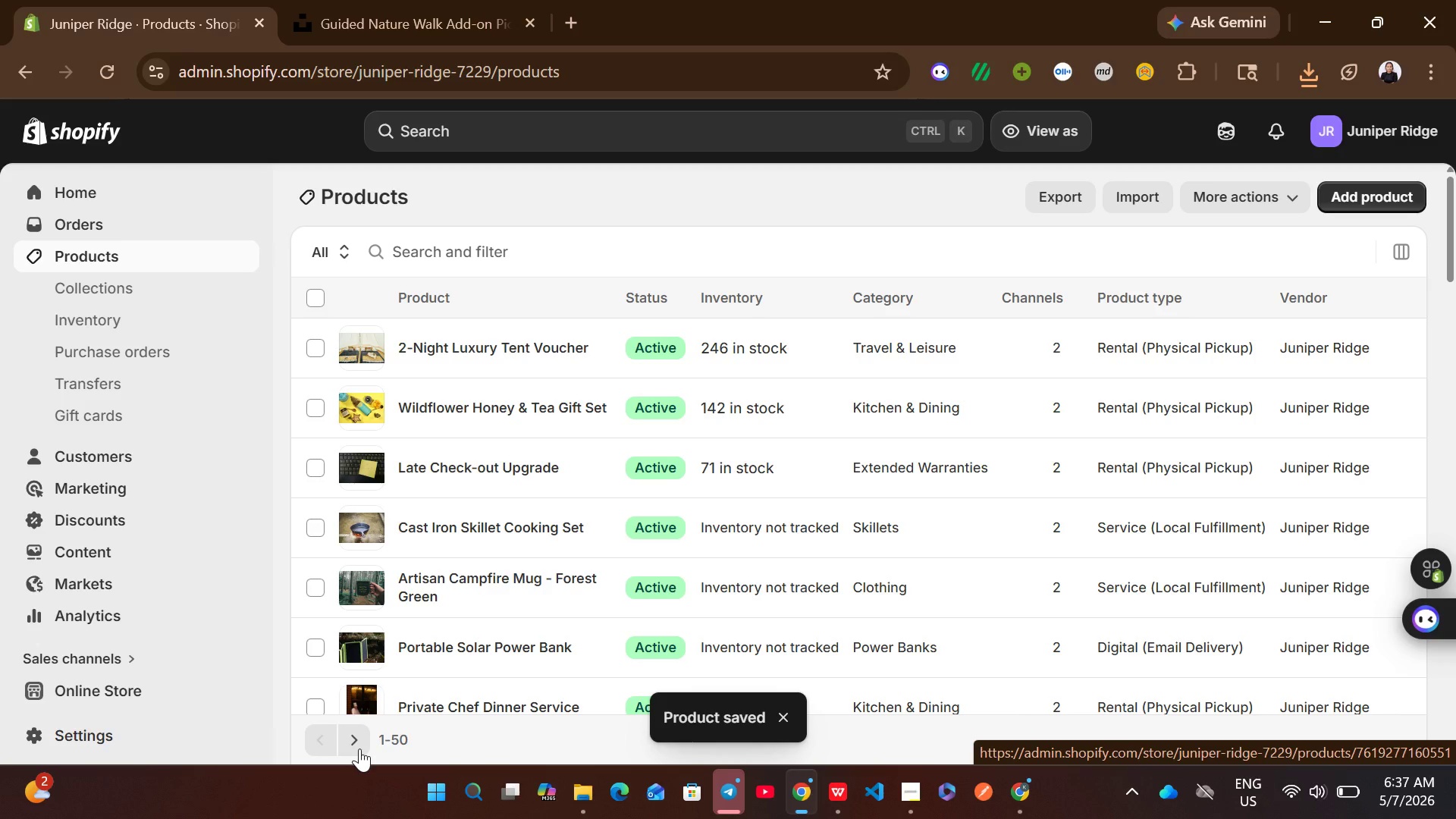 
left_click([359, 748])
 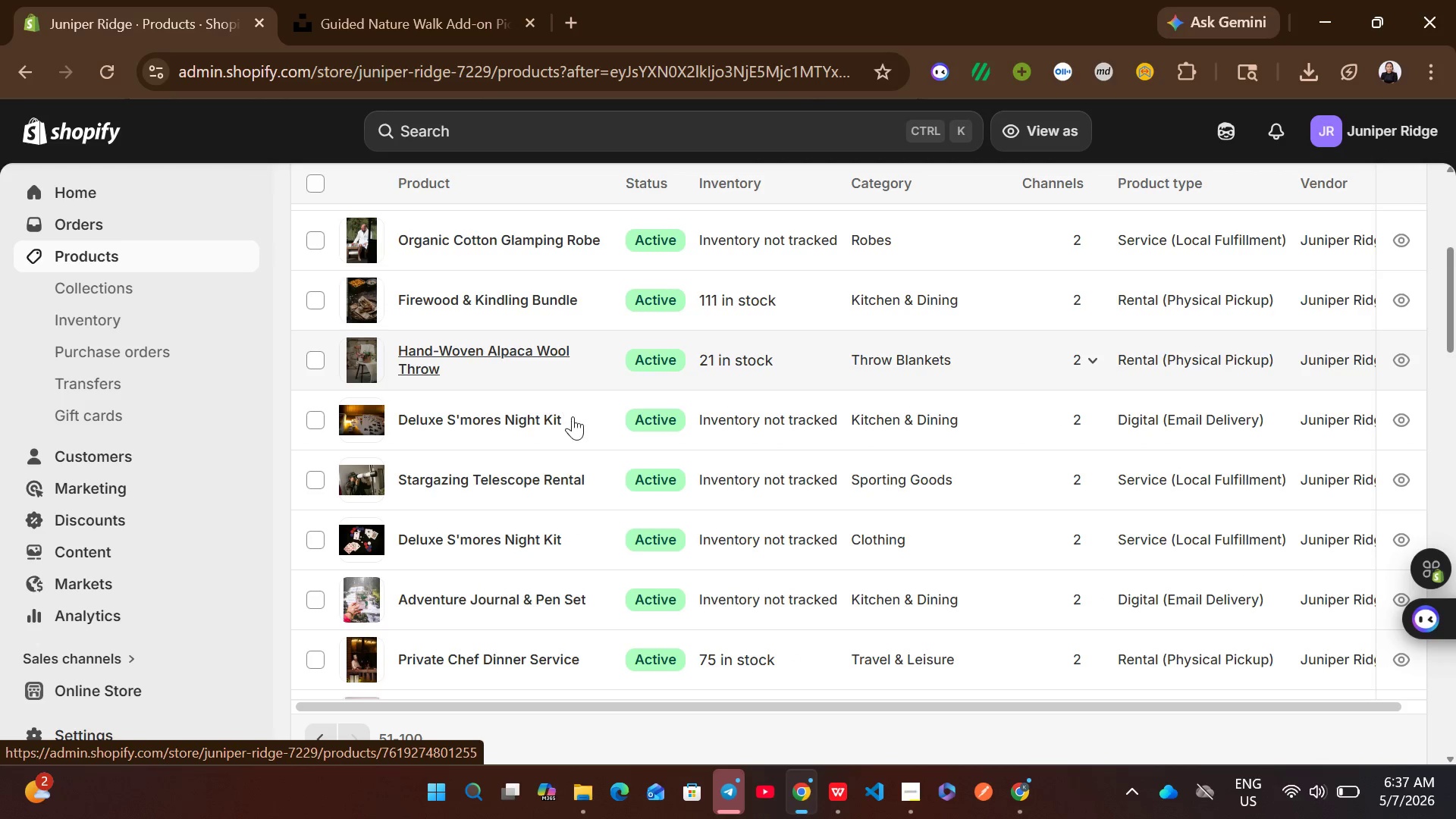 
wait(19.41)
 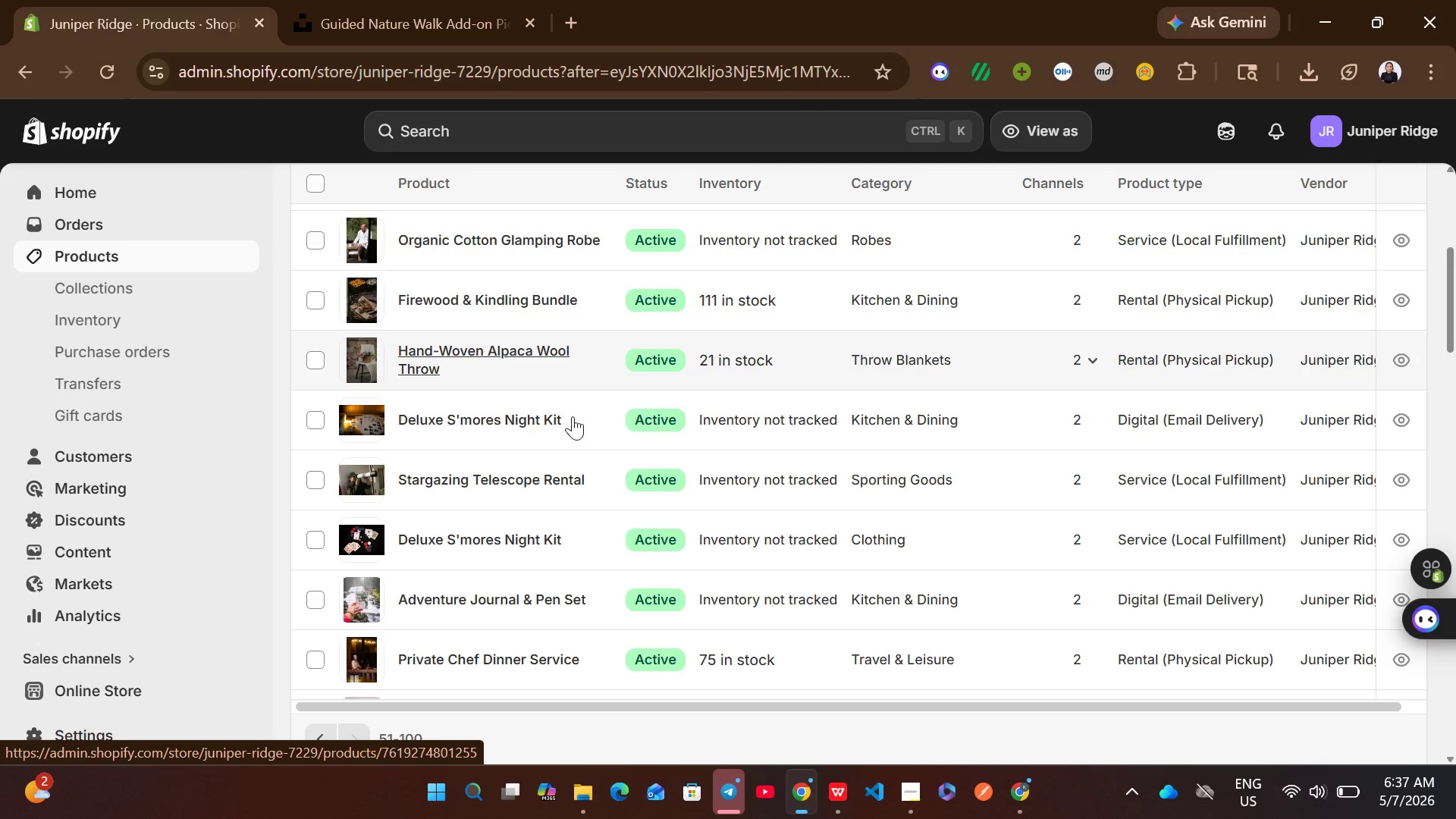 
left_click([815, 376])
 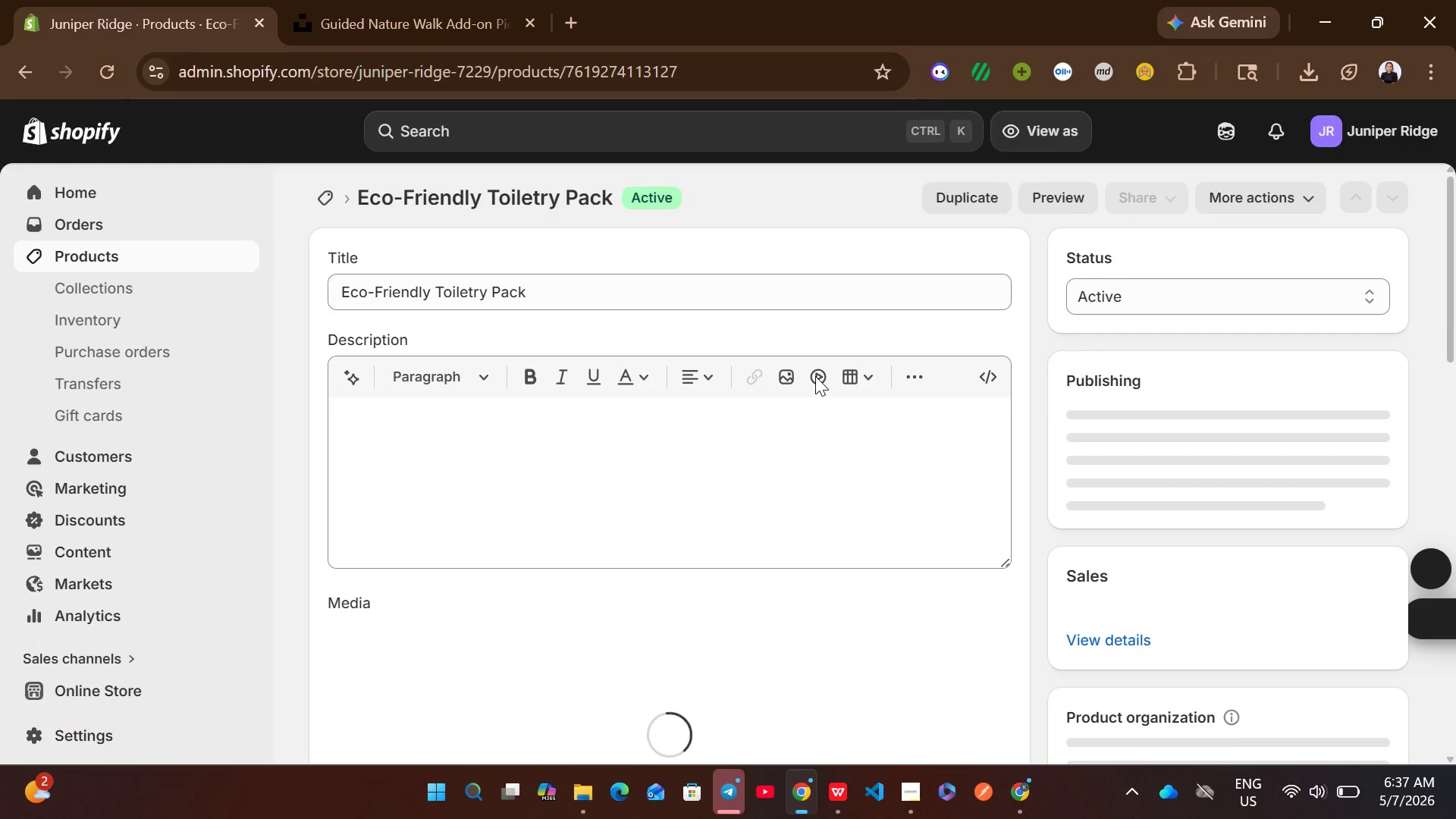 
left_click([774, 456])
 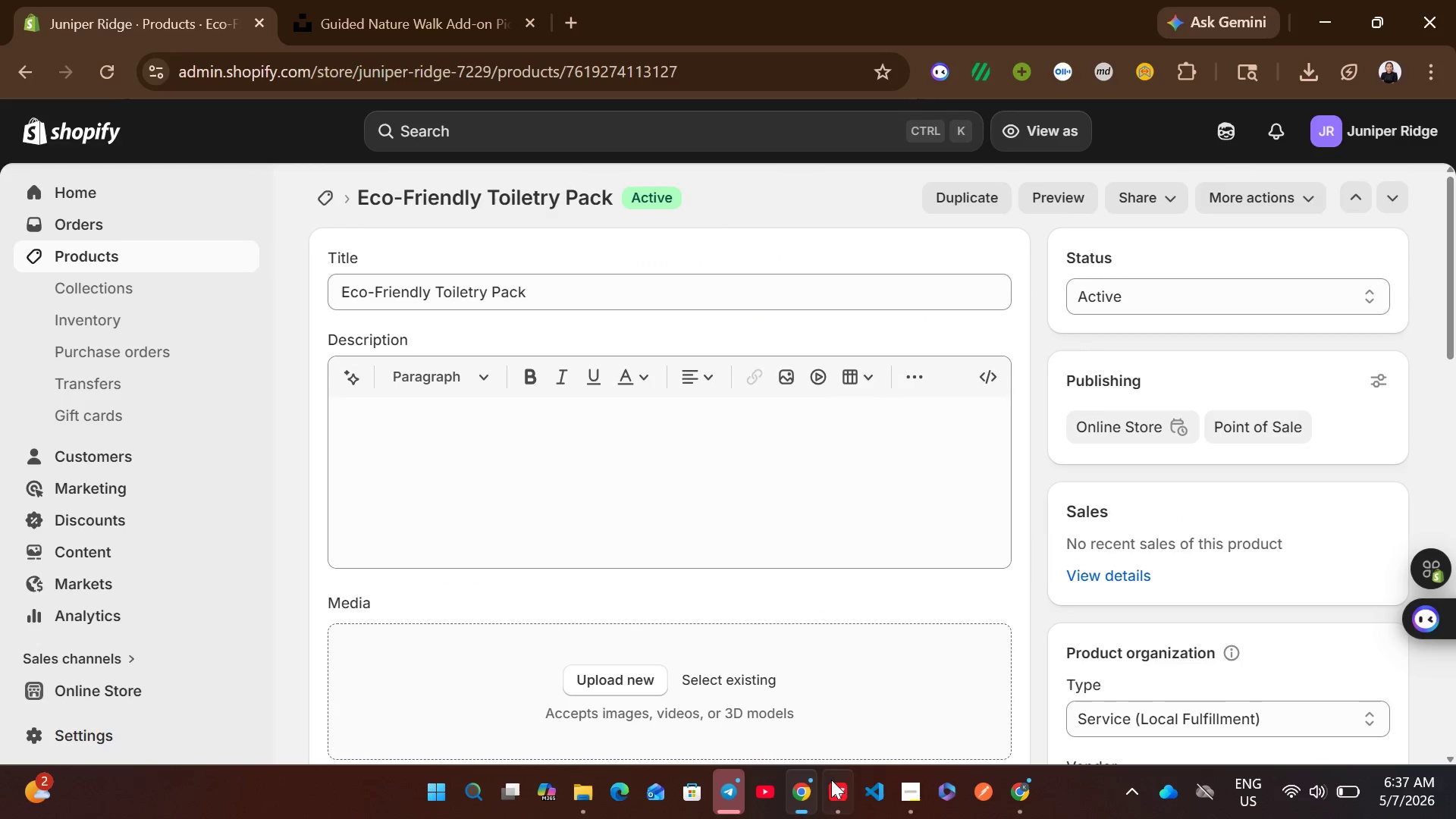 
left_click([832, 813])
 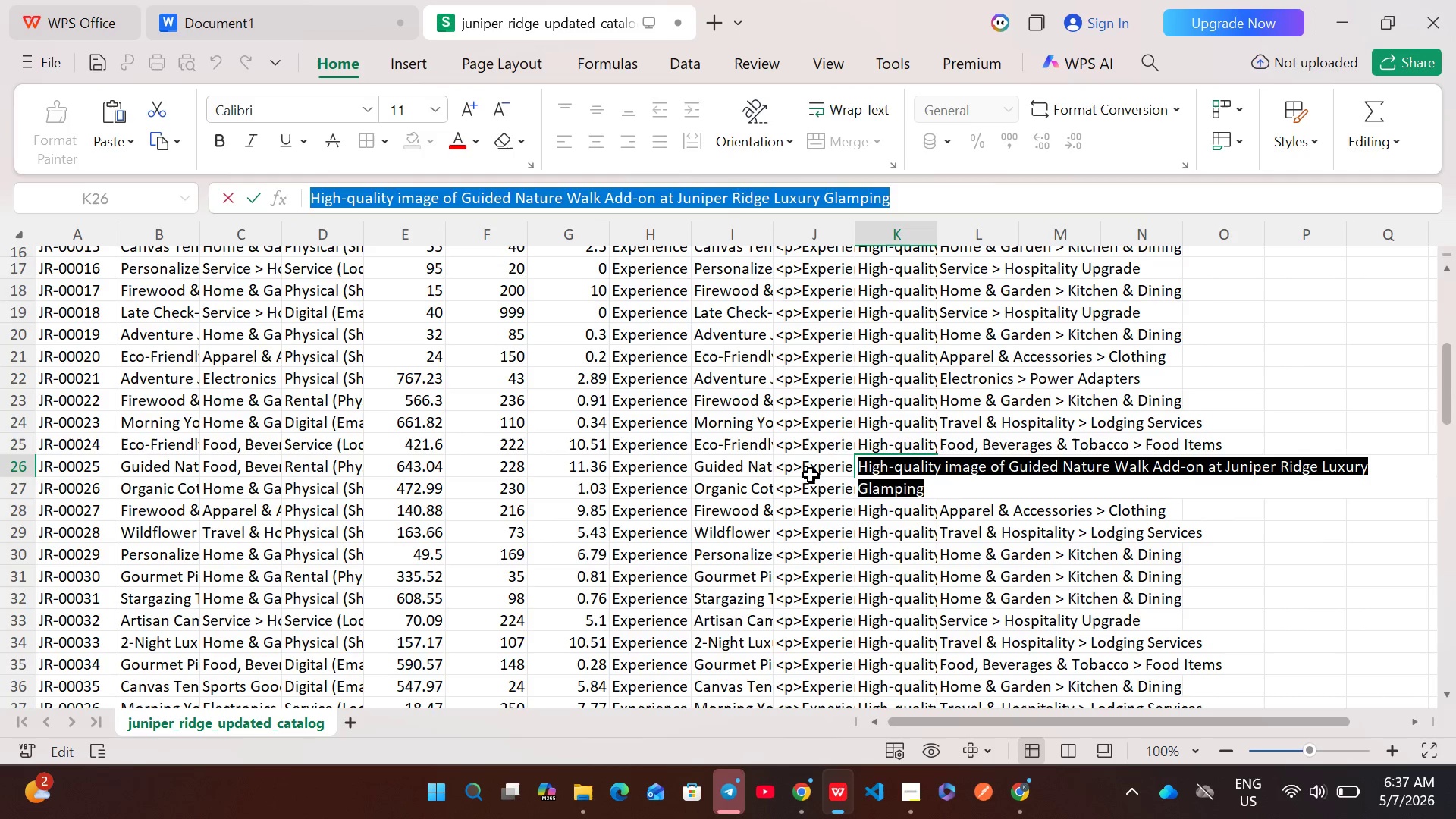 
double_click([795, 466])
 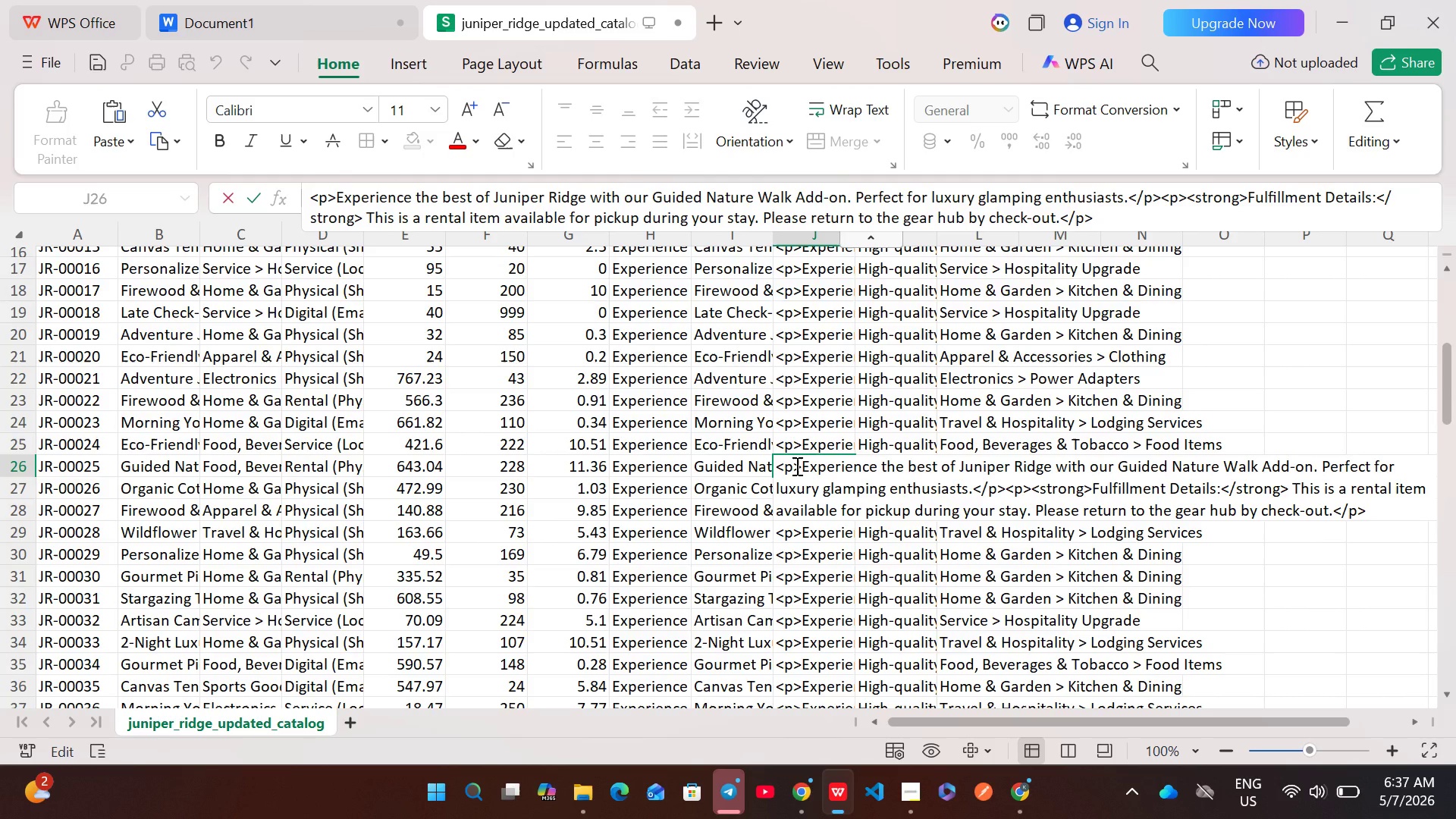 
key(Control+A)
 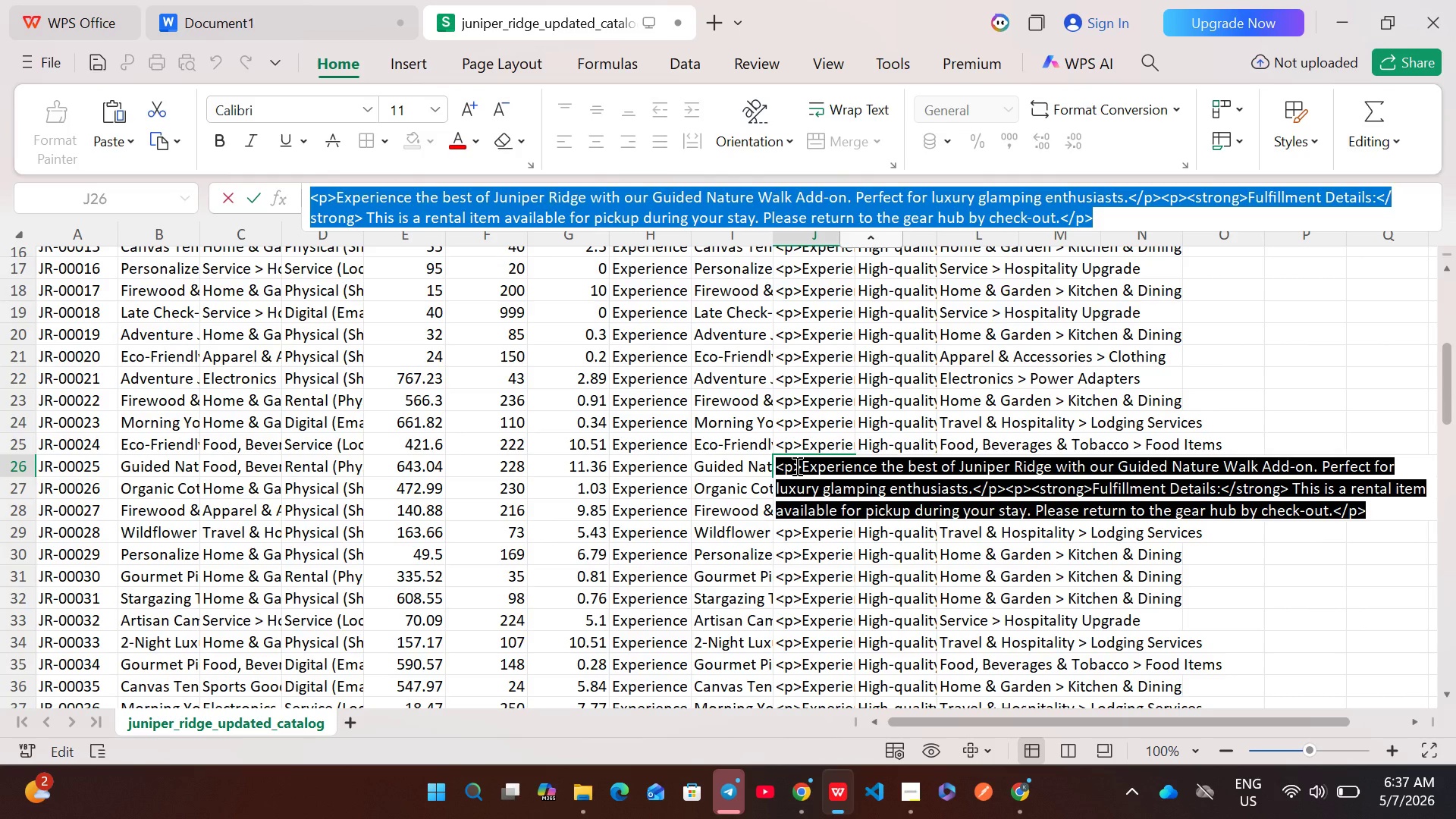 
key(Control+C)
 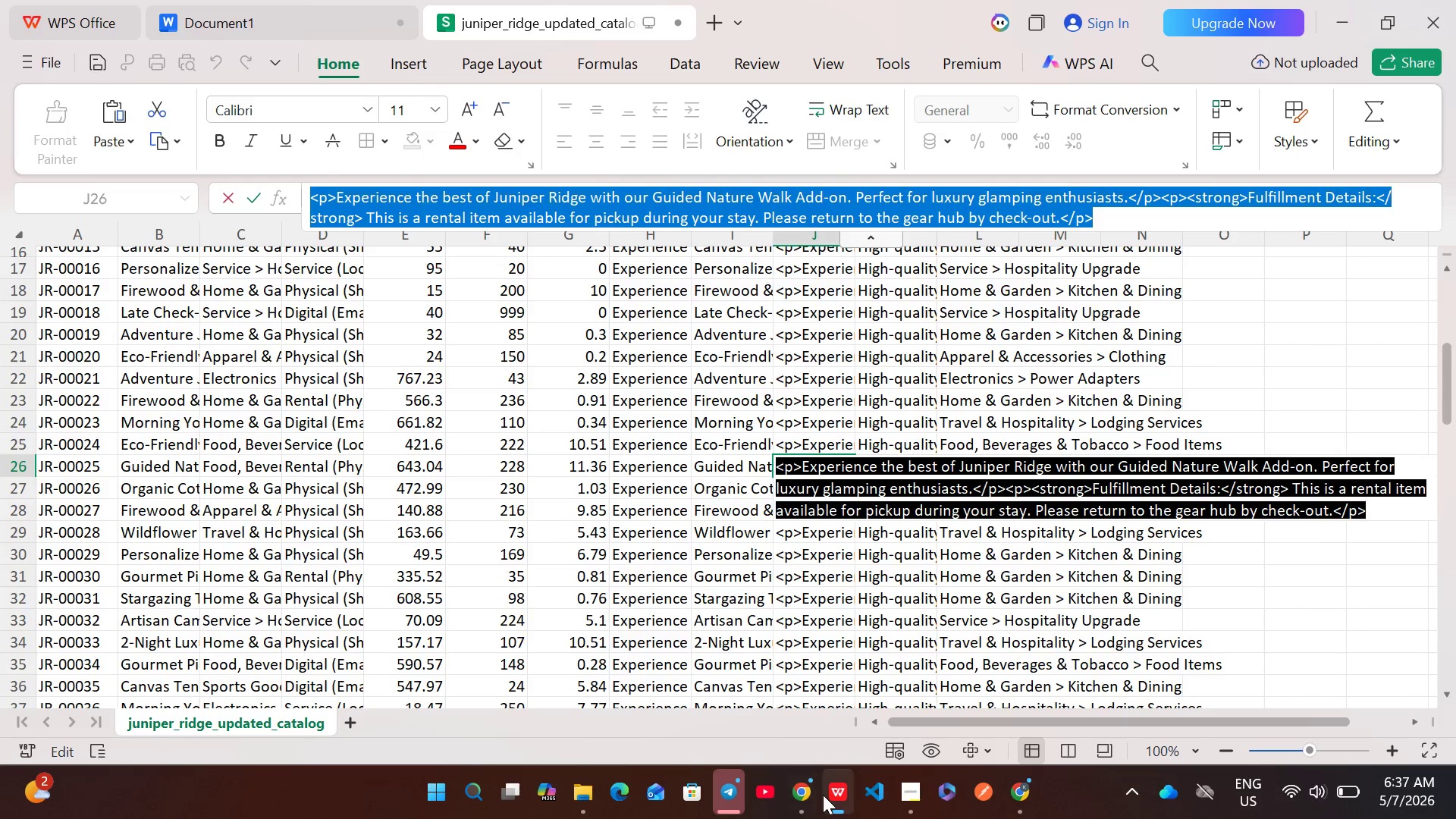 
left_click([789, 795])
 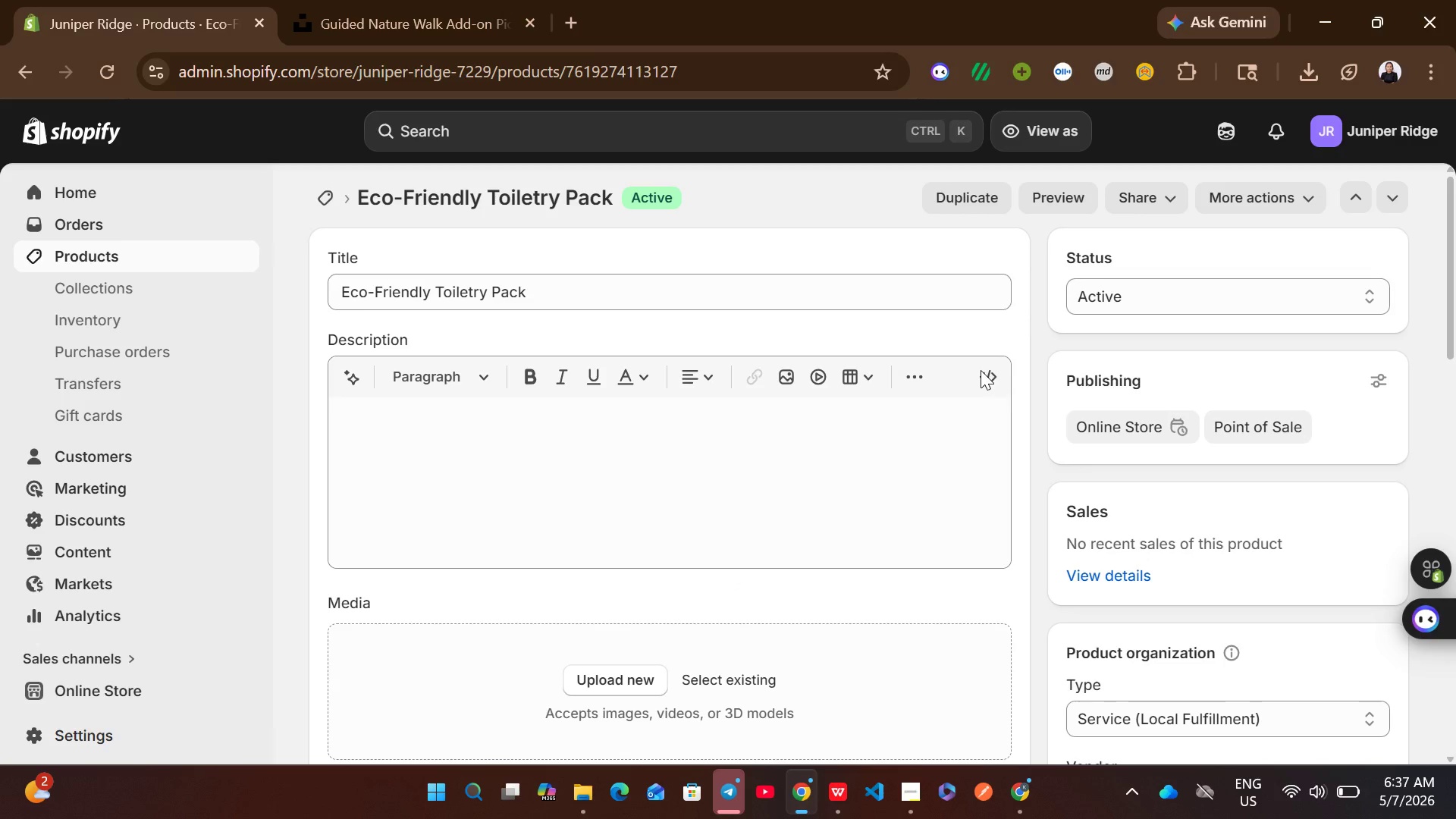 
left_click([985, 384])
 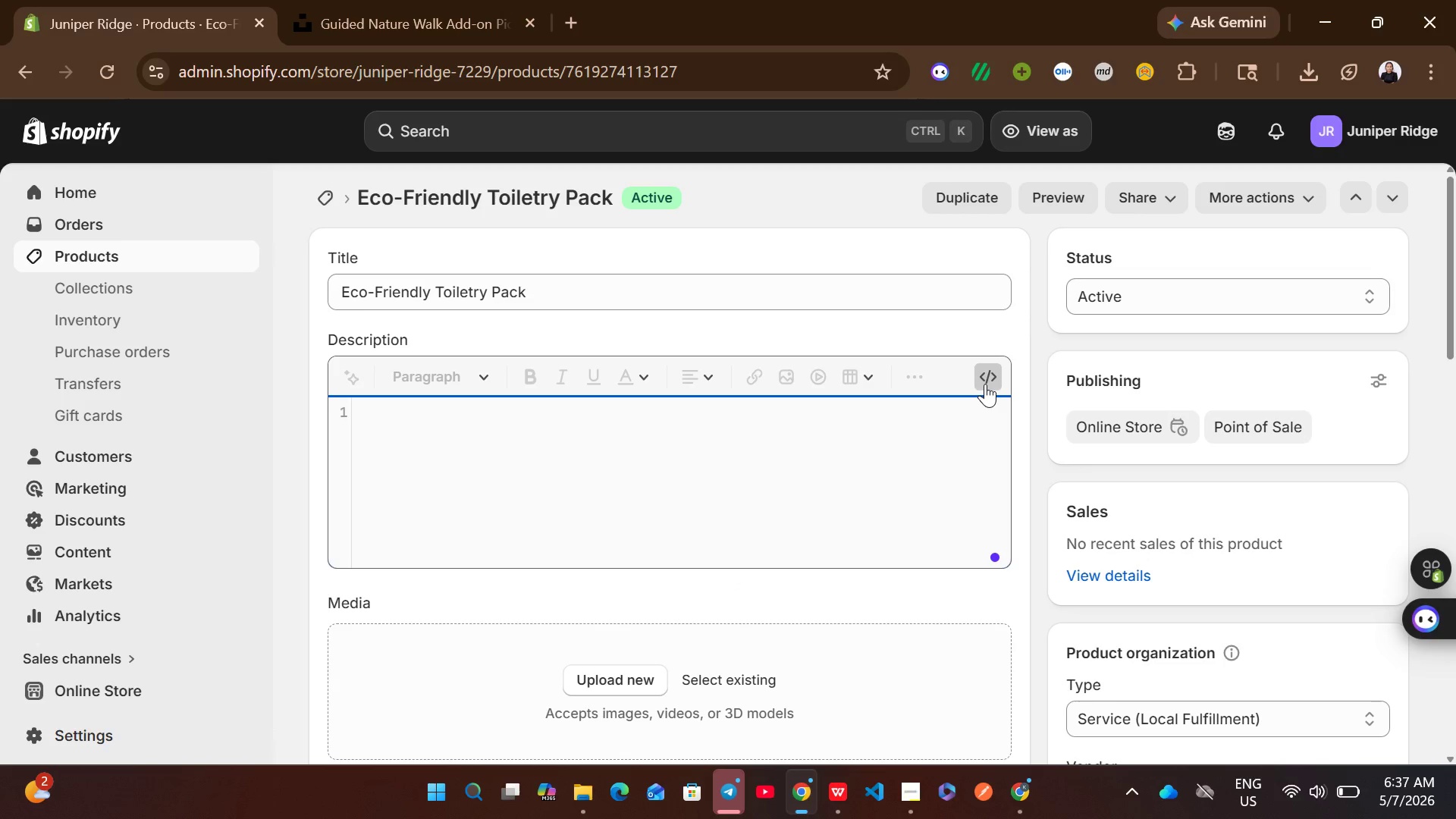 
wait(5.23)
 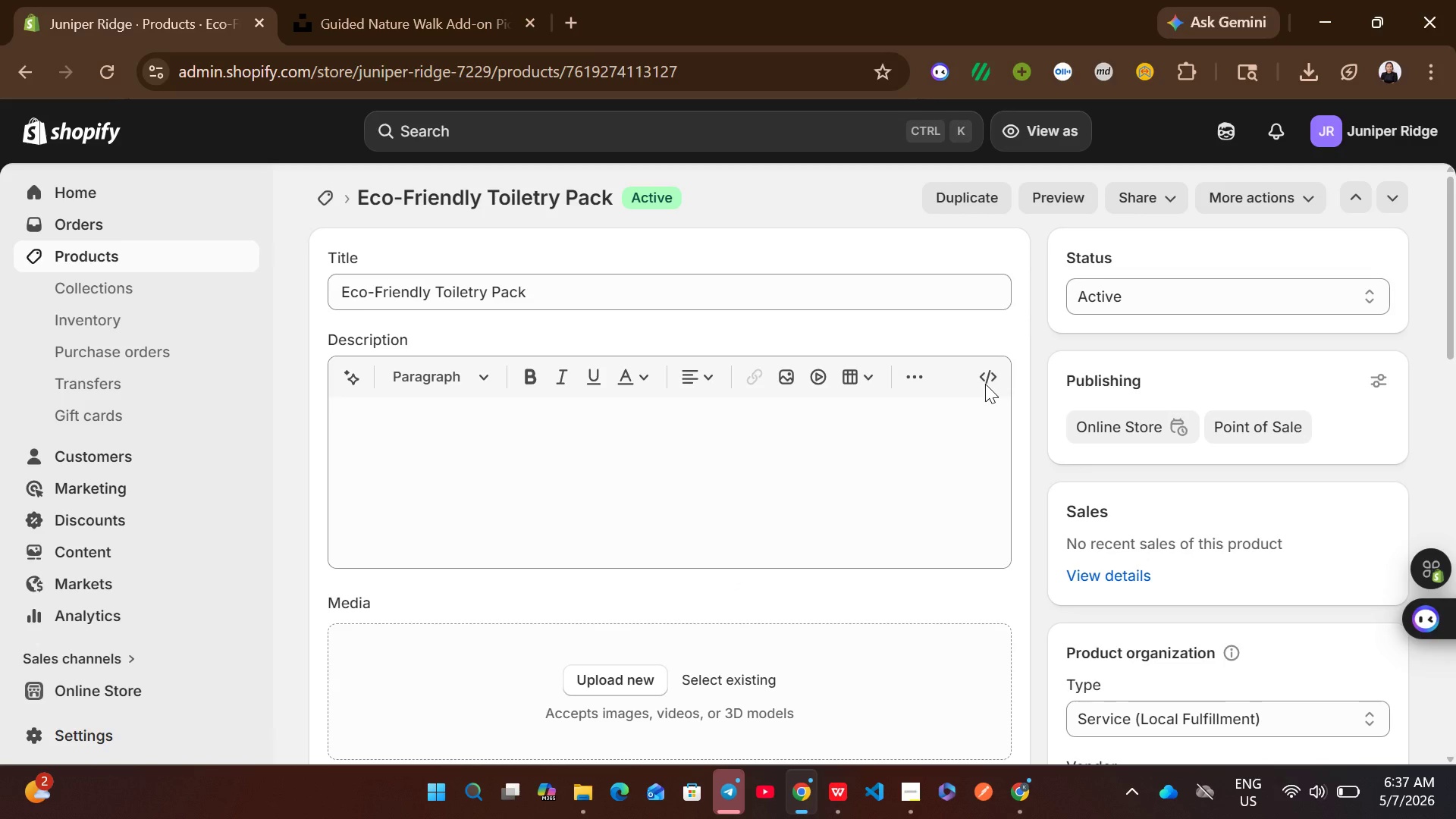 
left_click([516, 499])
 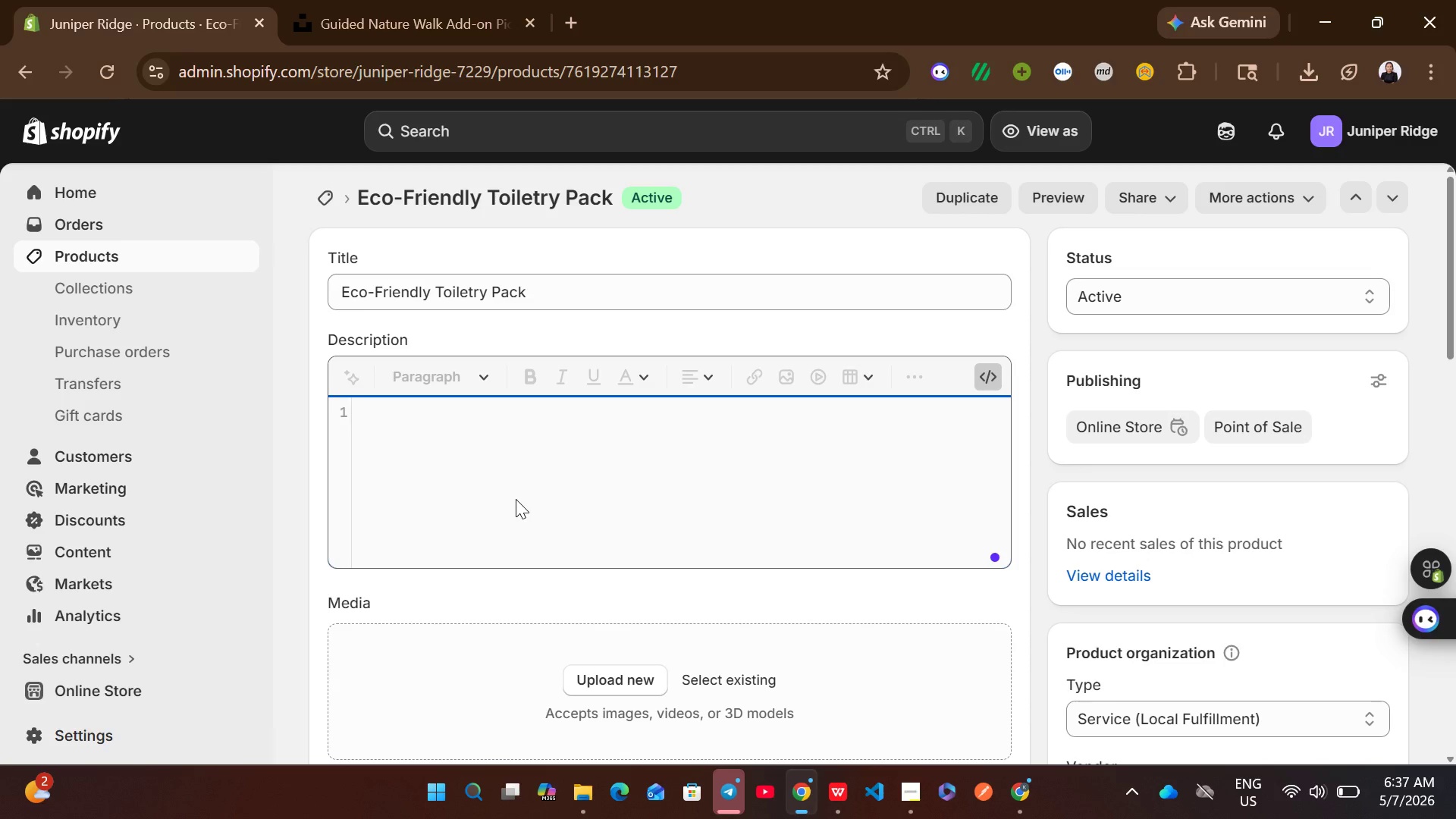 
key(Control+V)
 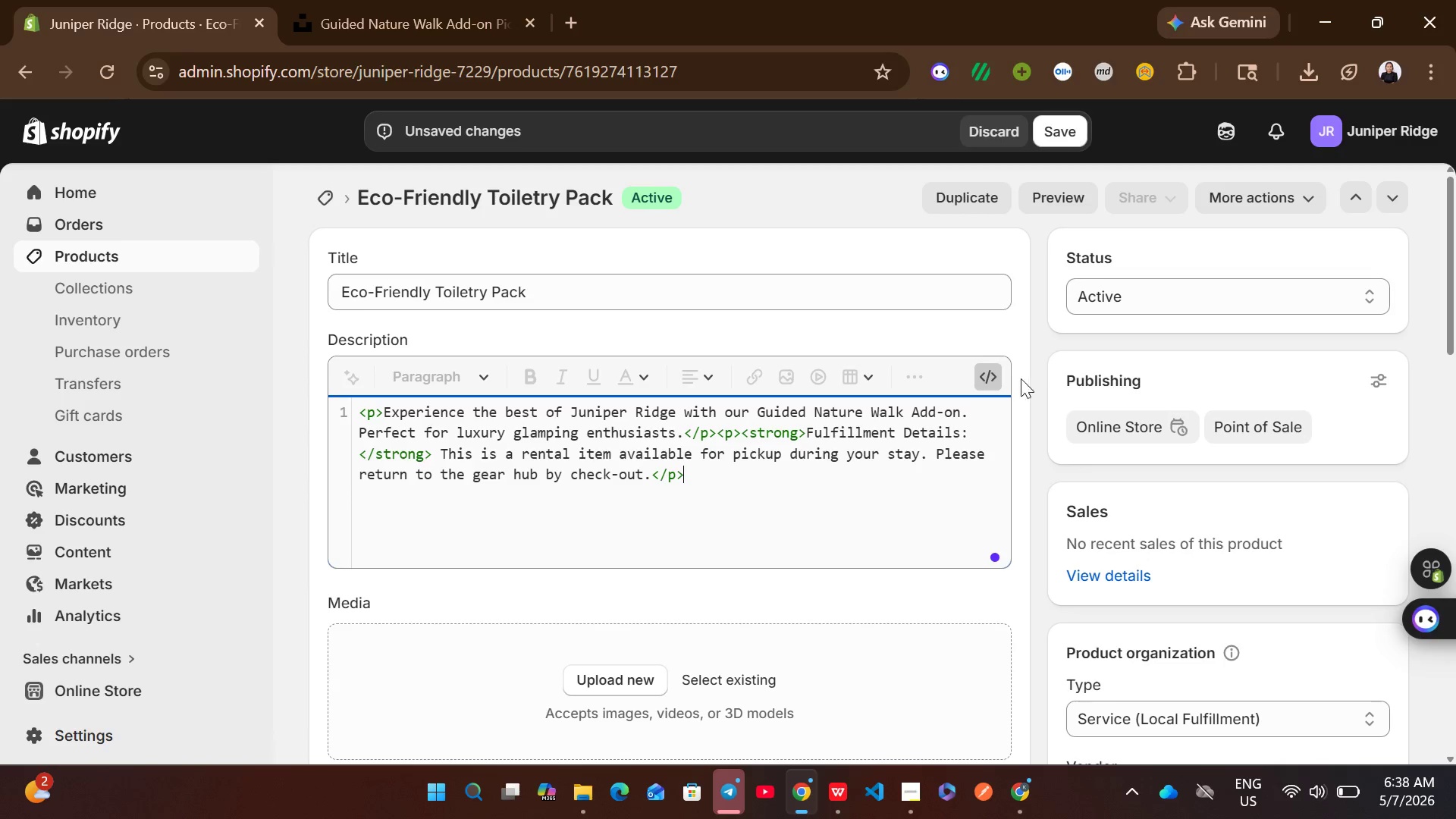 
left_click([985, 366])
 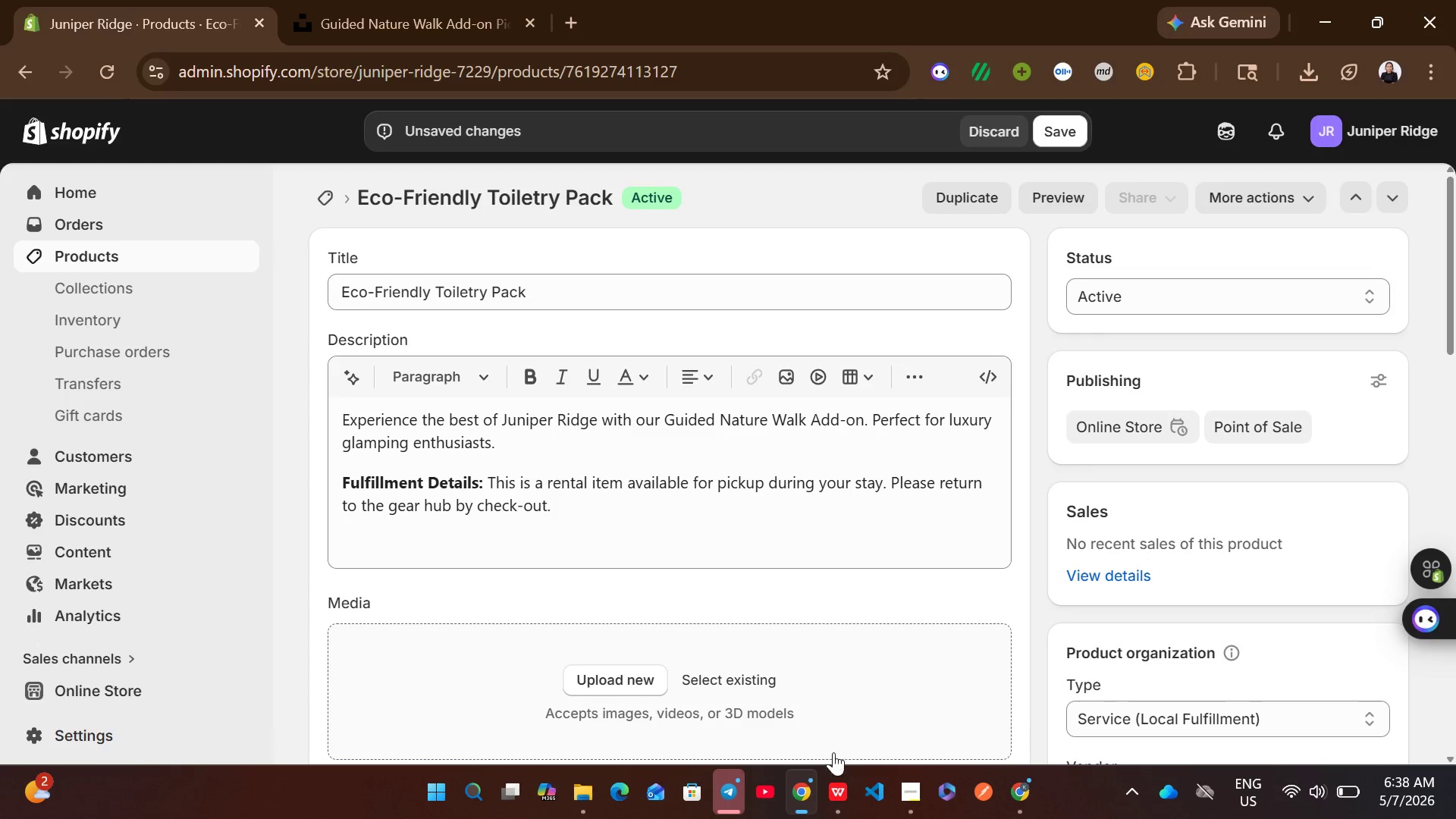 
left_click([837, 774])
 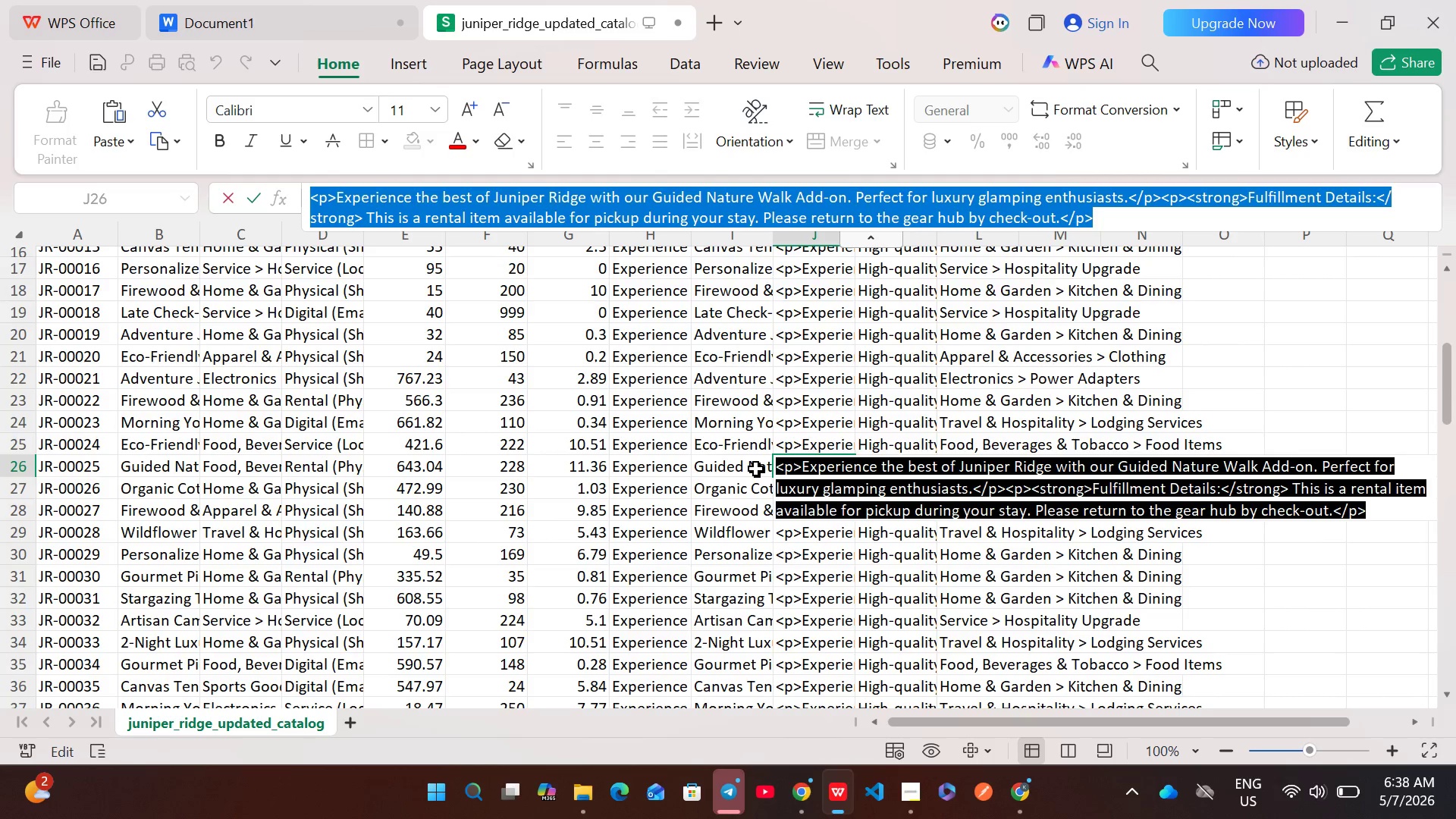 
double_click([756, 469])
 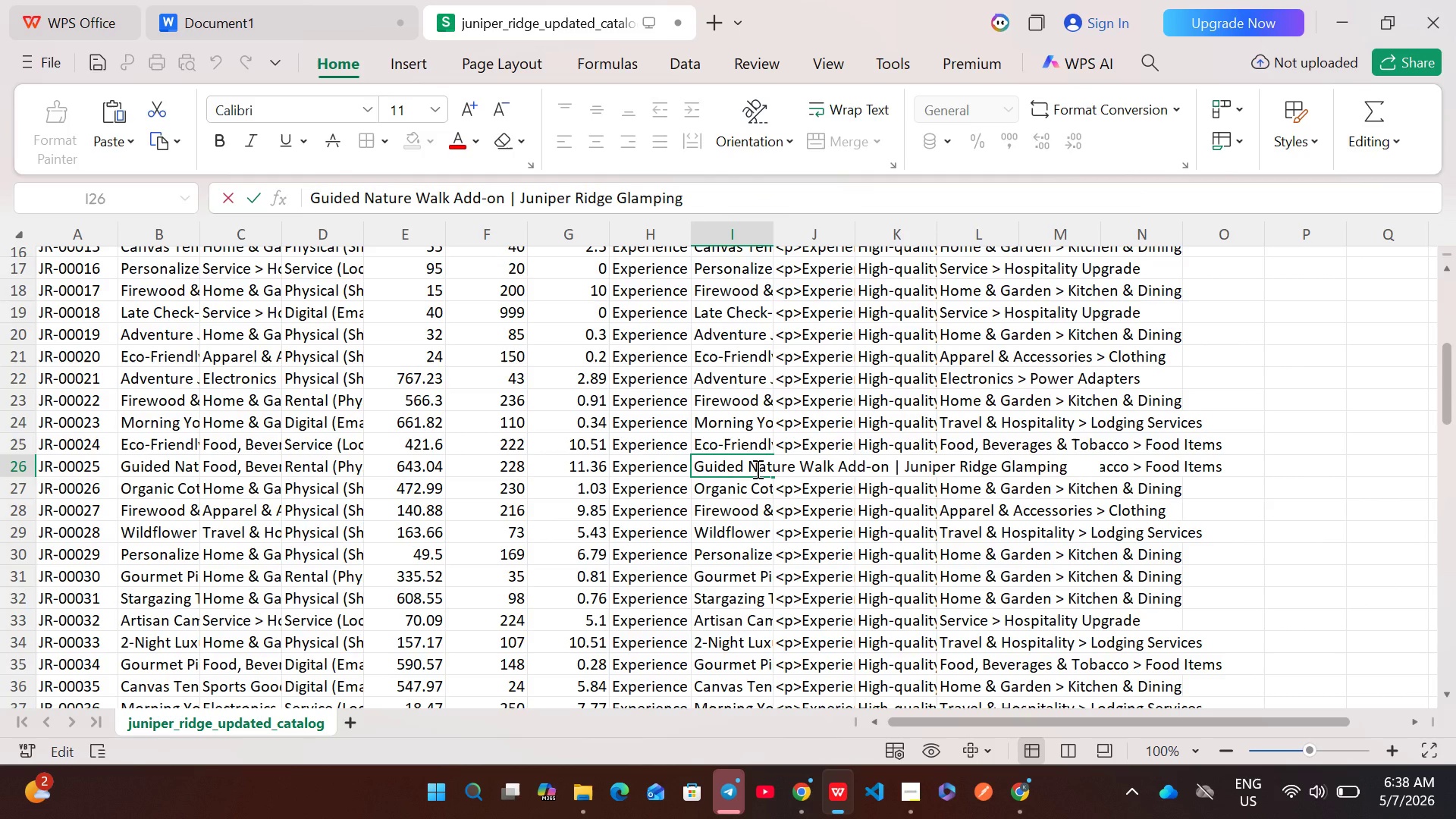 
key(Control+A)
 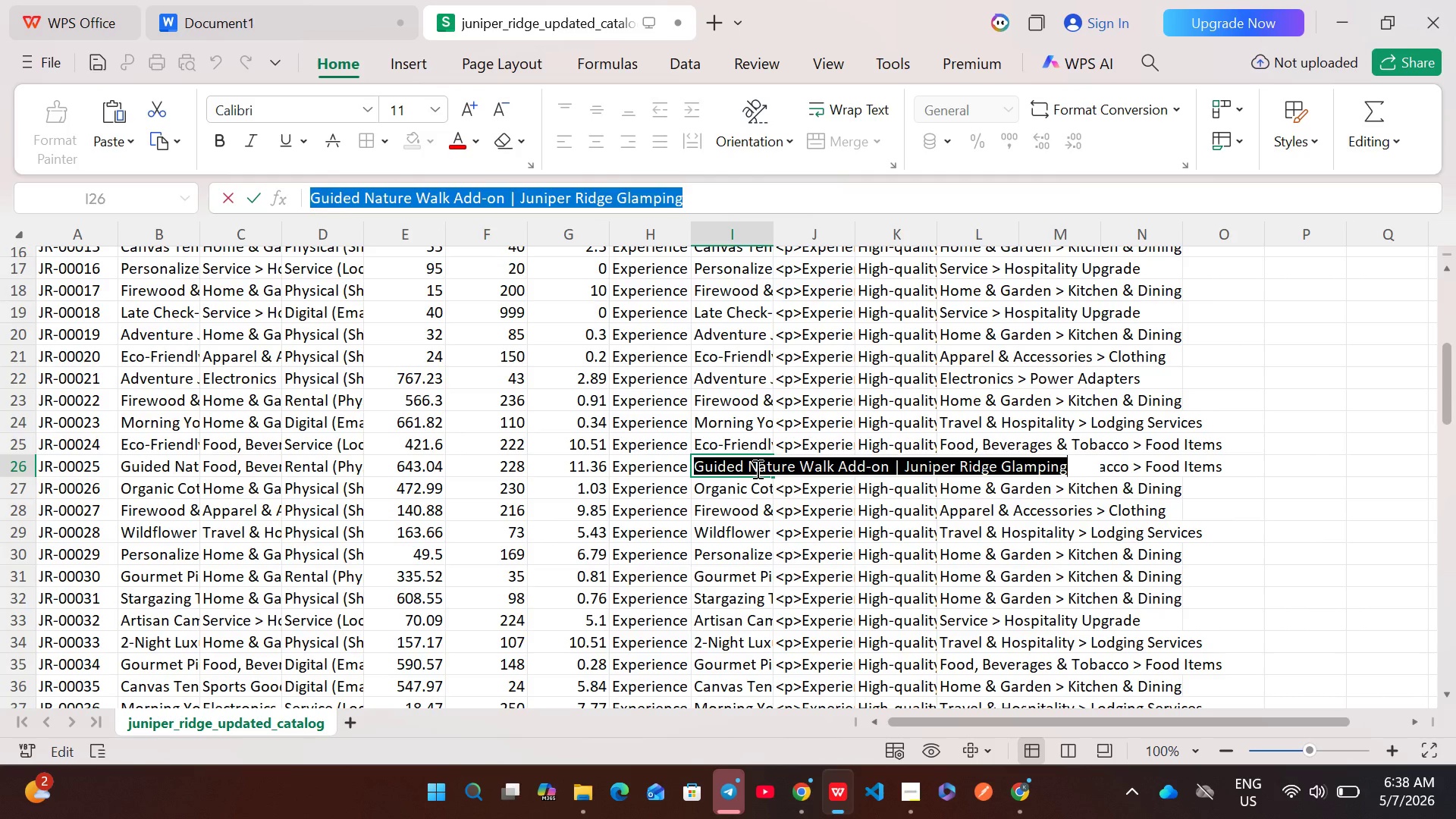 
key(Control+C)
 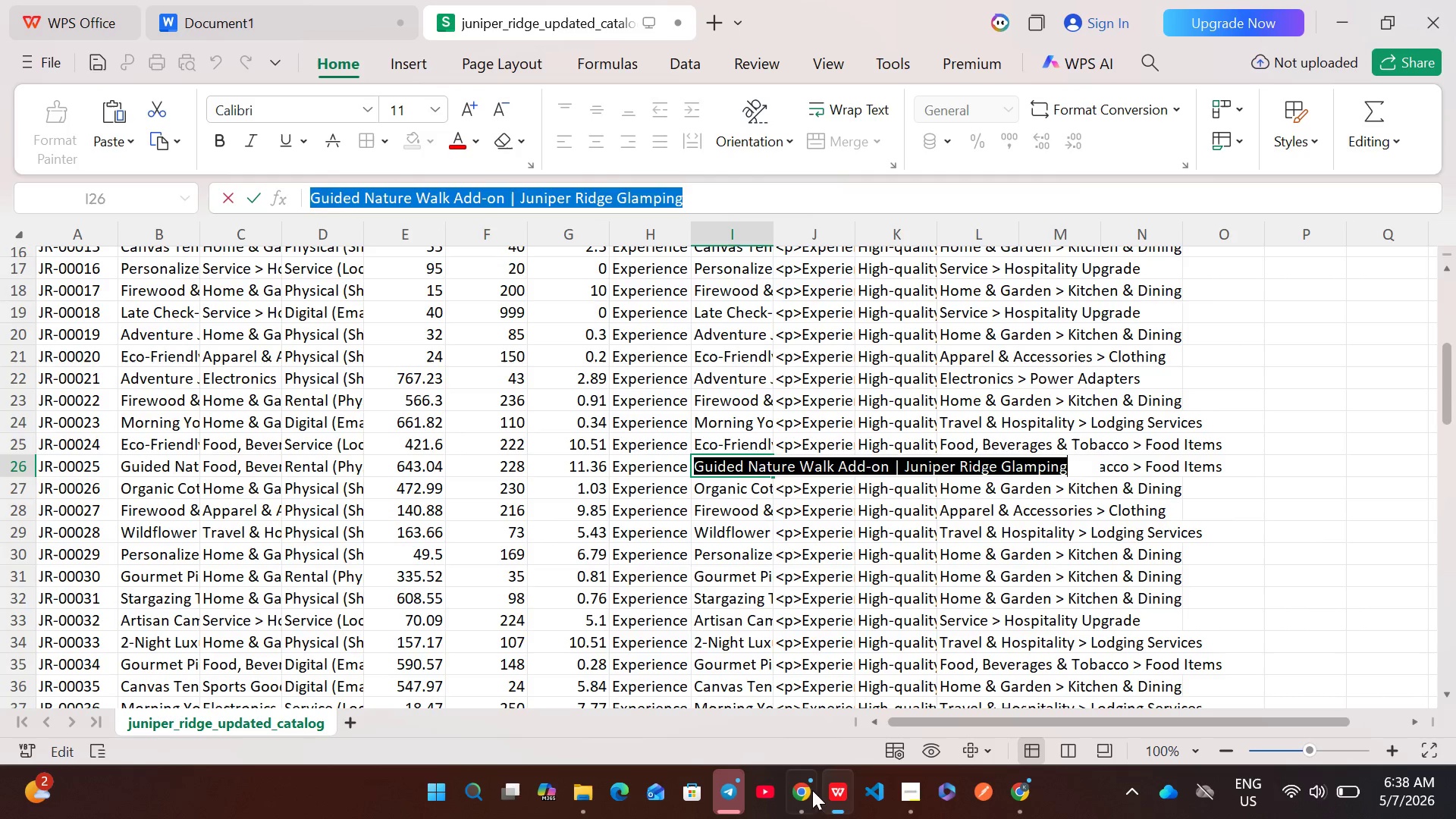 
left_click([805, 799])
 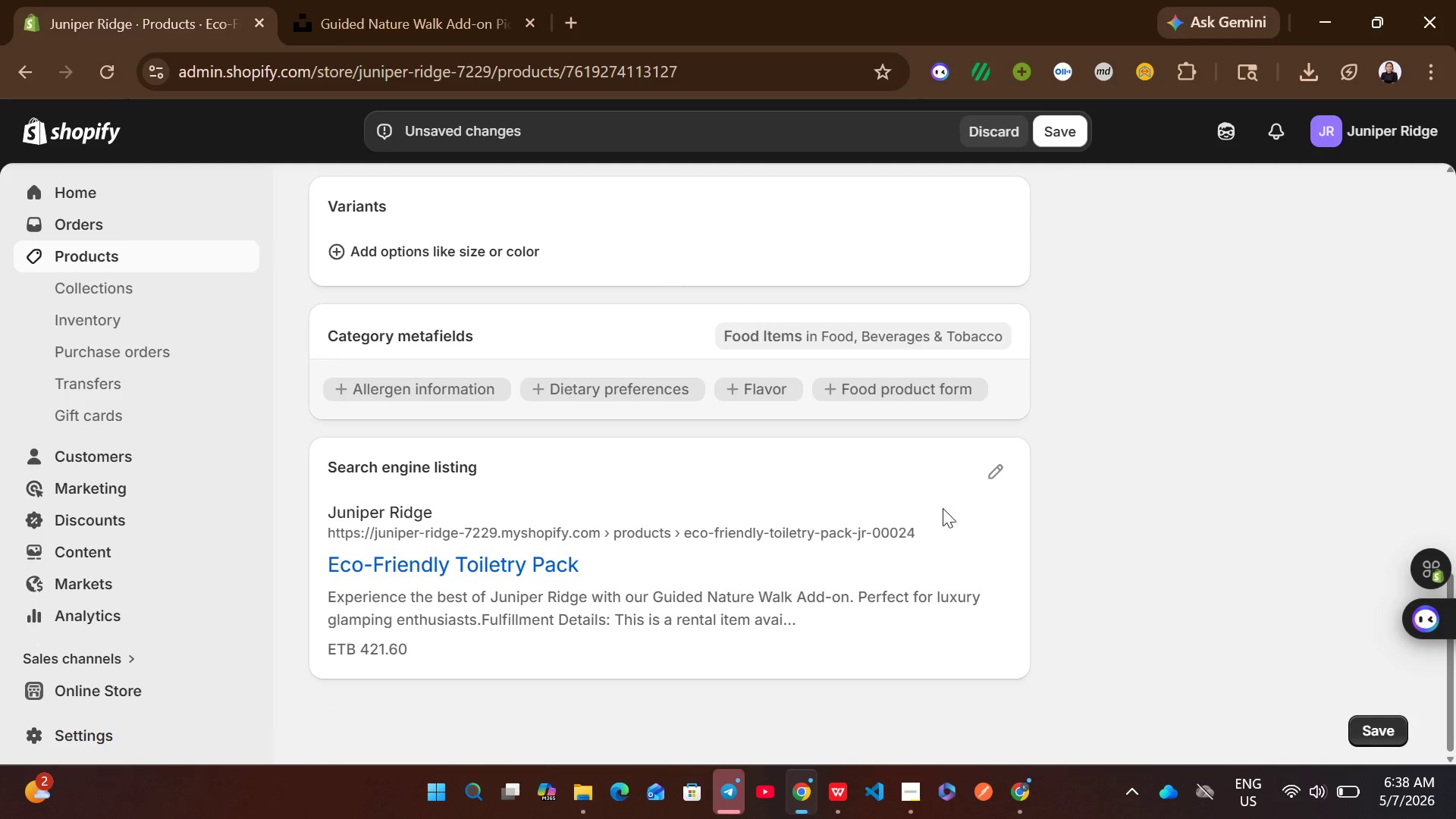 
left_click([996, 478])
 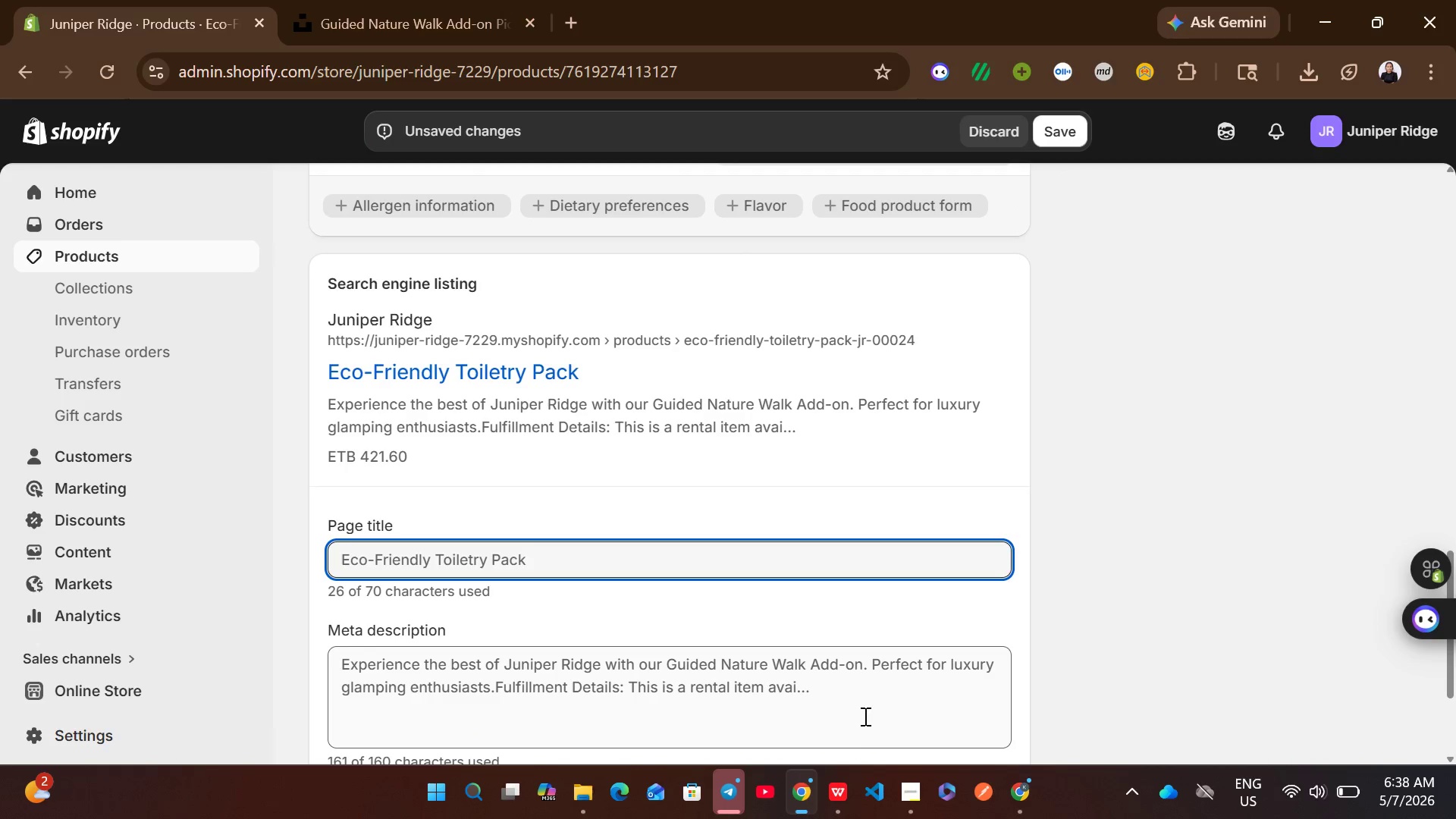 
left_click([834, 791])
 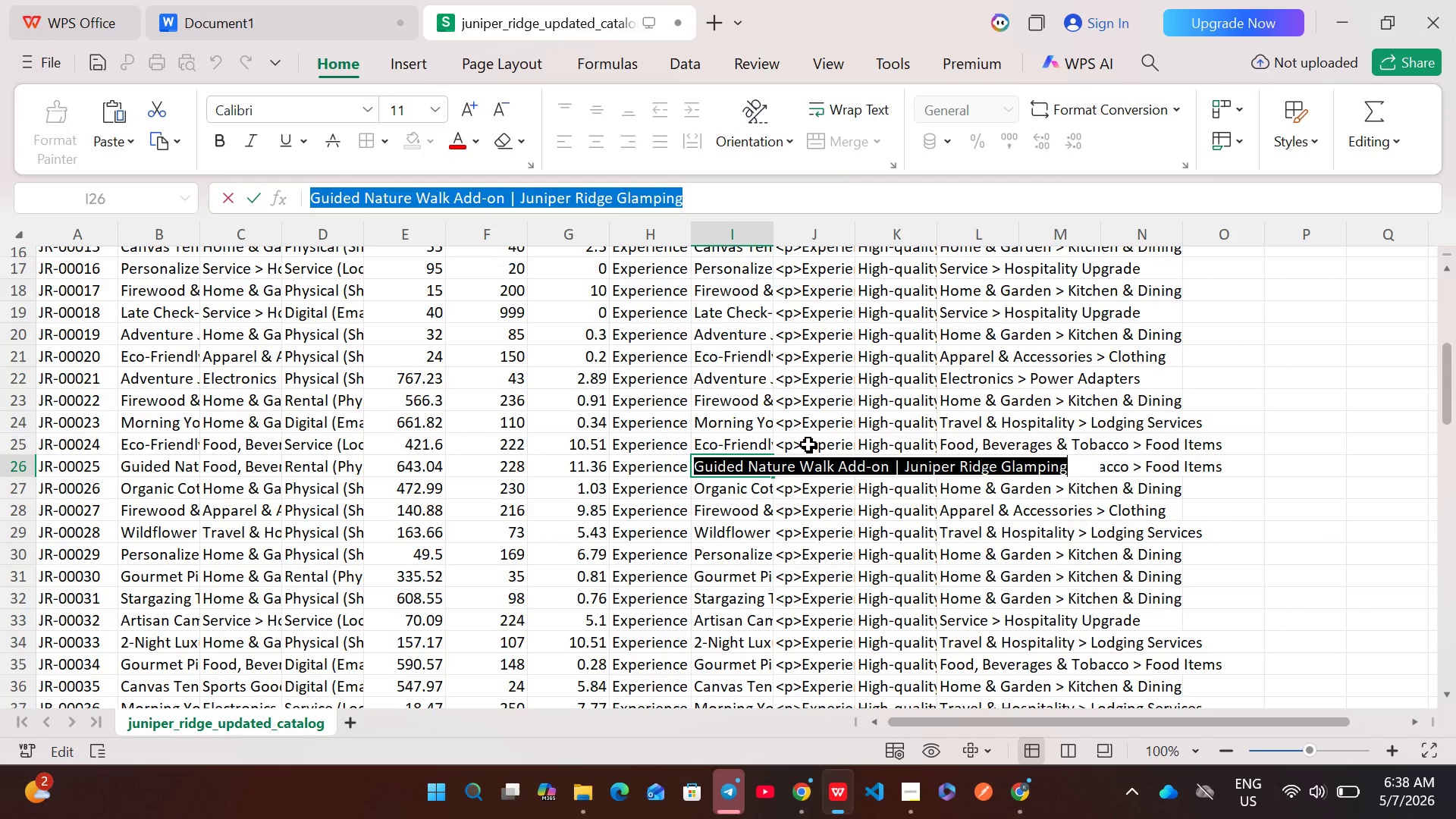 
wait(6.03)
 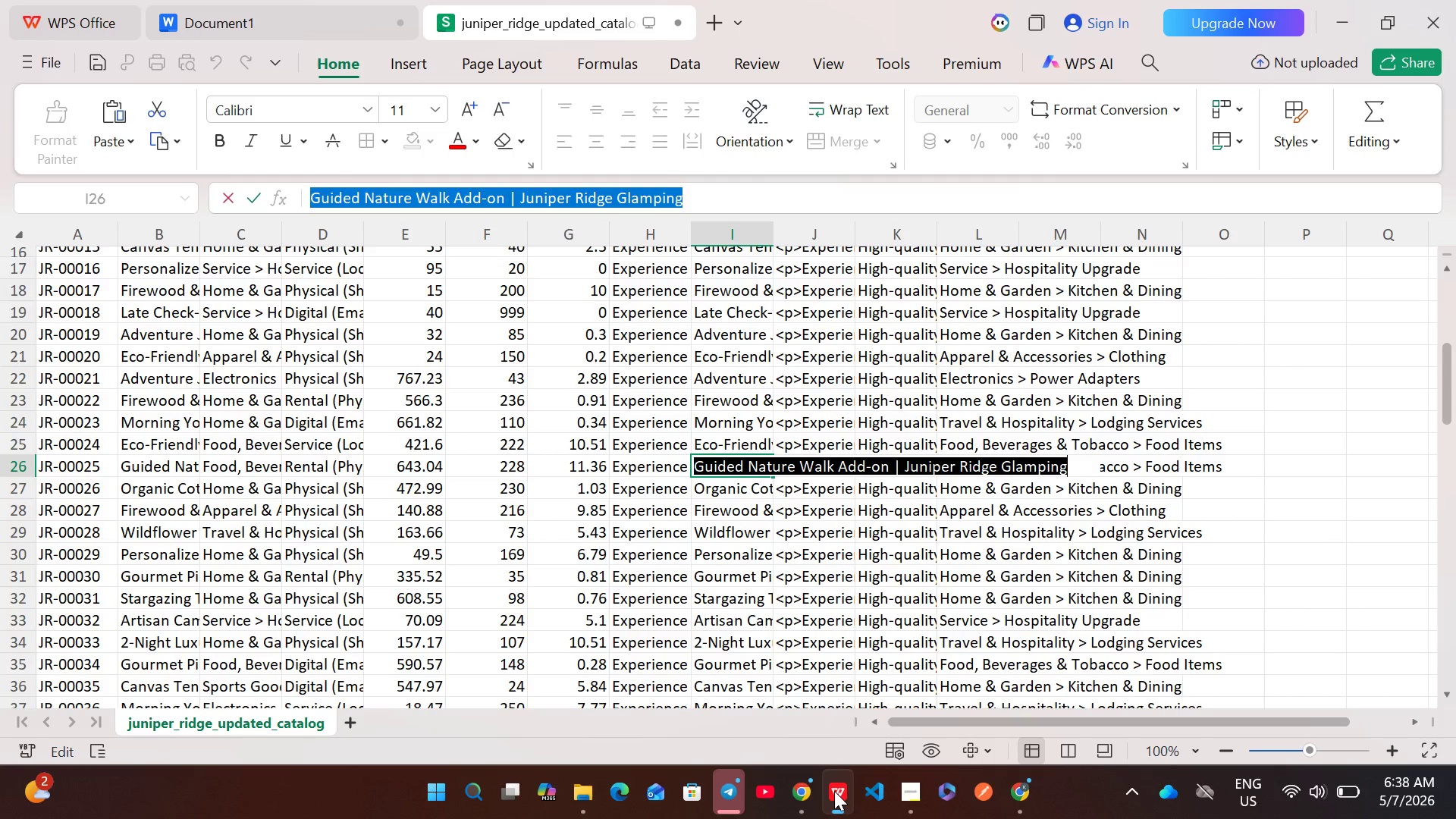 
double_click([808, 444])
 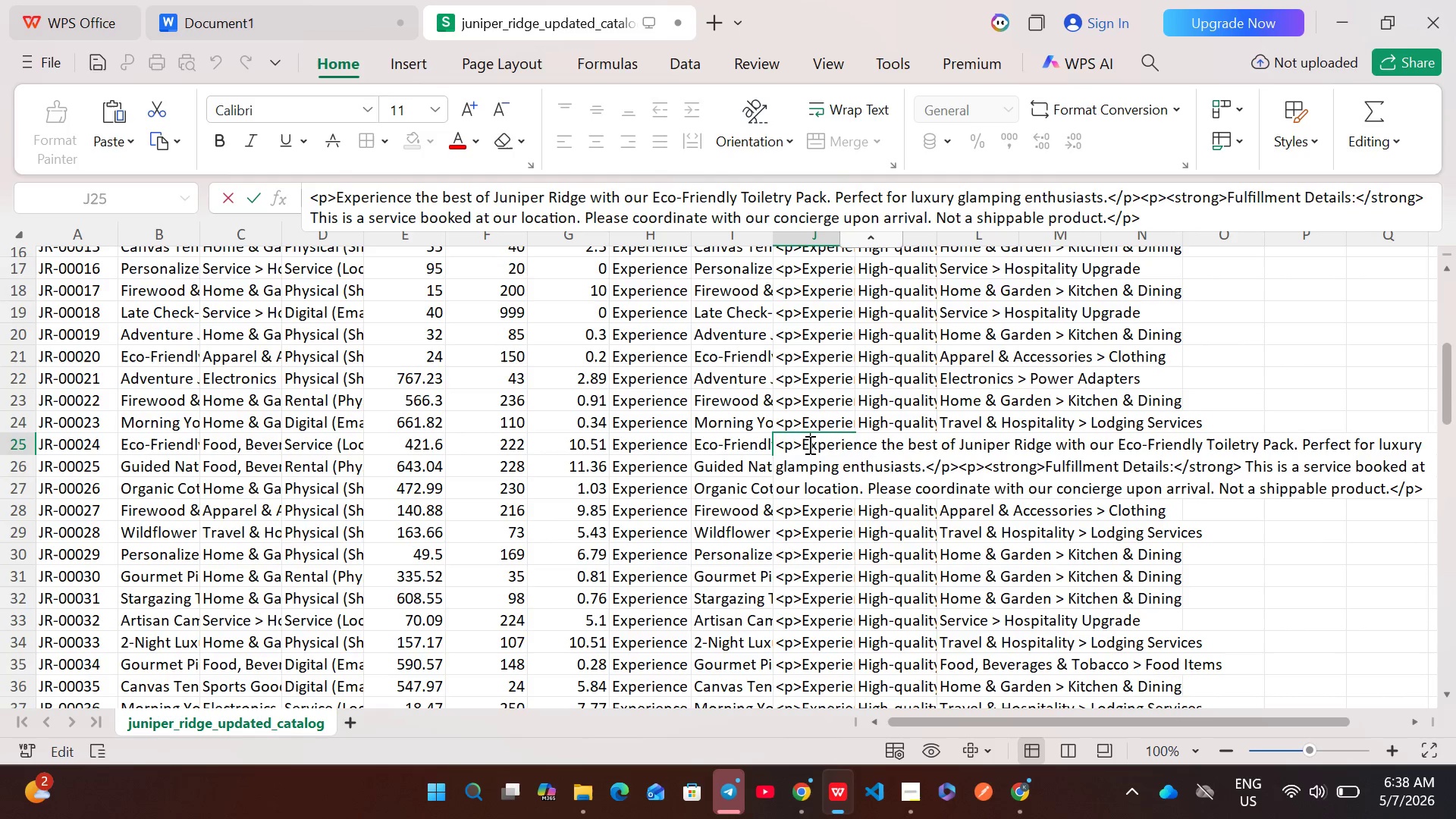 
key(Control+A)
 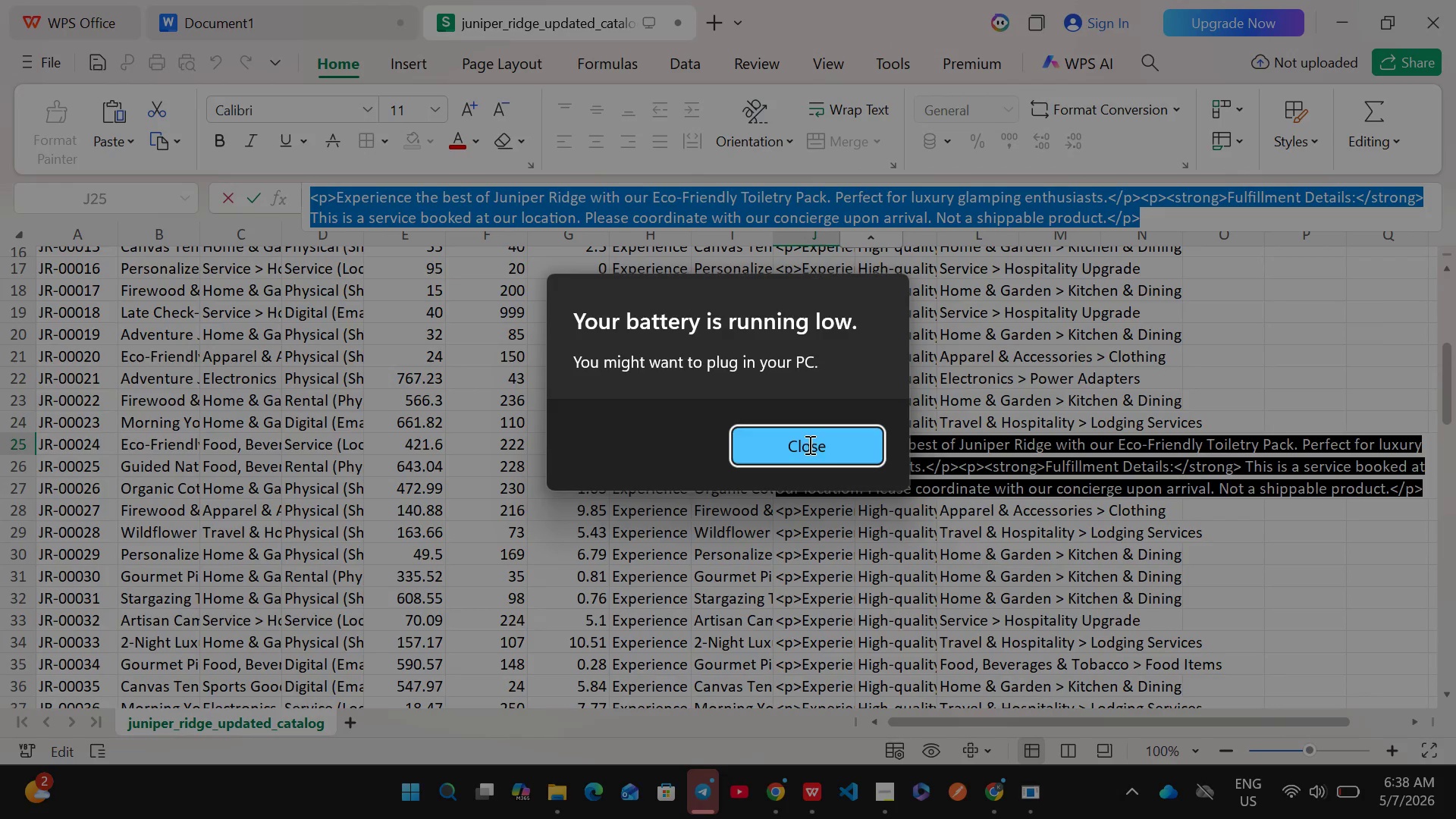 
key(Control+C)
 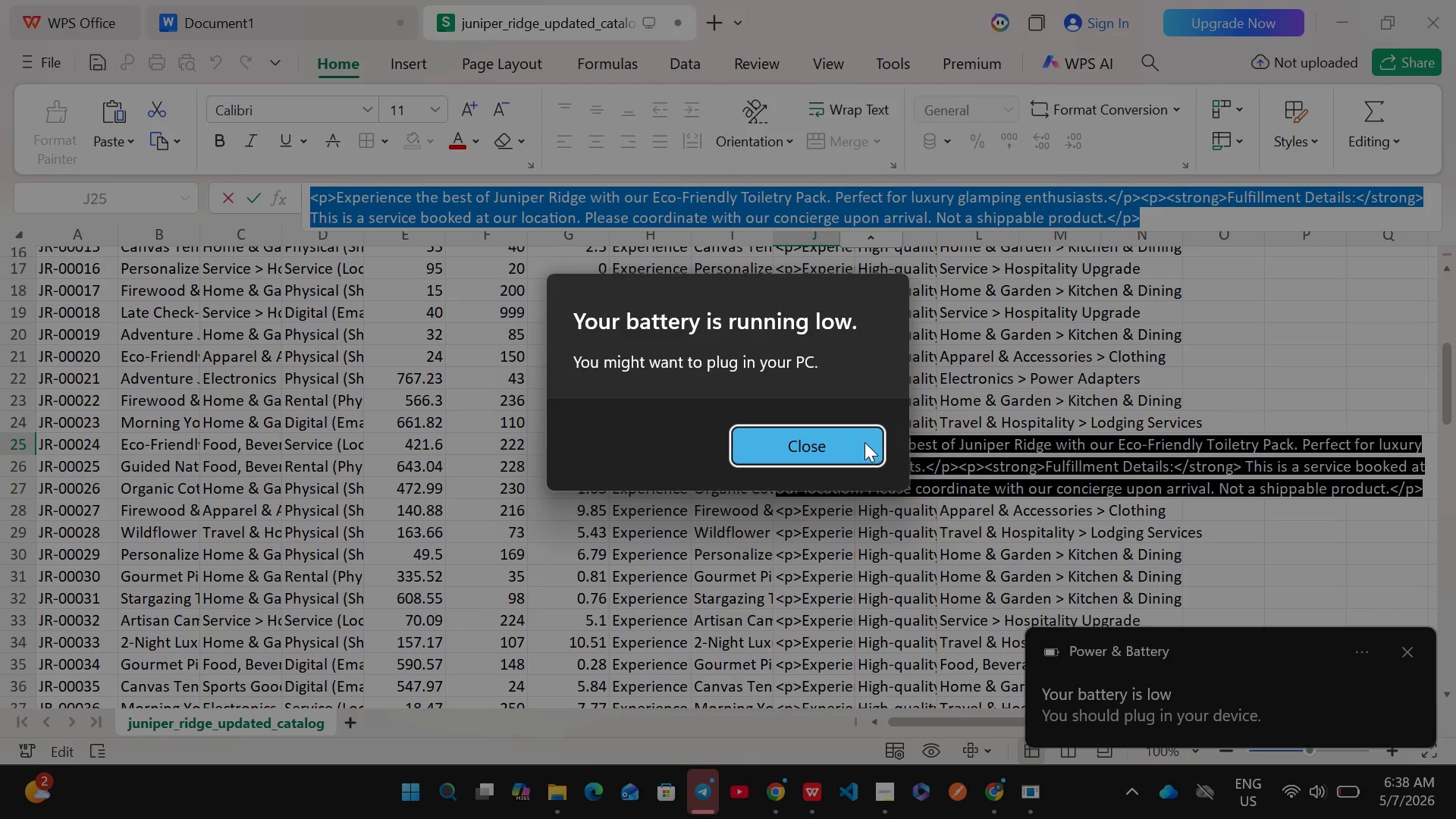 
left_click([861, 442])
 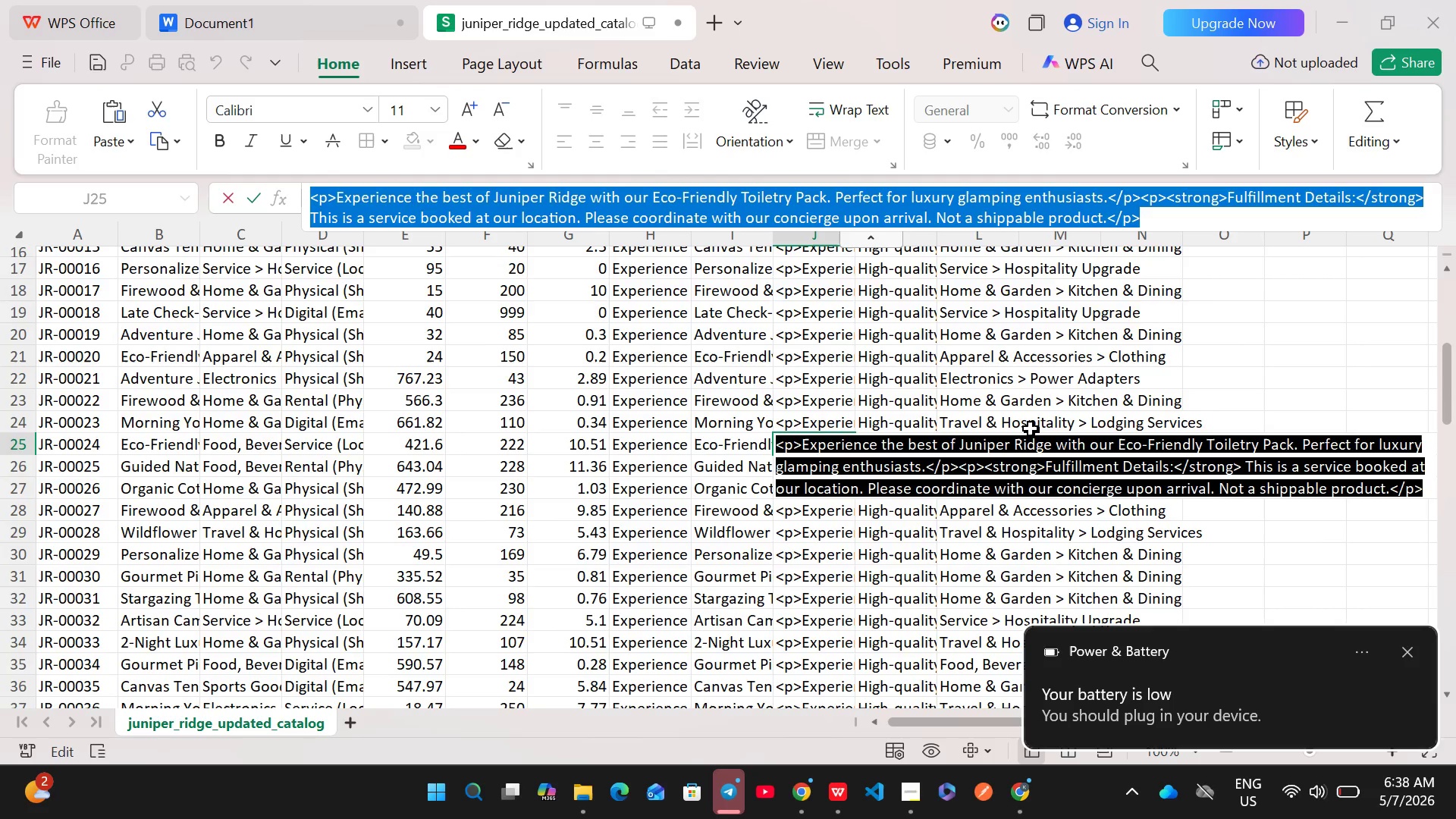 
wait(12.38)
 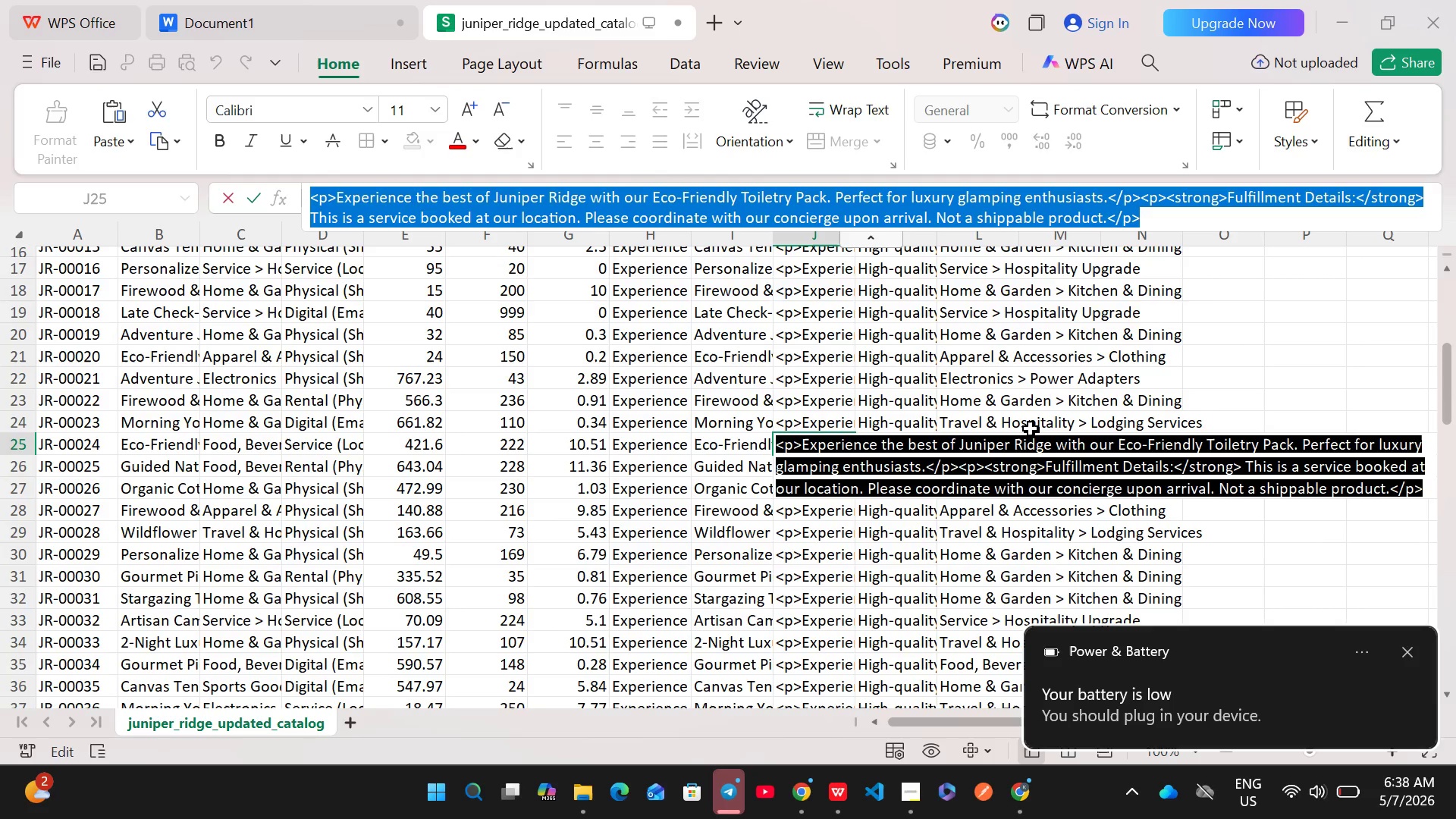 
left_click([806, 789])
 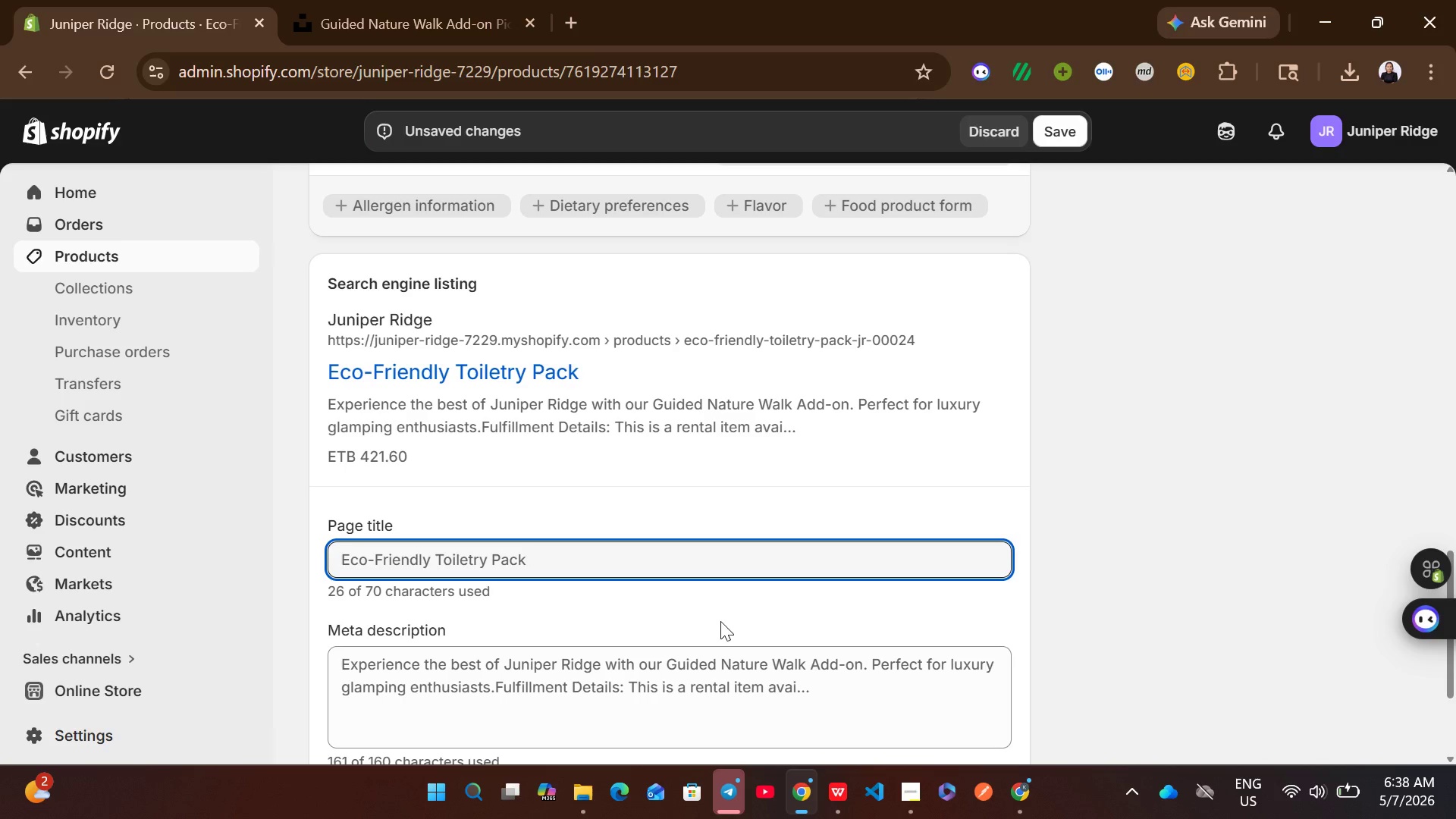 
left_click([712, 633])
 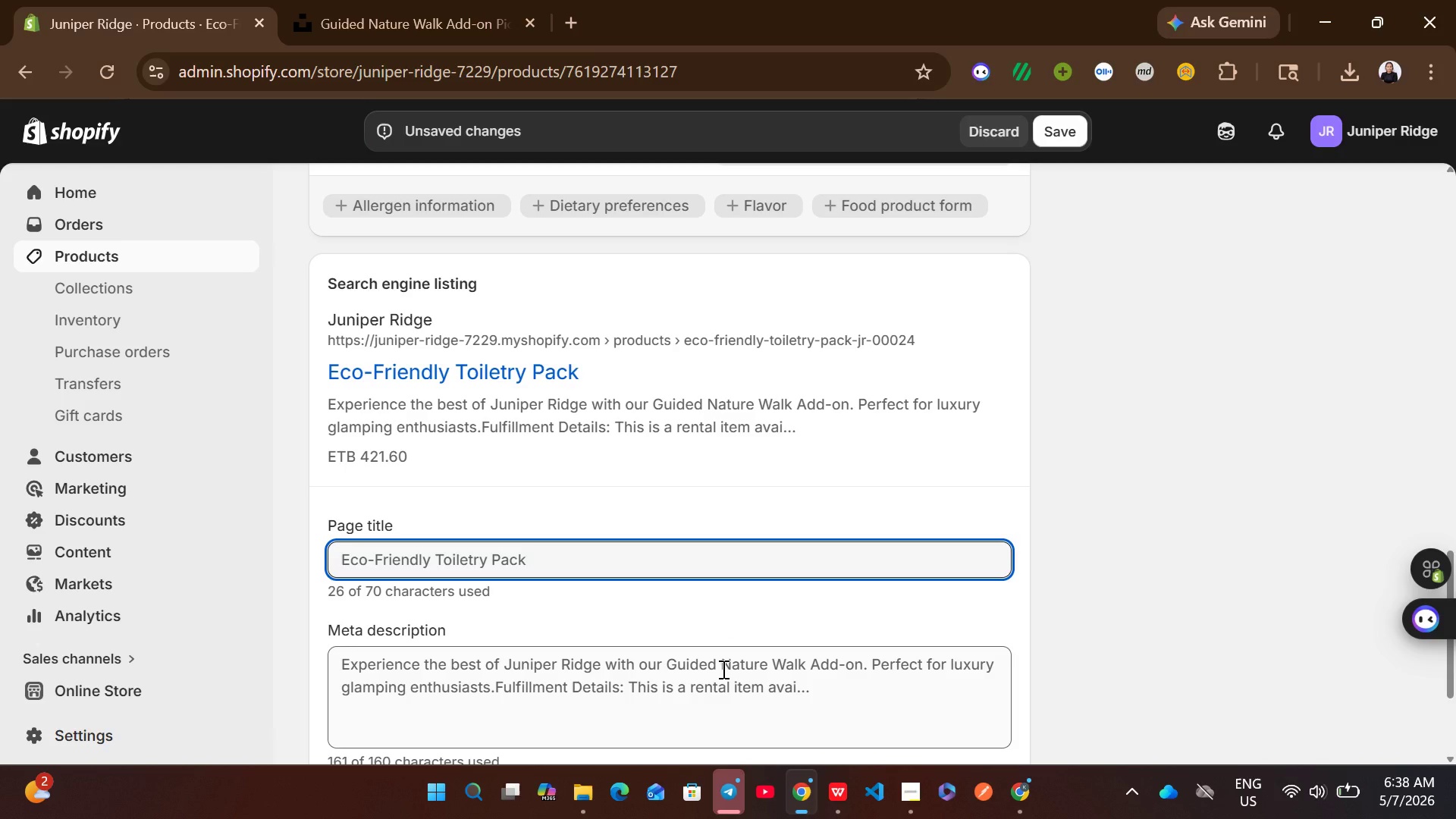 
left_click([722, 669])
 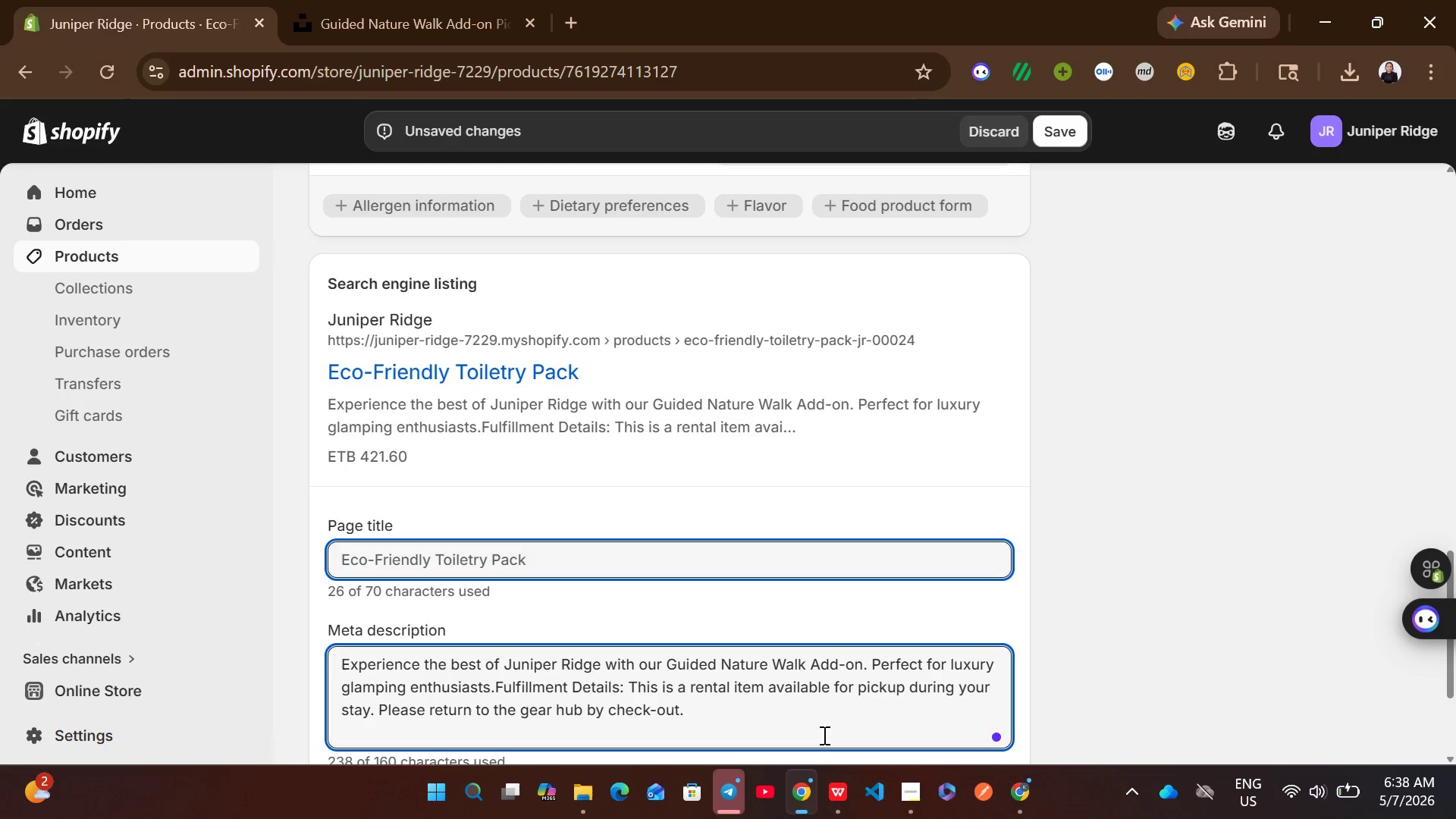 
left_click([830, 794])
 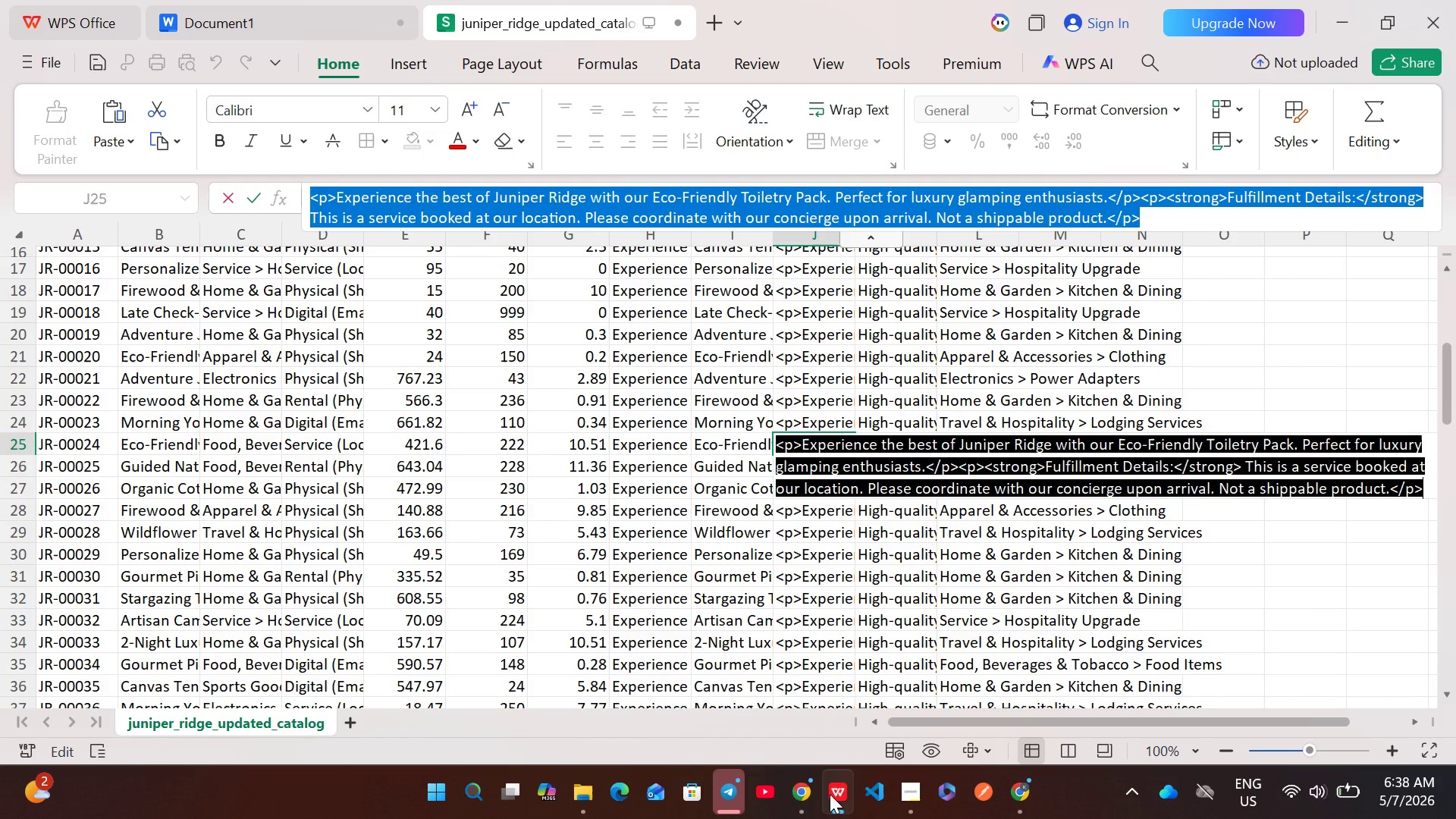 
left_click([830, 794])
 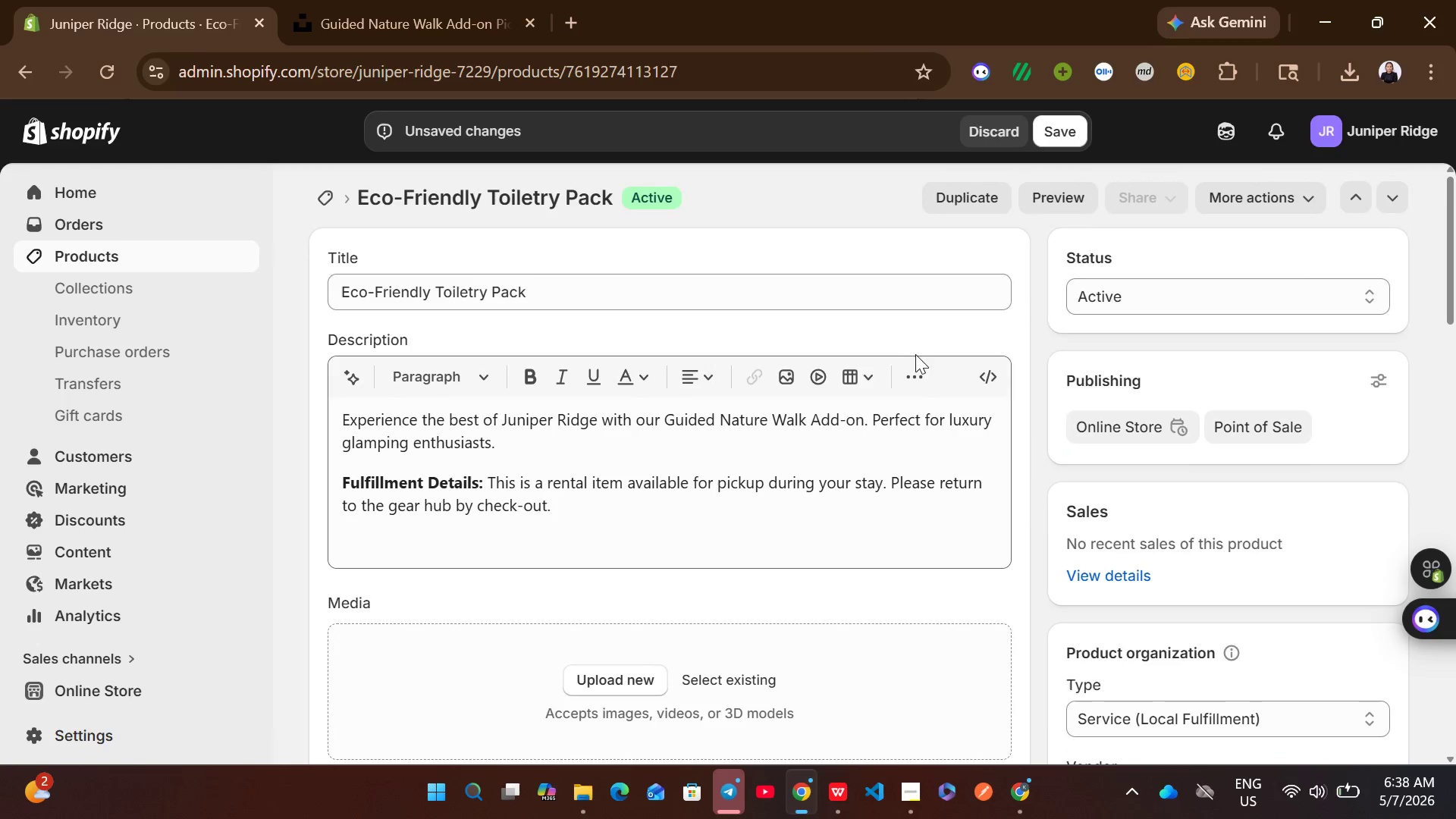 
left_click([987, 378])
 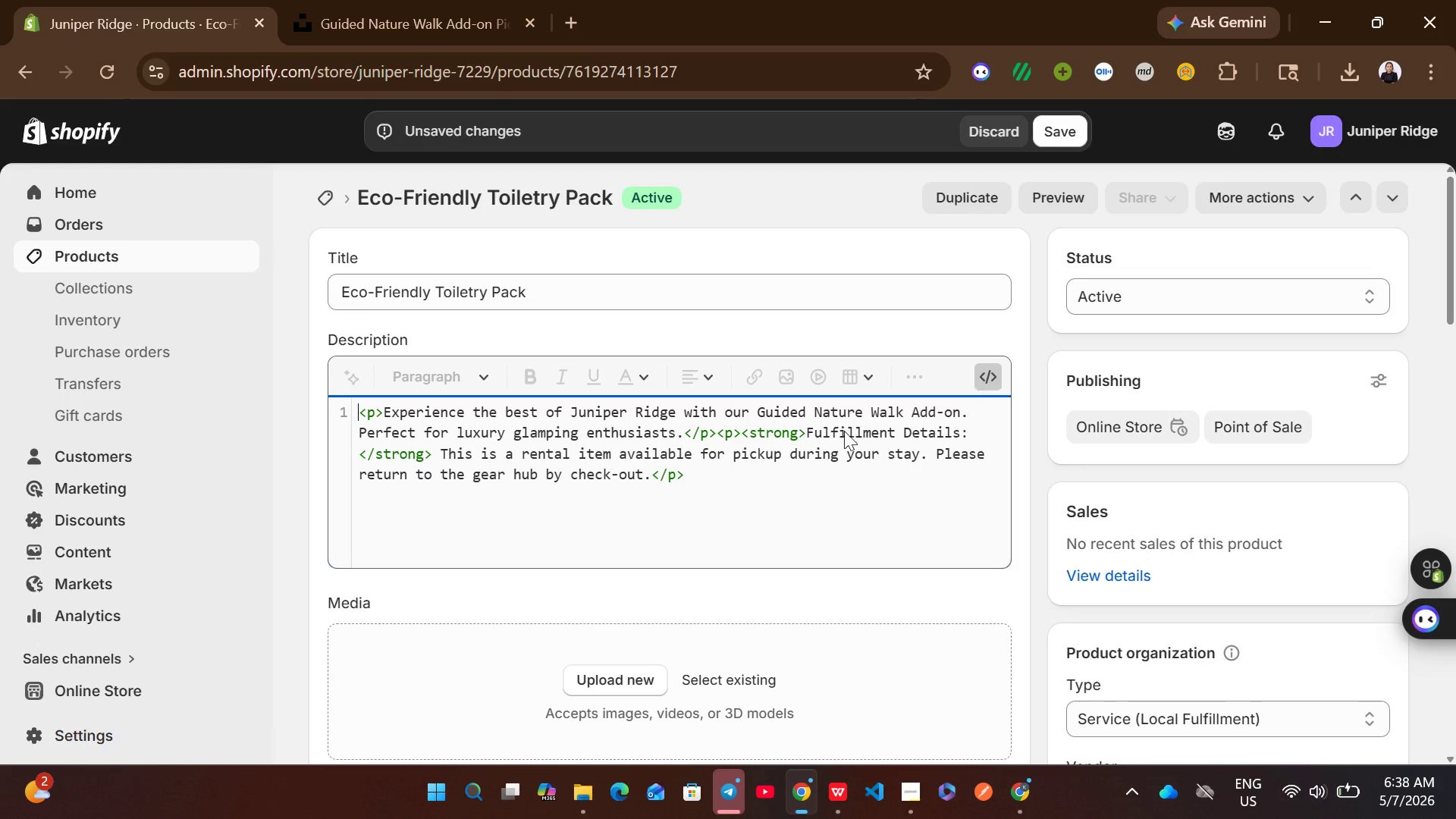 
left_click([831, 431])
 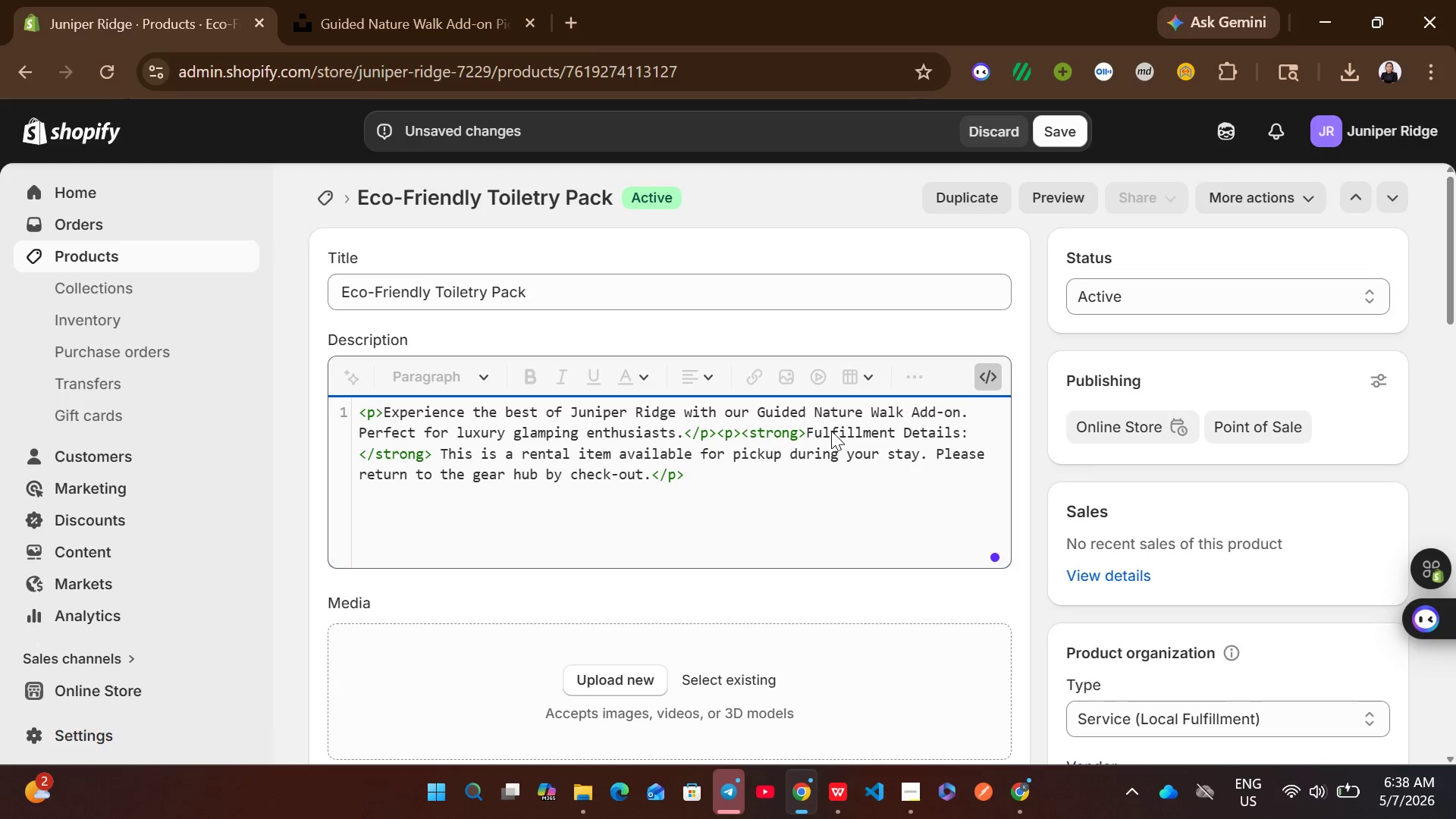 
key(Control+A)
 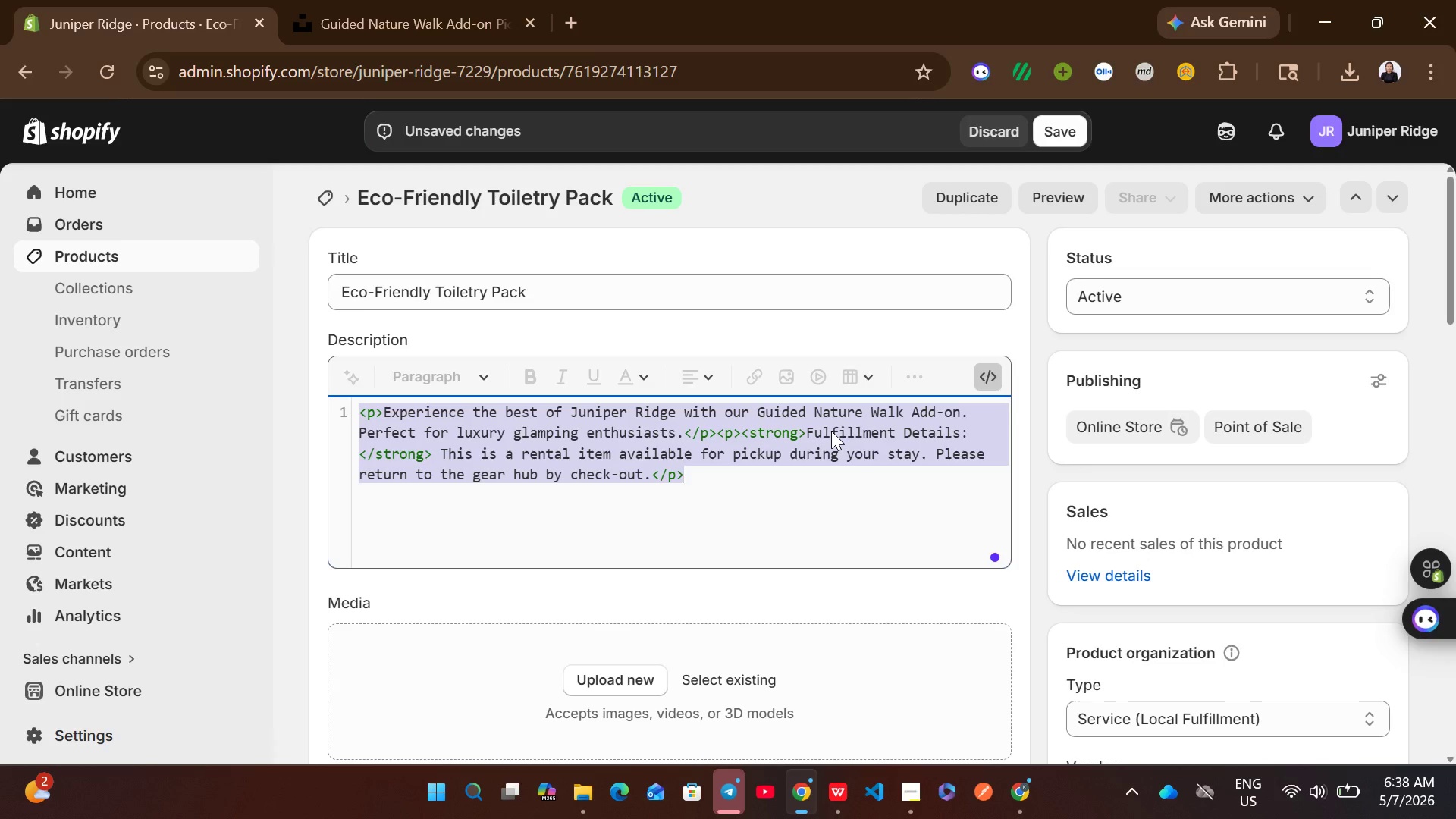 
key(Control+C)
 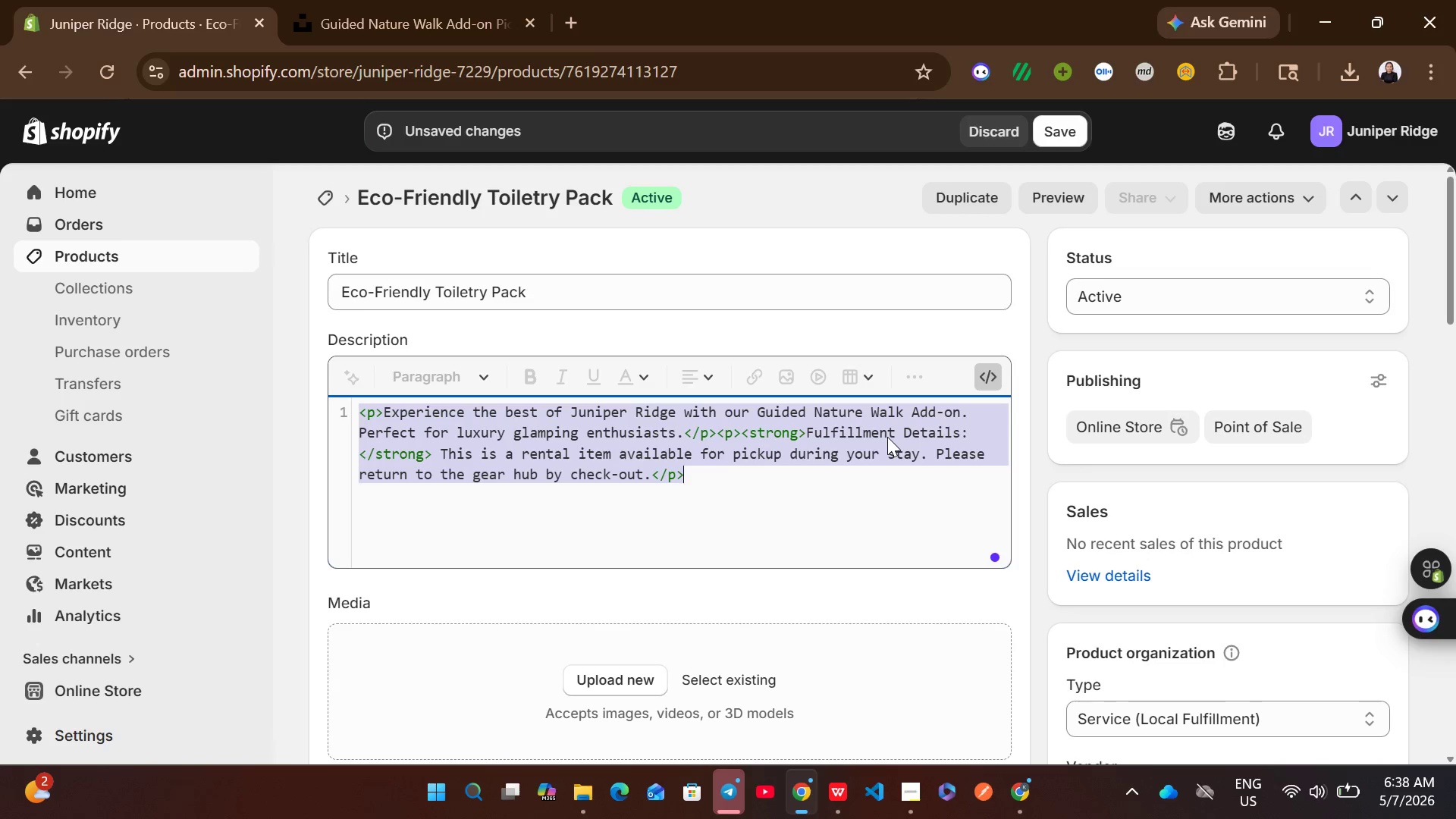 
key(Backspace)
 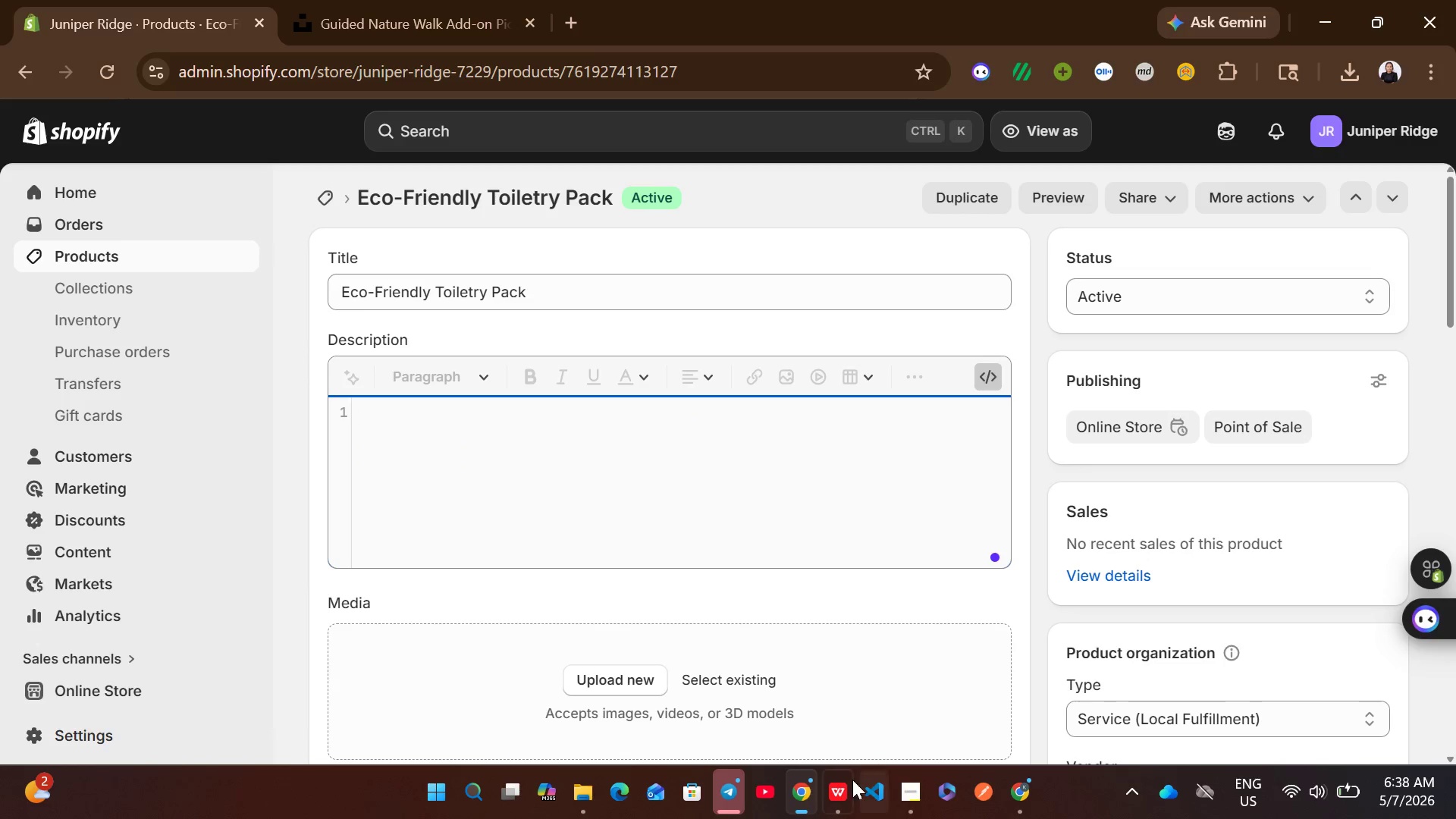 
left_click([846, 787])
 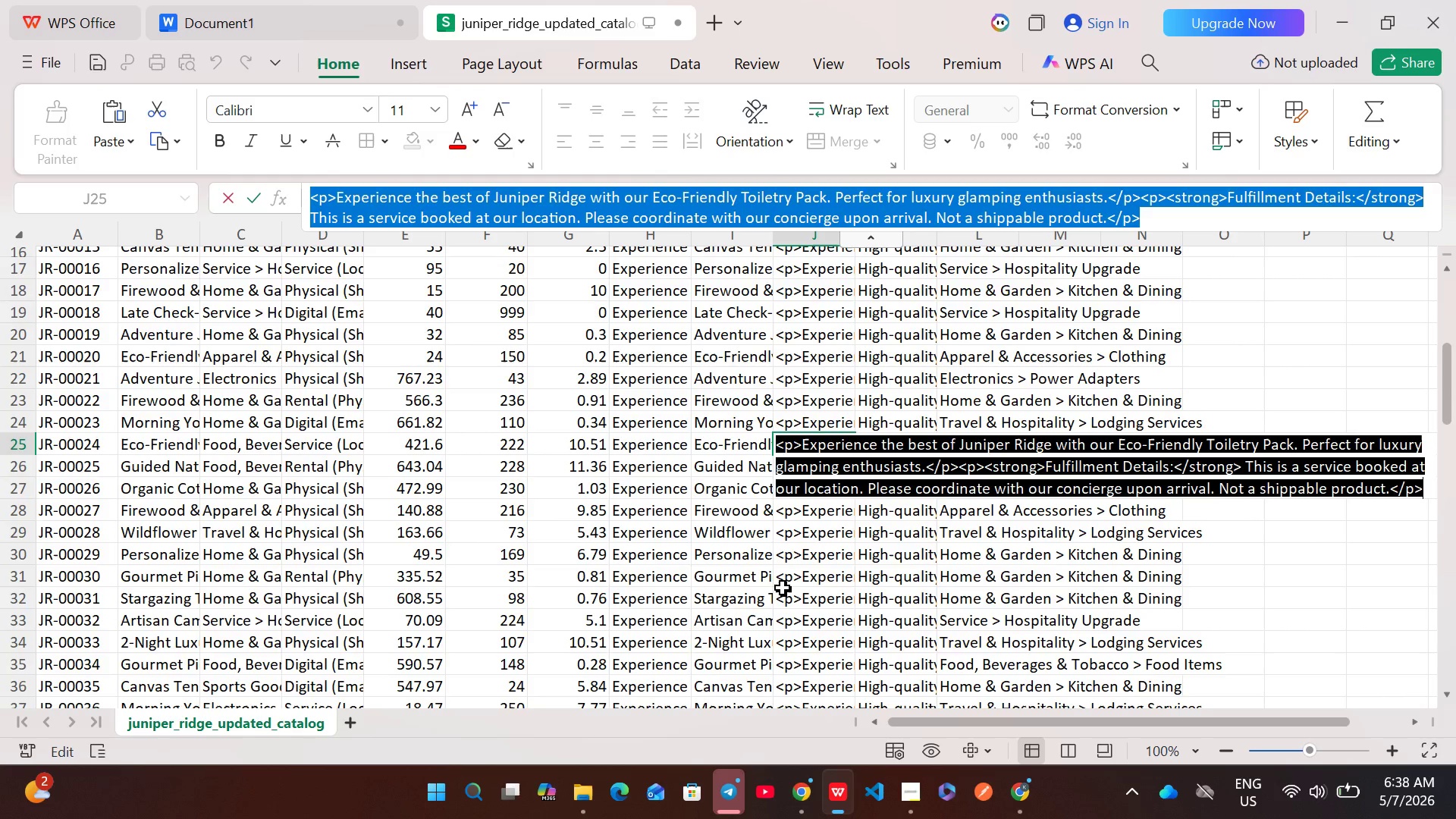 
key(Control+C)
 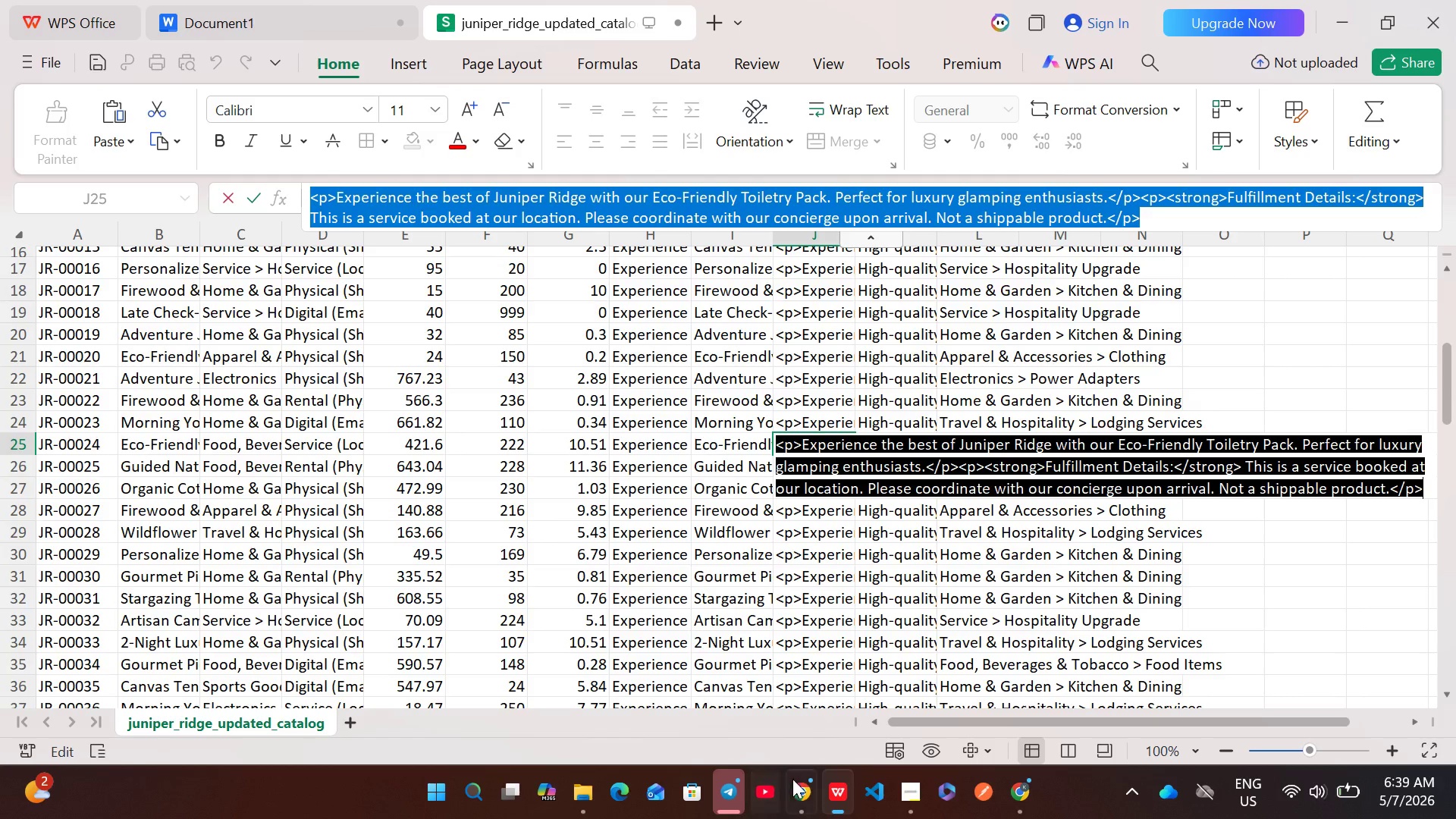 
left_click([802, 795])
 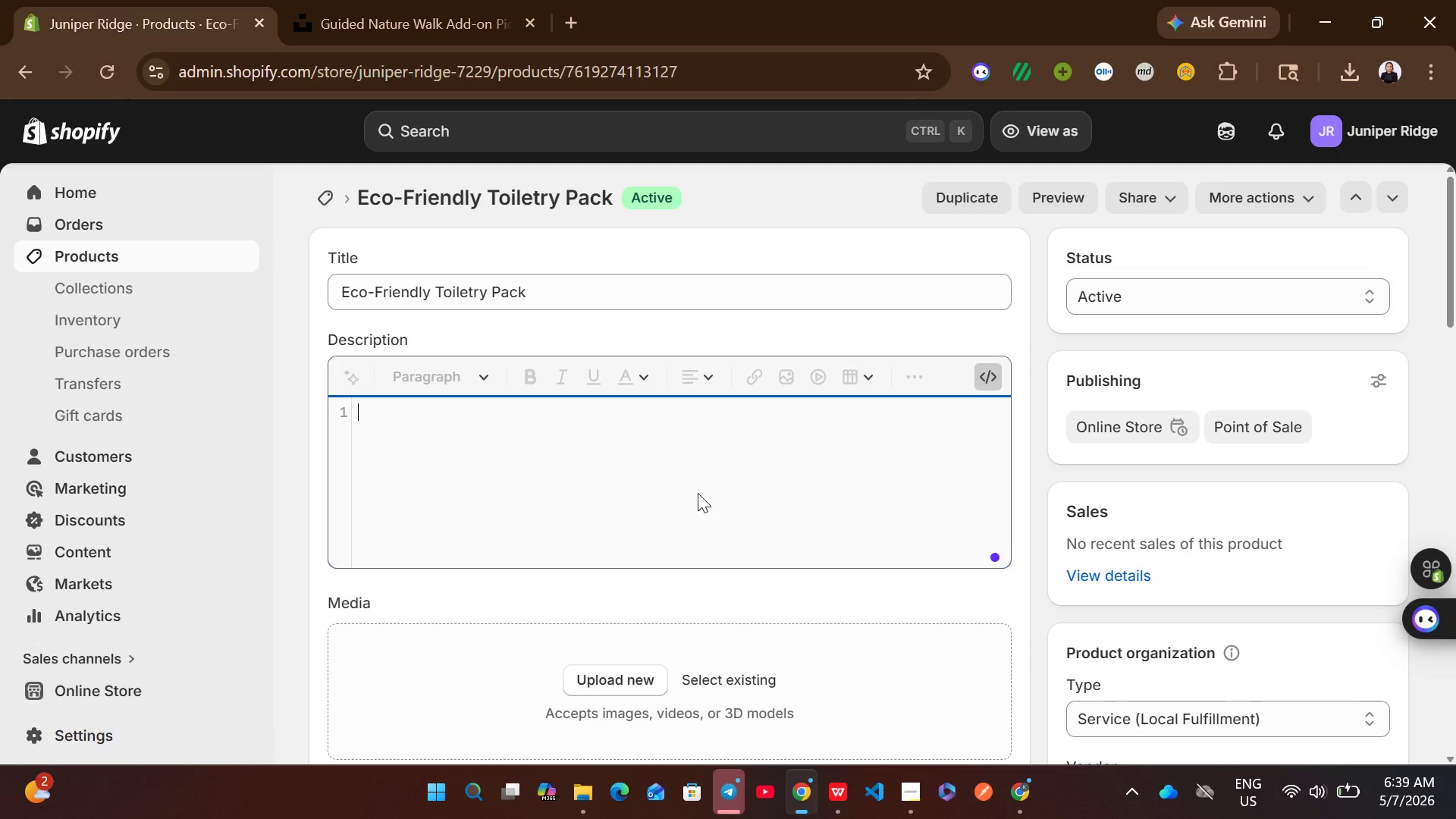 
key(Control+V)
 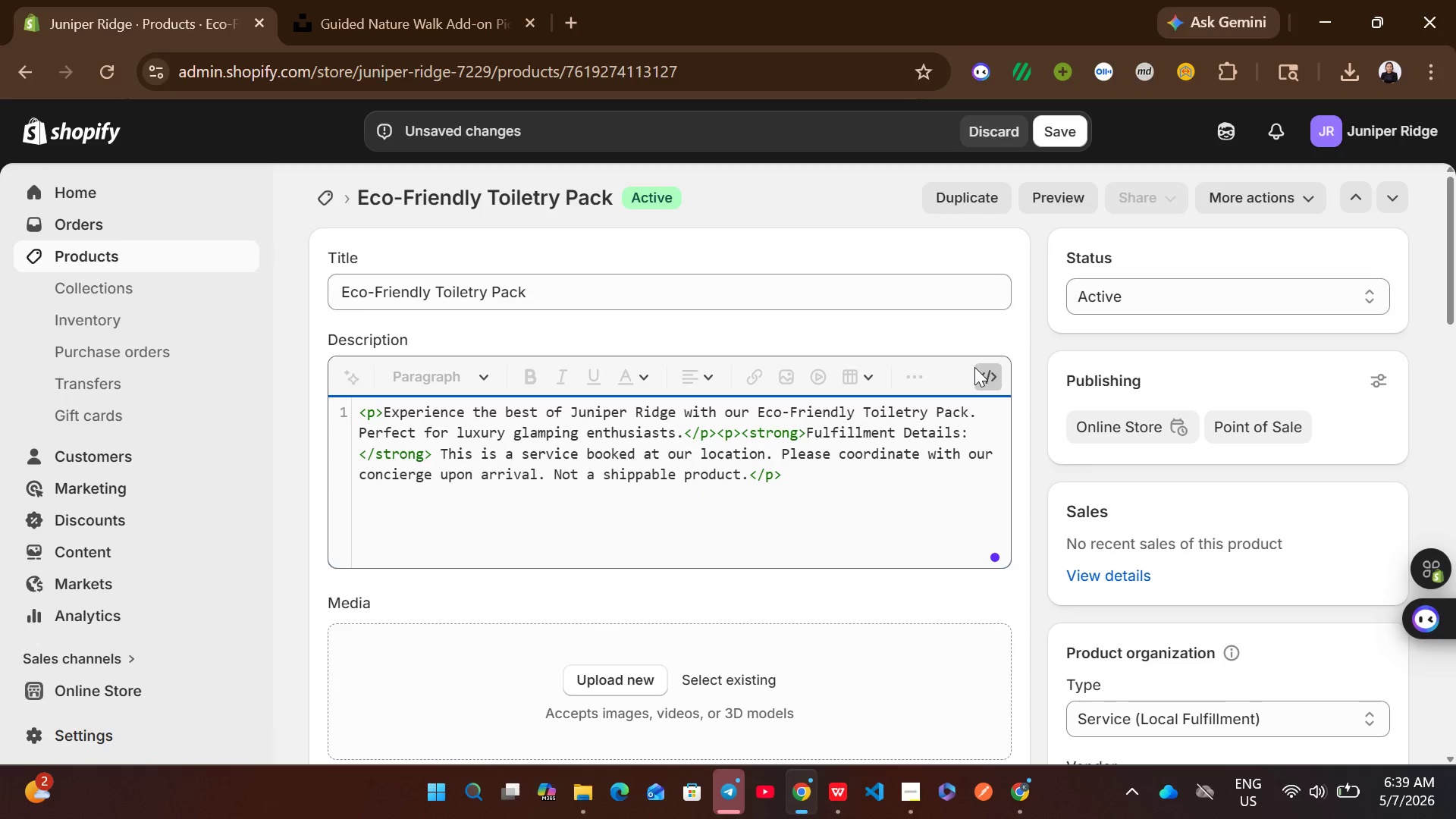 
left_click([981, 374])
 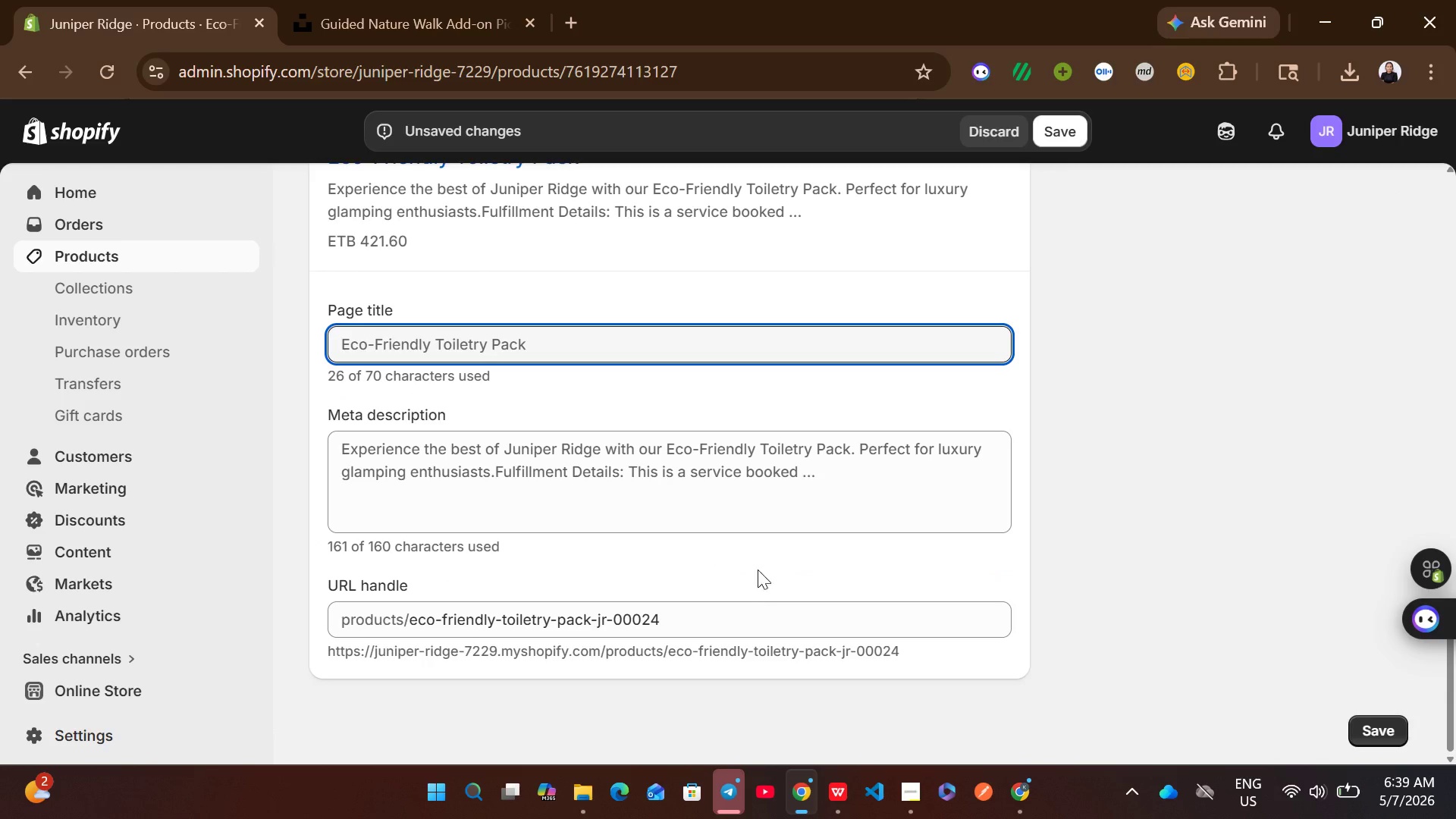 
left_click([790, 506])
 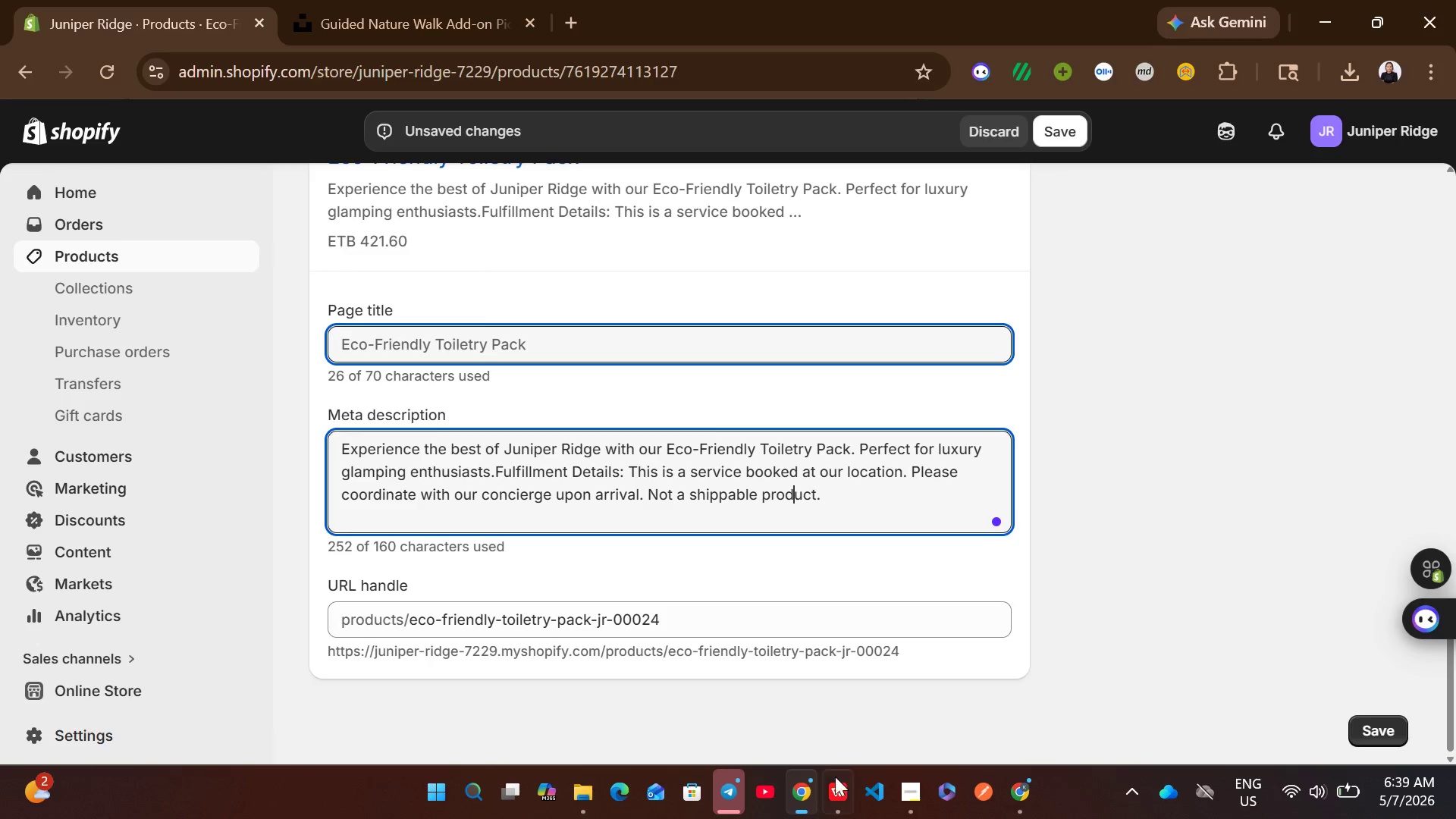 
left_click([833, 786])
 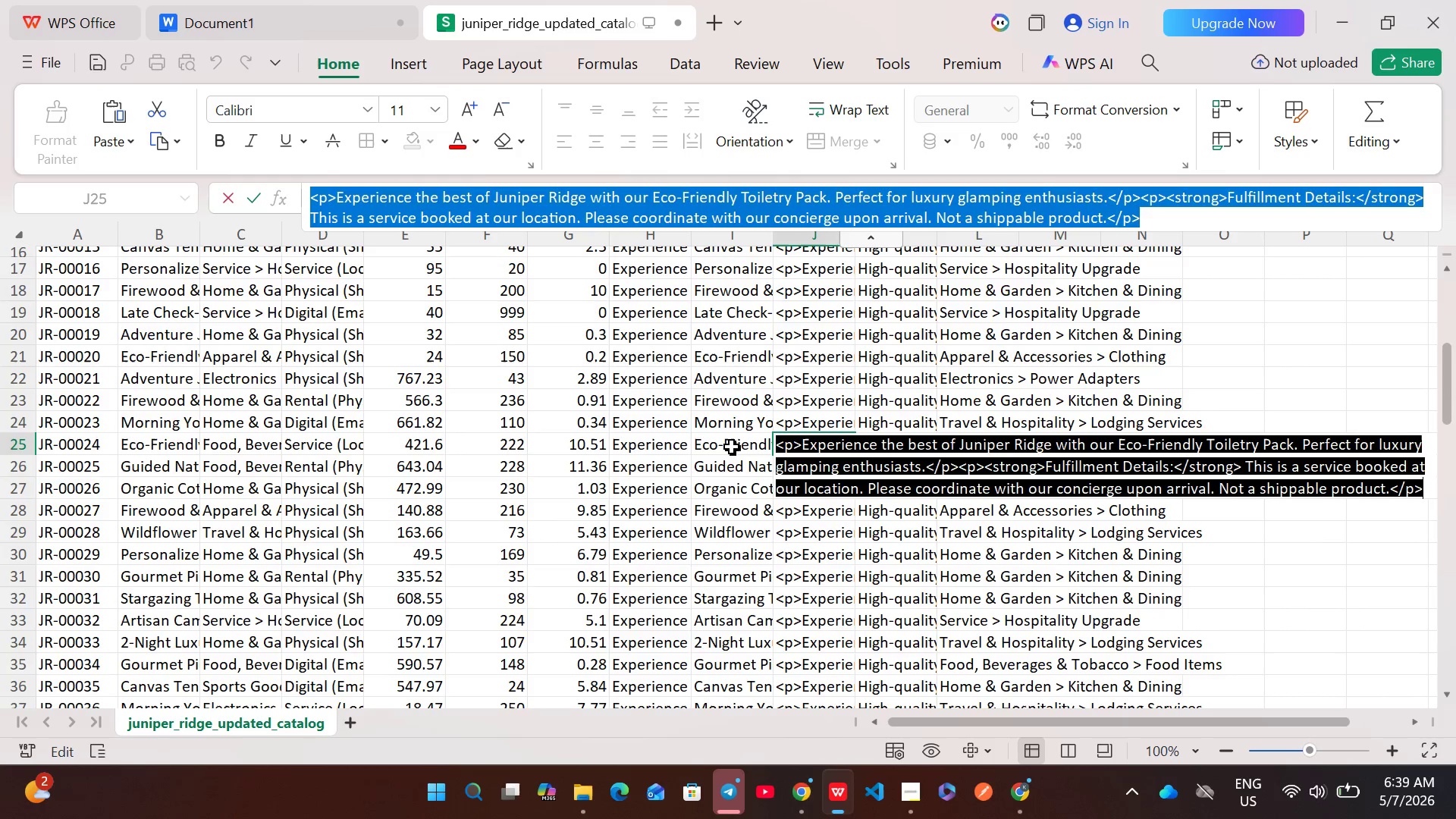 
double_click([732, 447])
 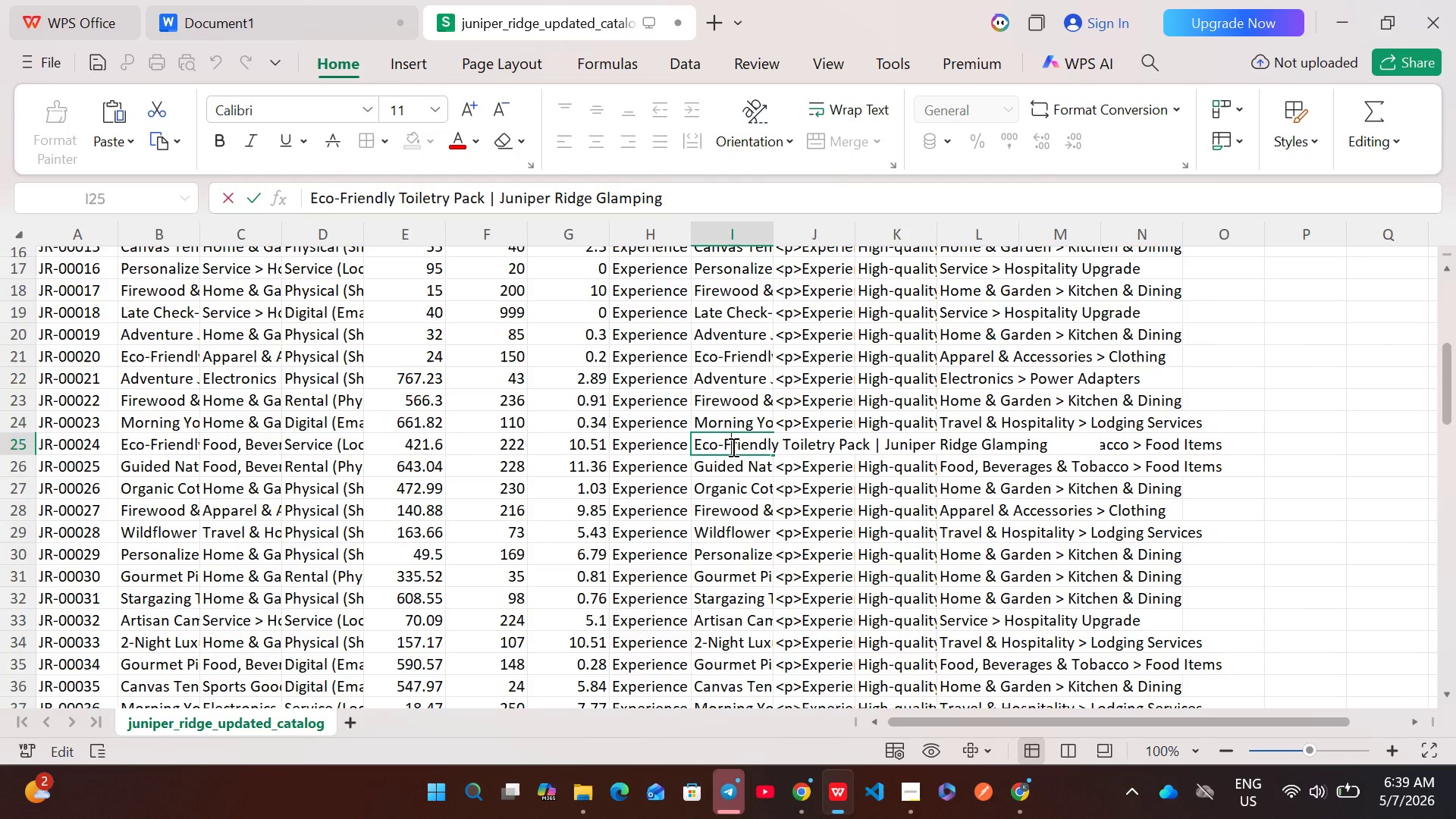 
key(Control+A)
 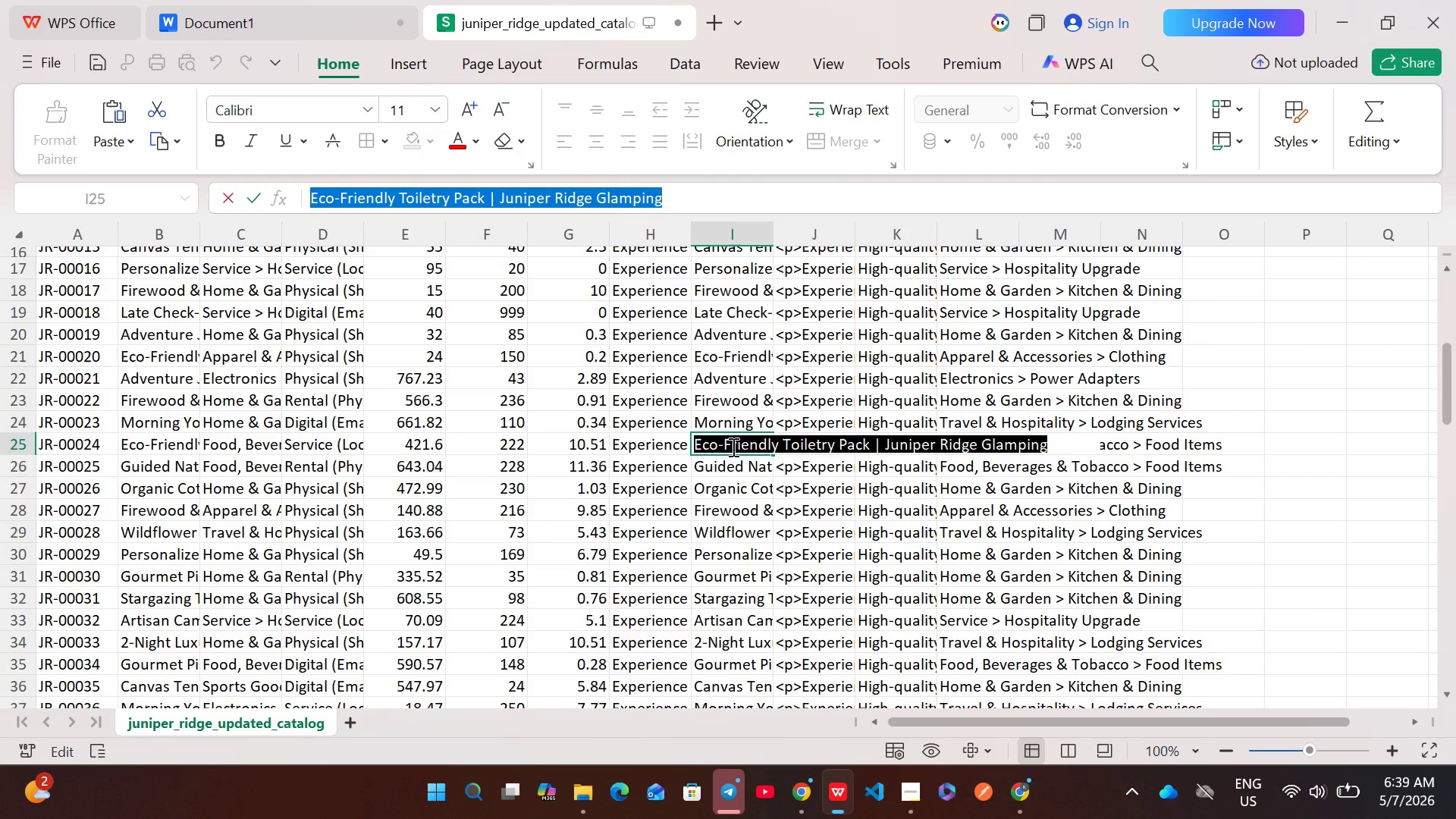 
key(Control+C)
 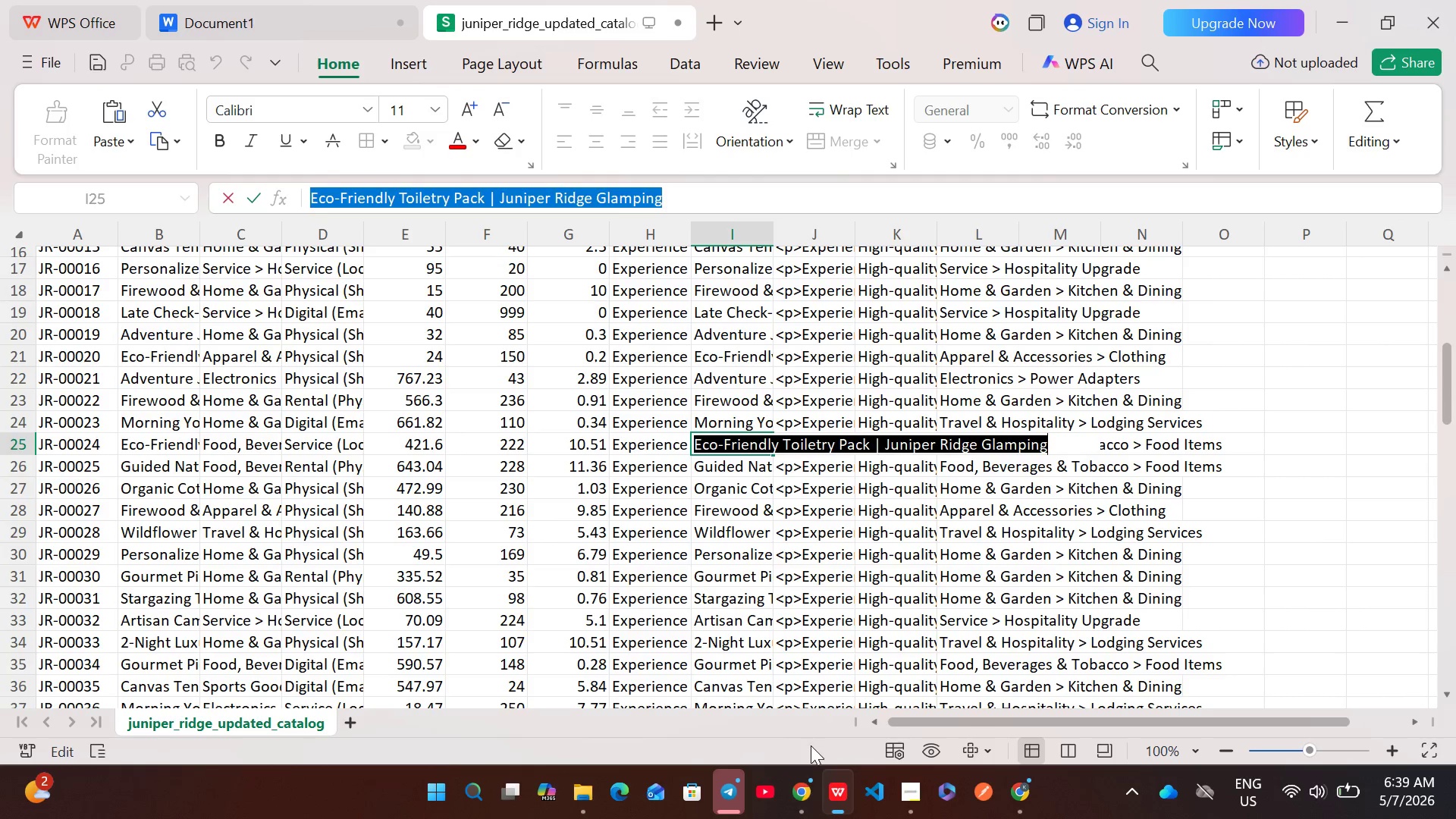 
left_click([806, 787])
 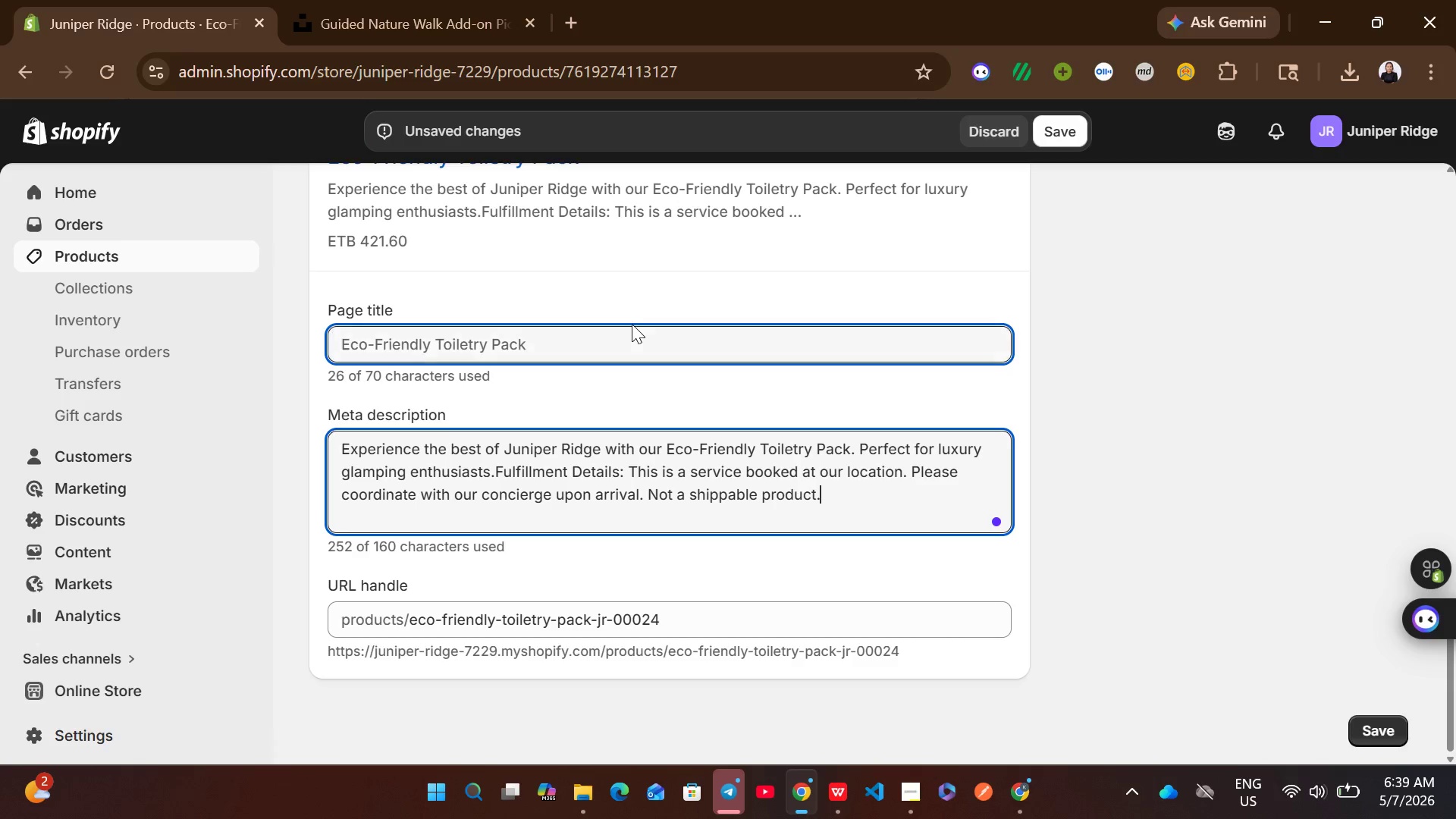 
left_click([622, 347])
 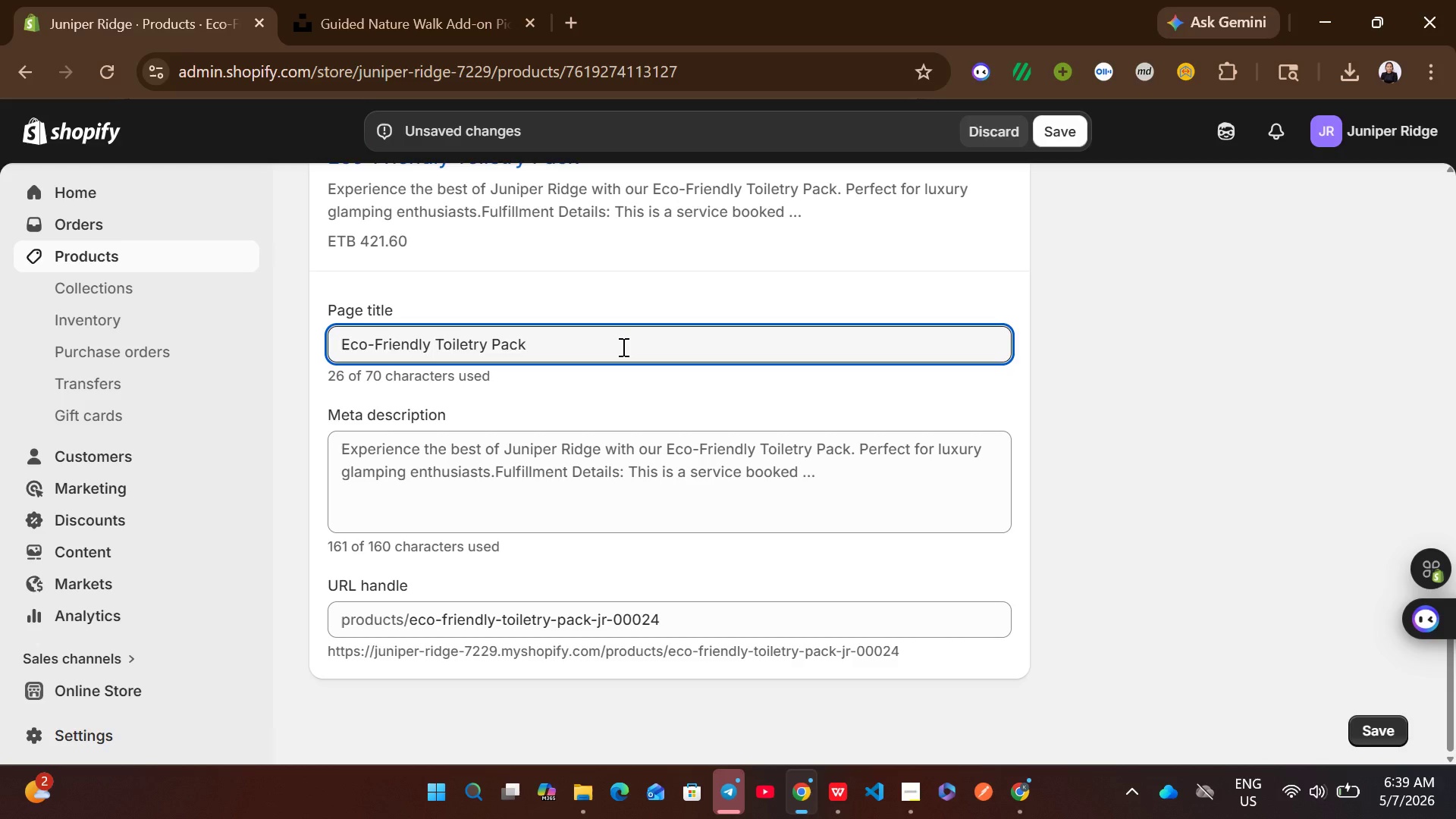 
key(Control+A)
 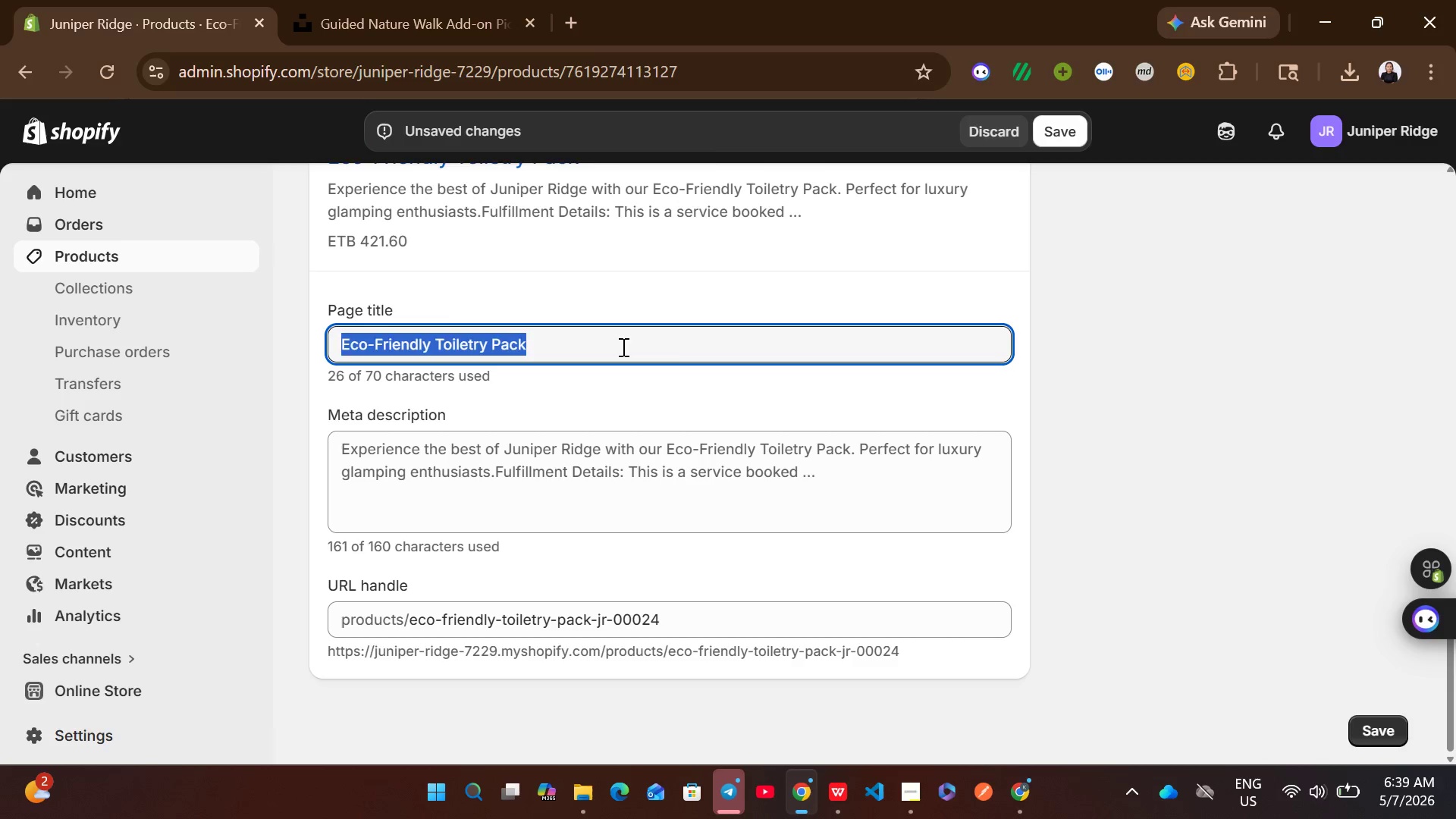 
key(Control+V)
 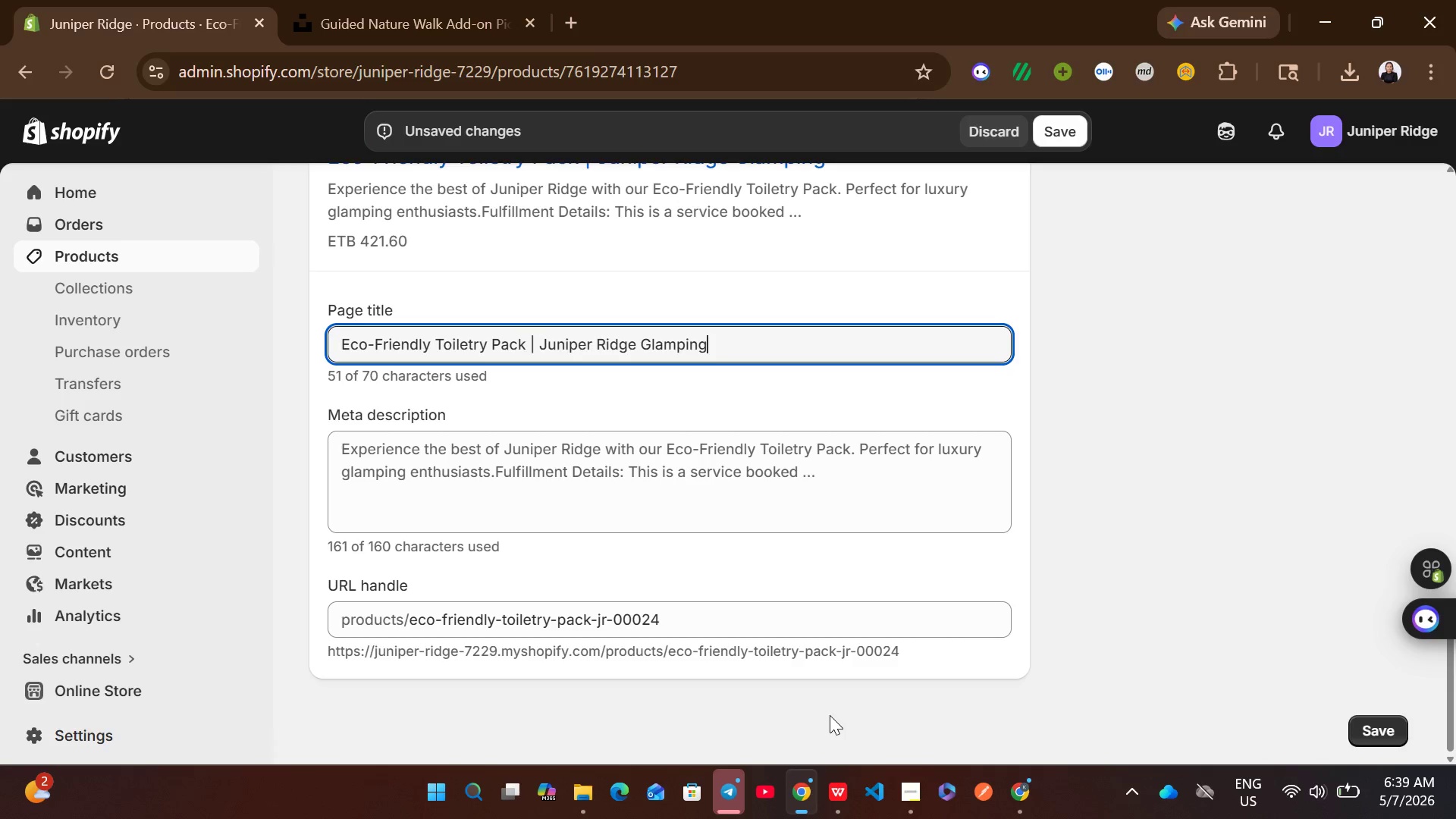 
left_click([831, 777])
 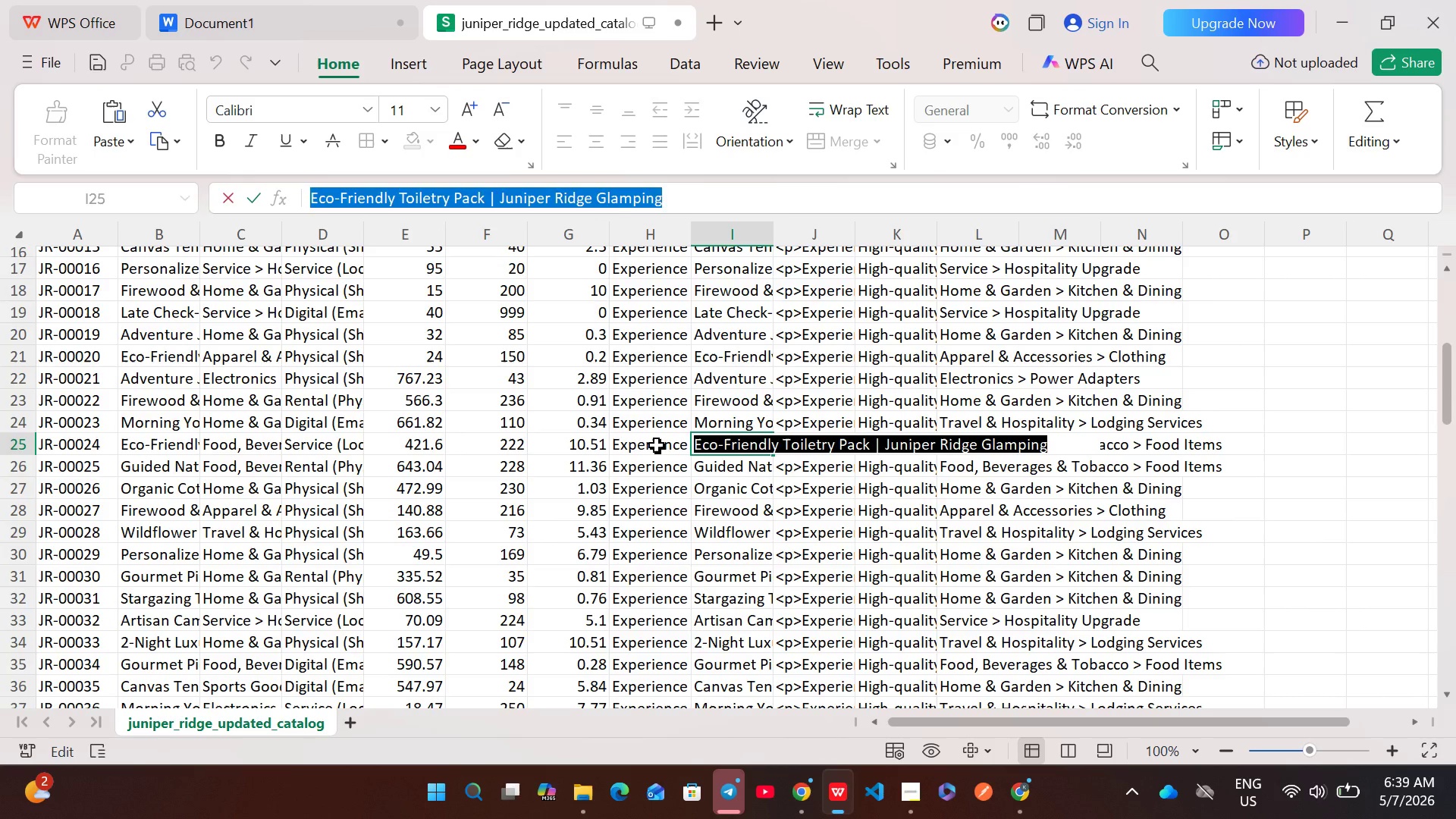 
double_click([657, 445])
 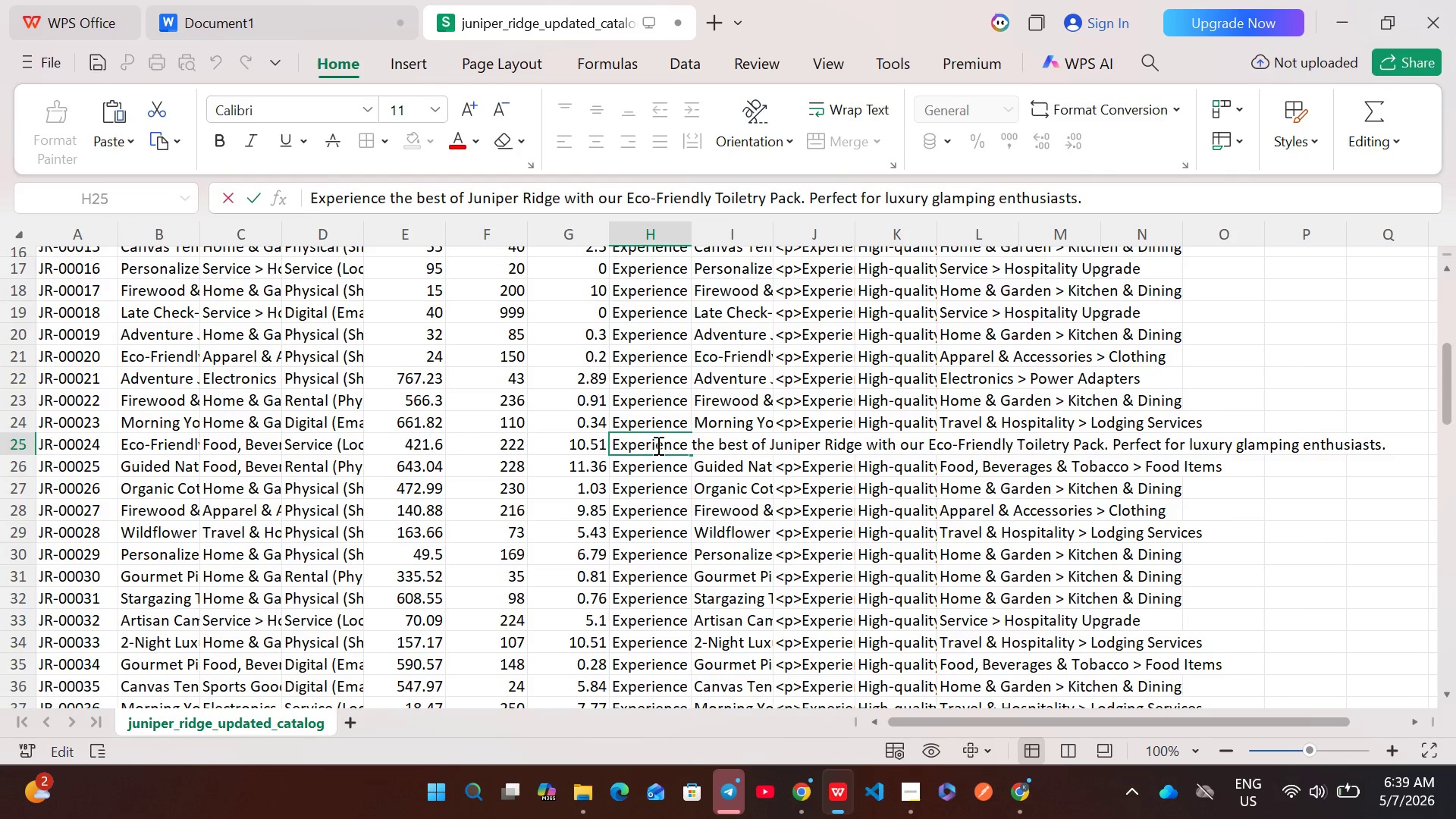 
key(Control+A)
 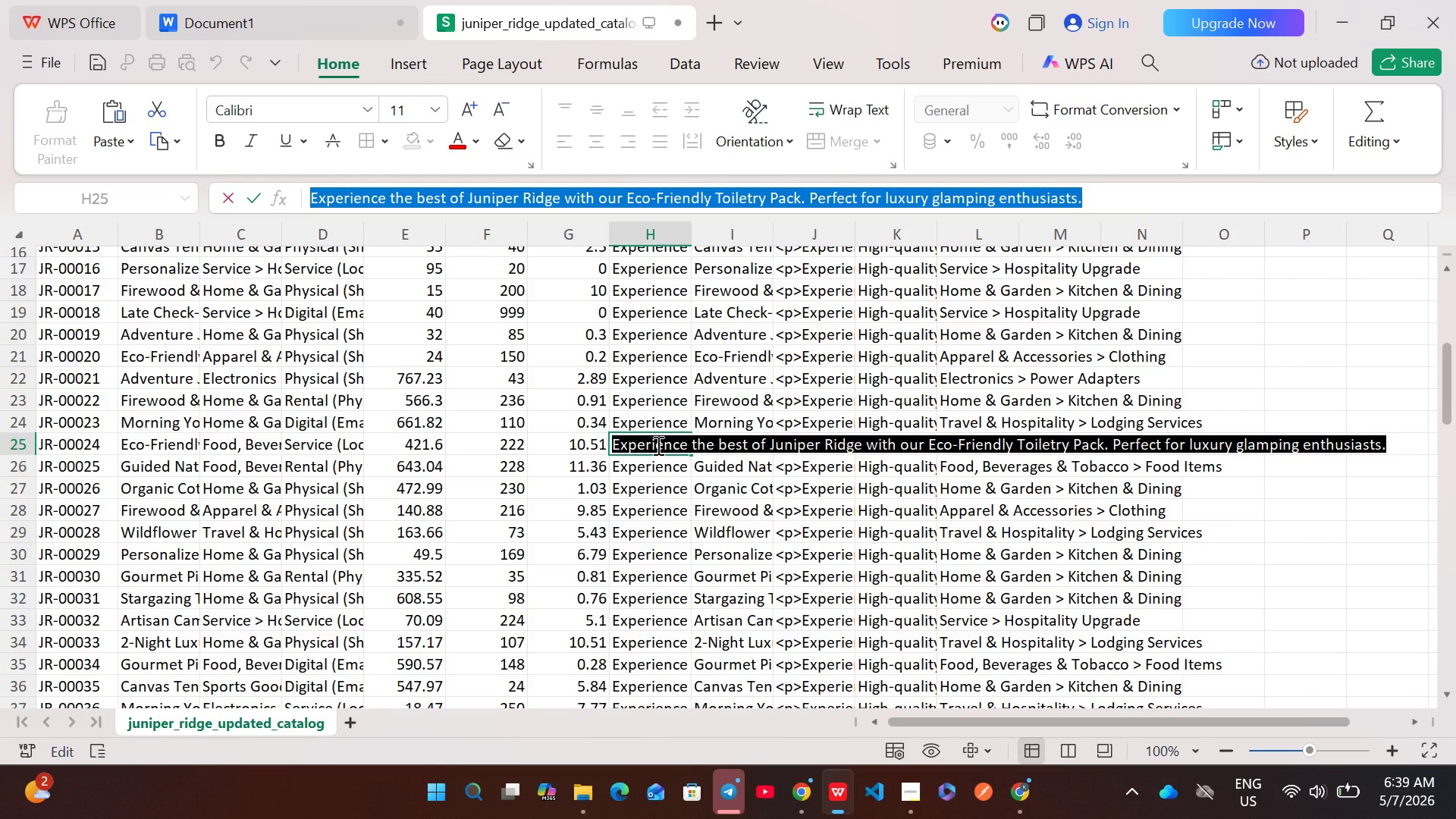 
key(Control+C)
 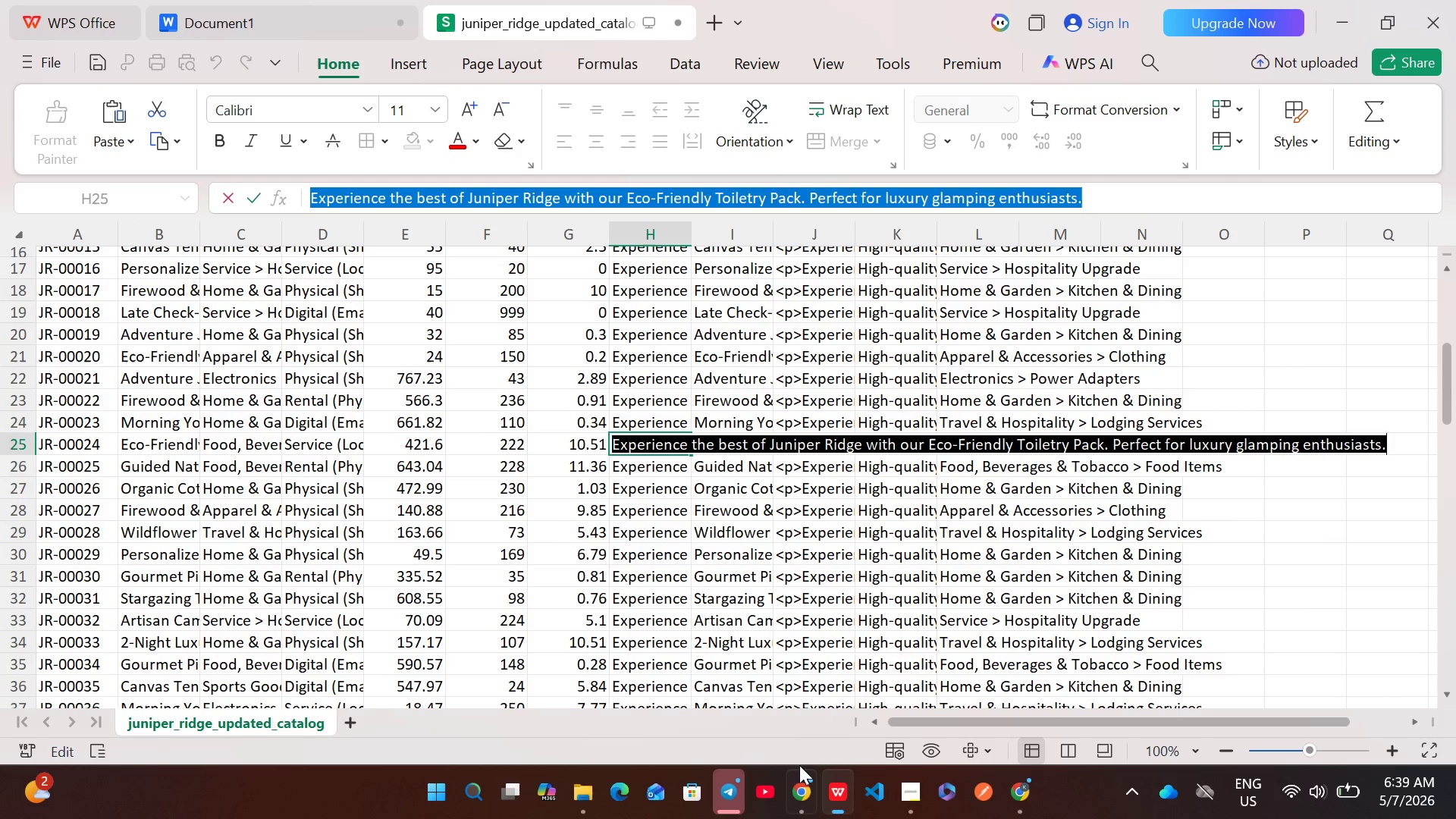 
left_click([801, 785])
 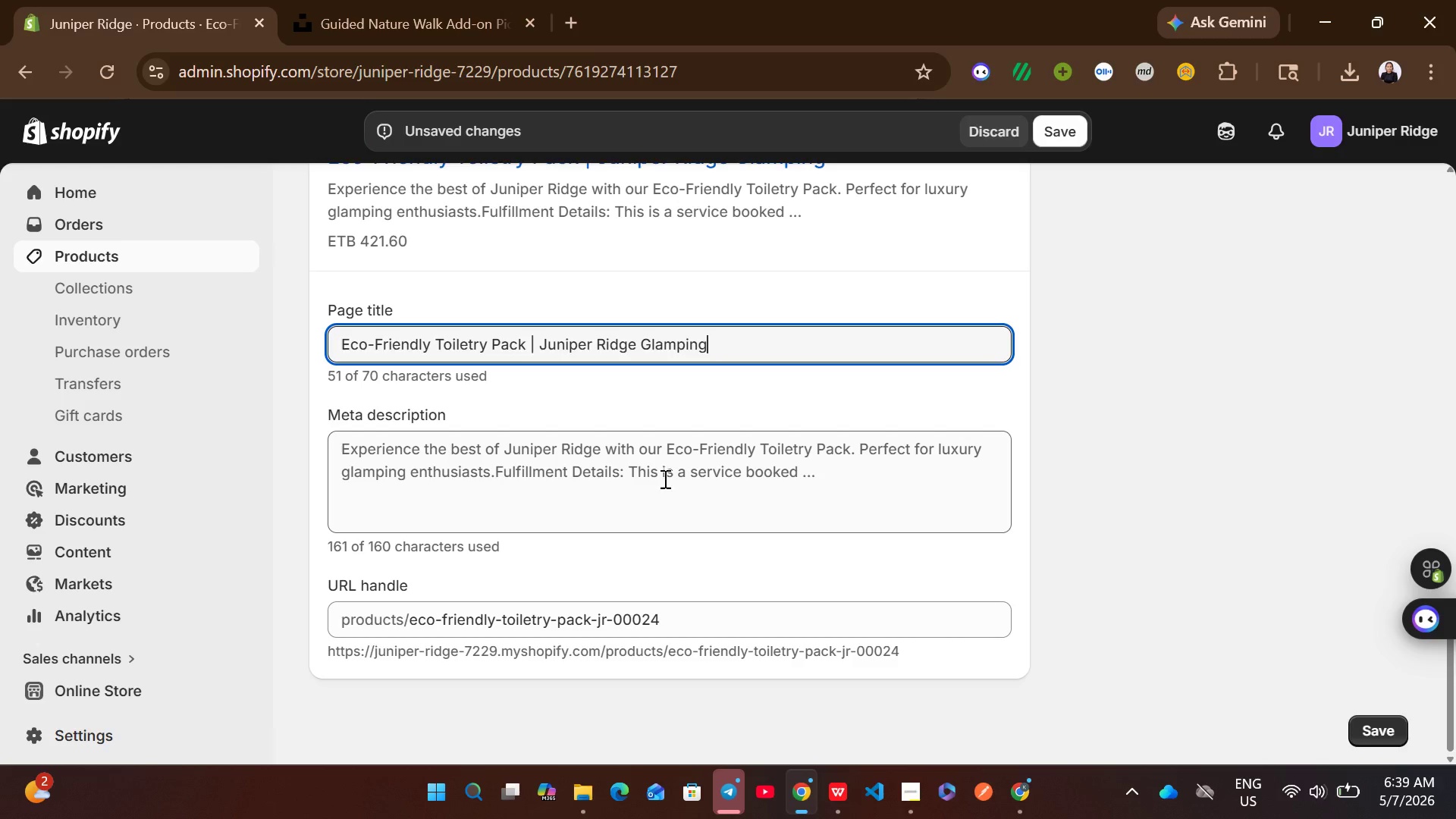 
left_click([663, 476])
 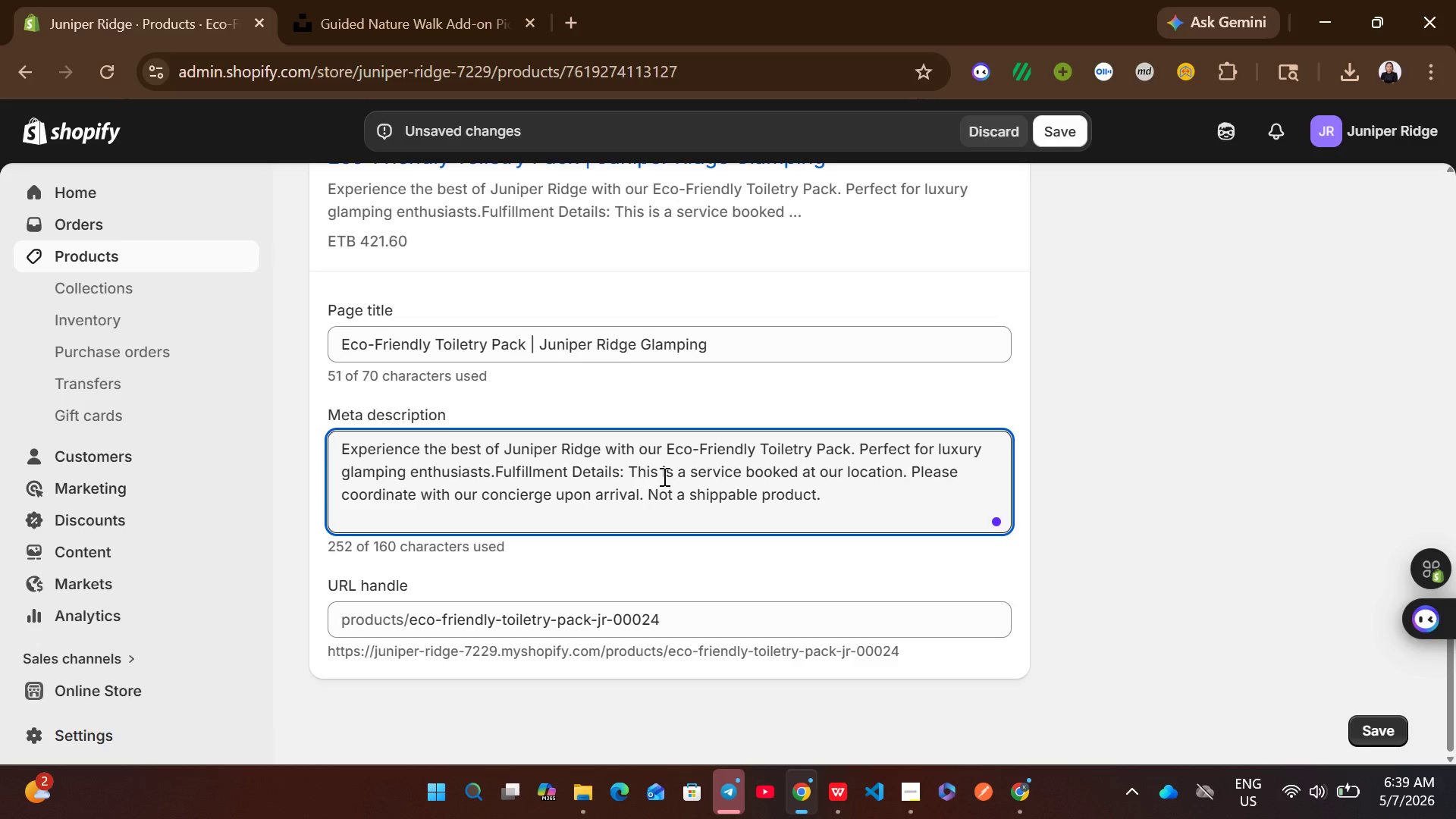 
key(Control+A)
 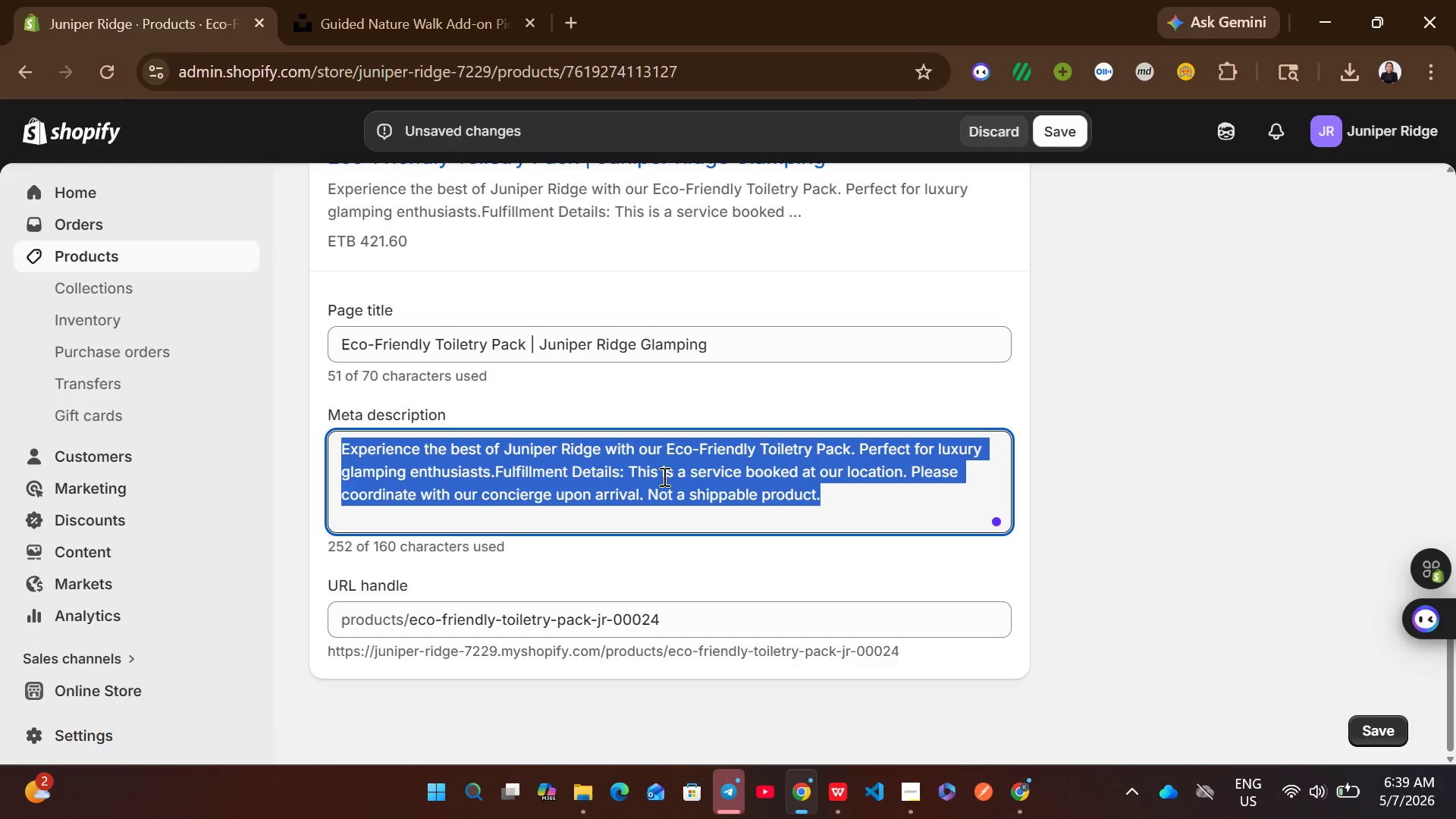 
hold_key(key=V, duration=0.34)
 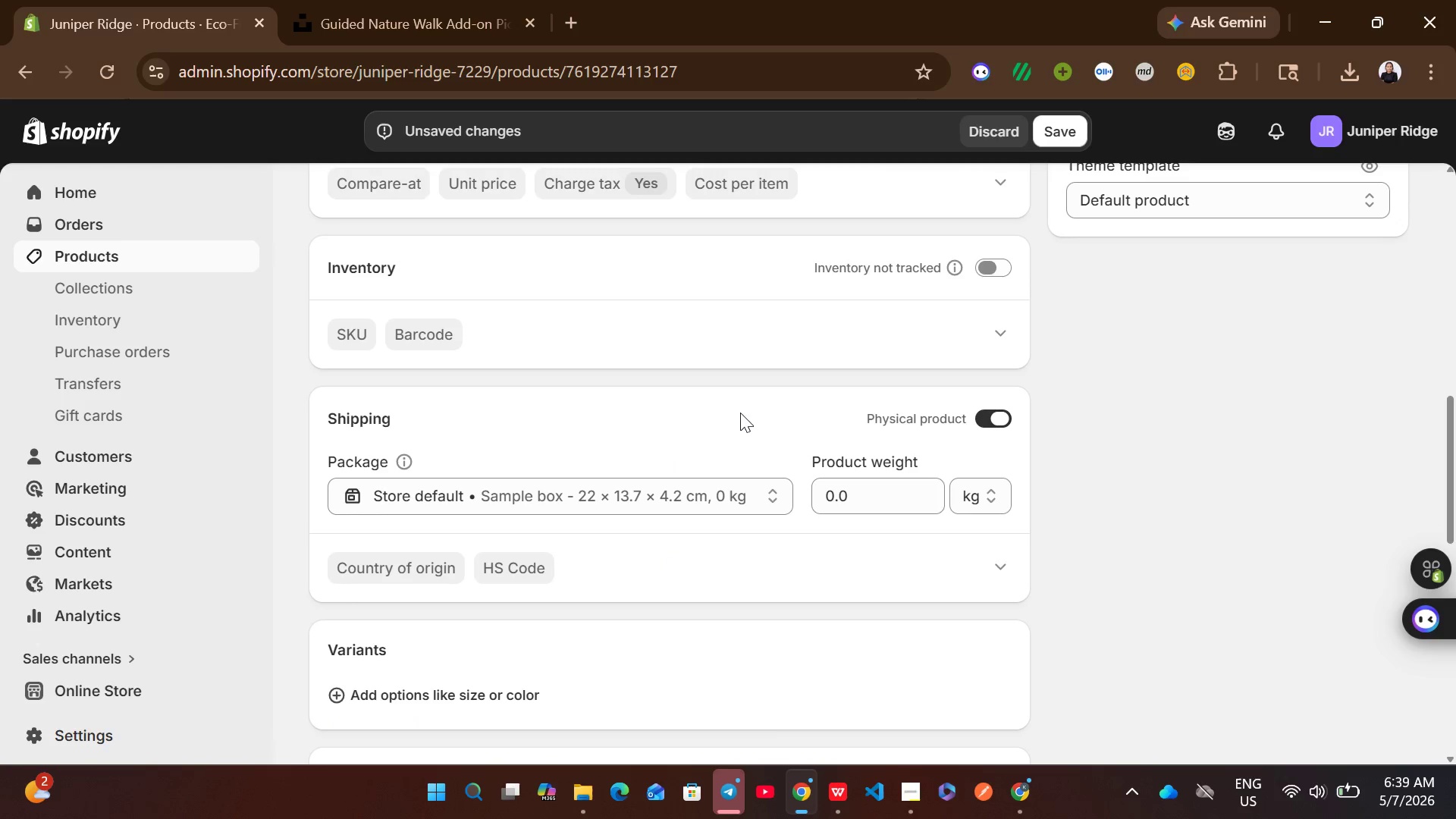 
left_click([981, 413])
 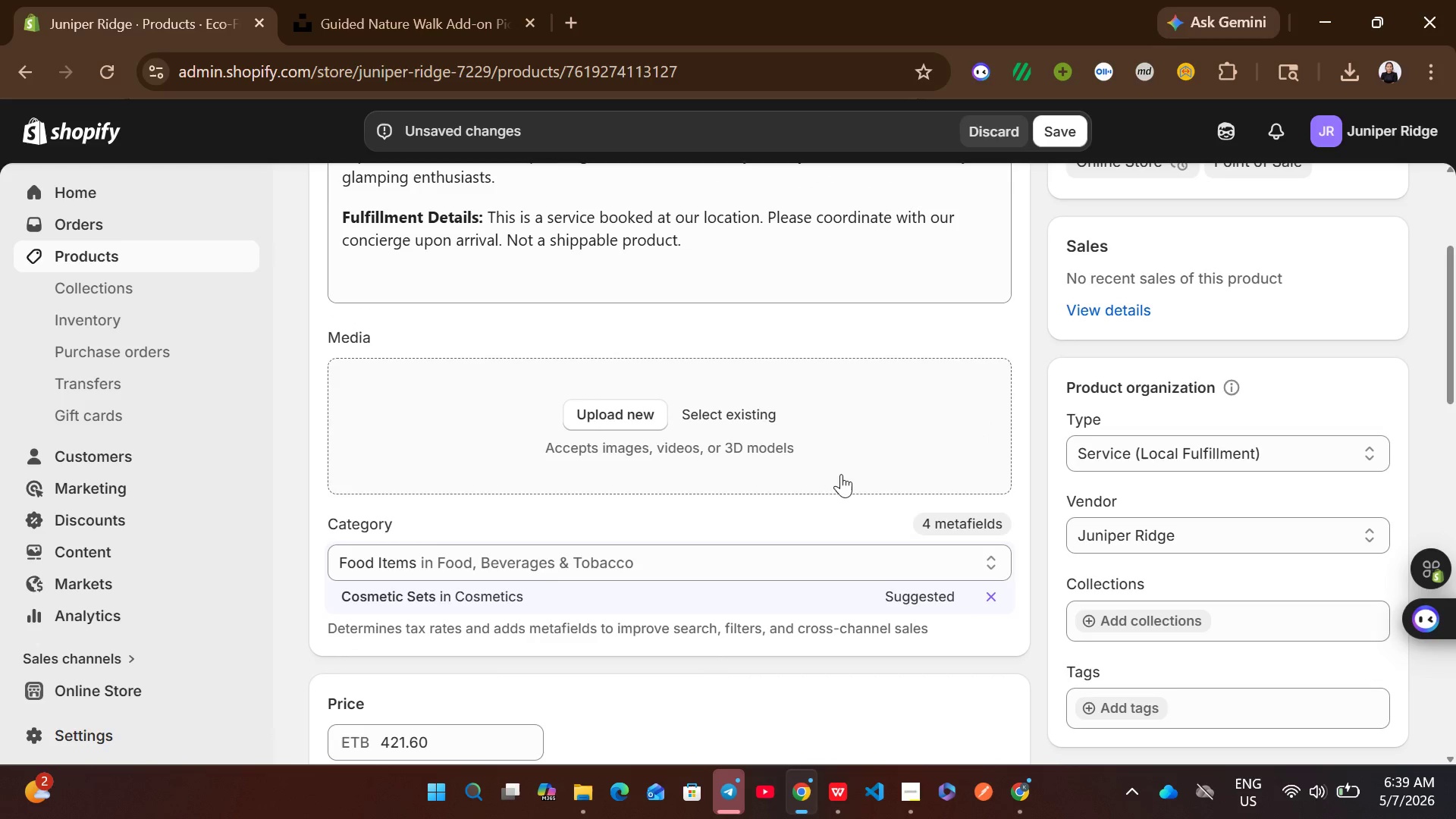 
mouse_move([530, 617])
 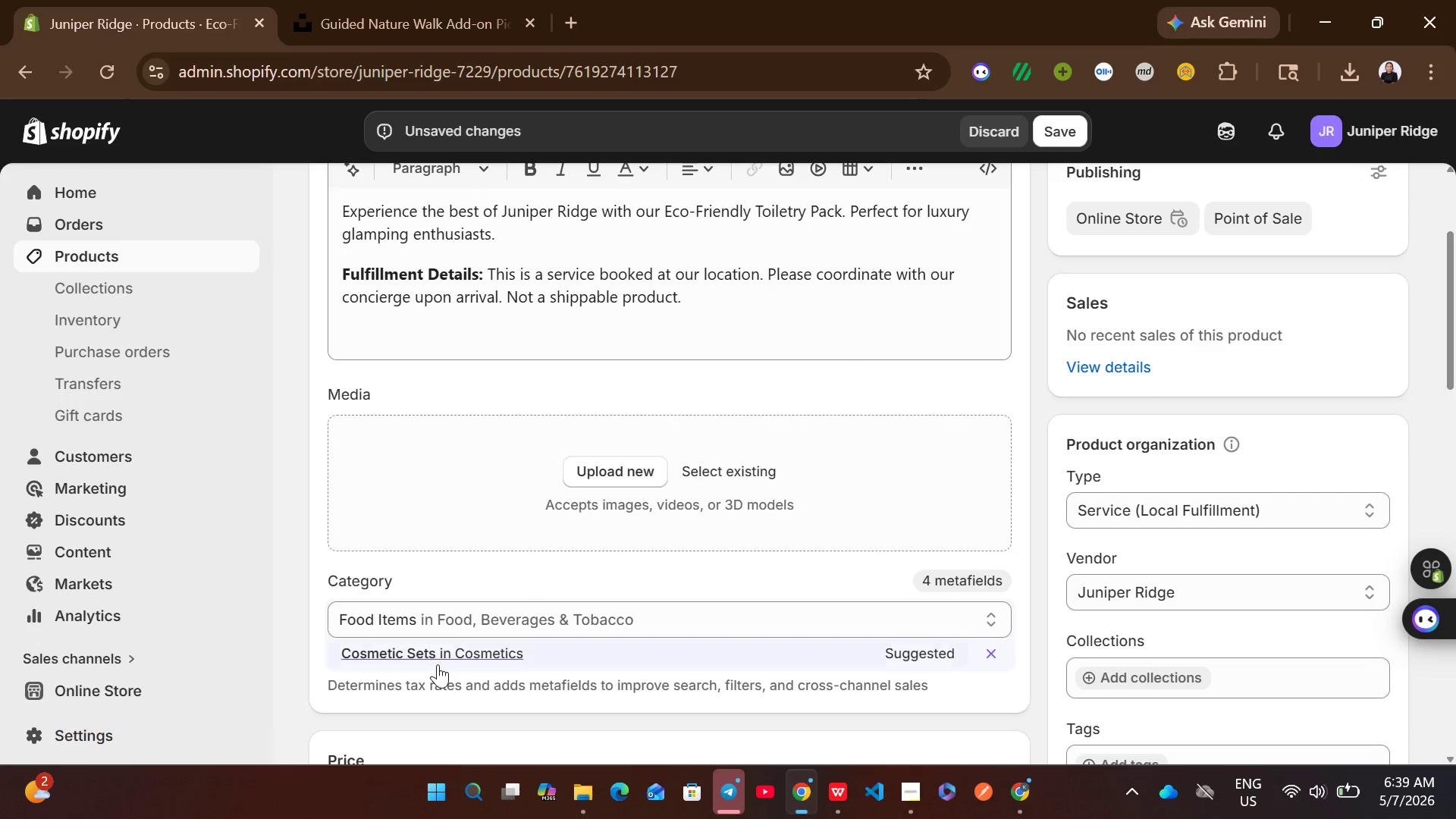 
left_click([438, 664])
 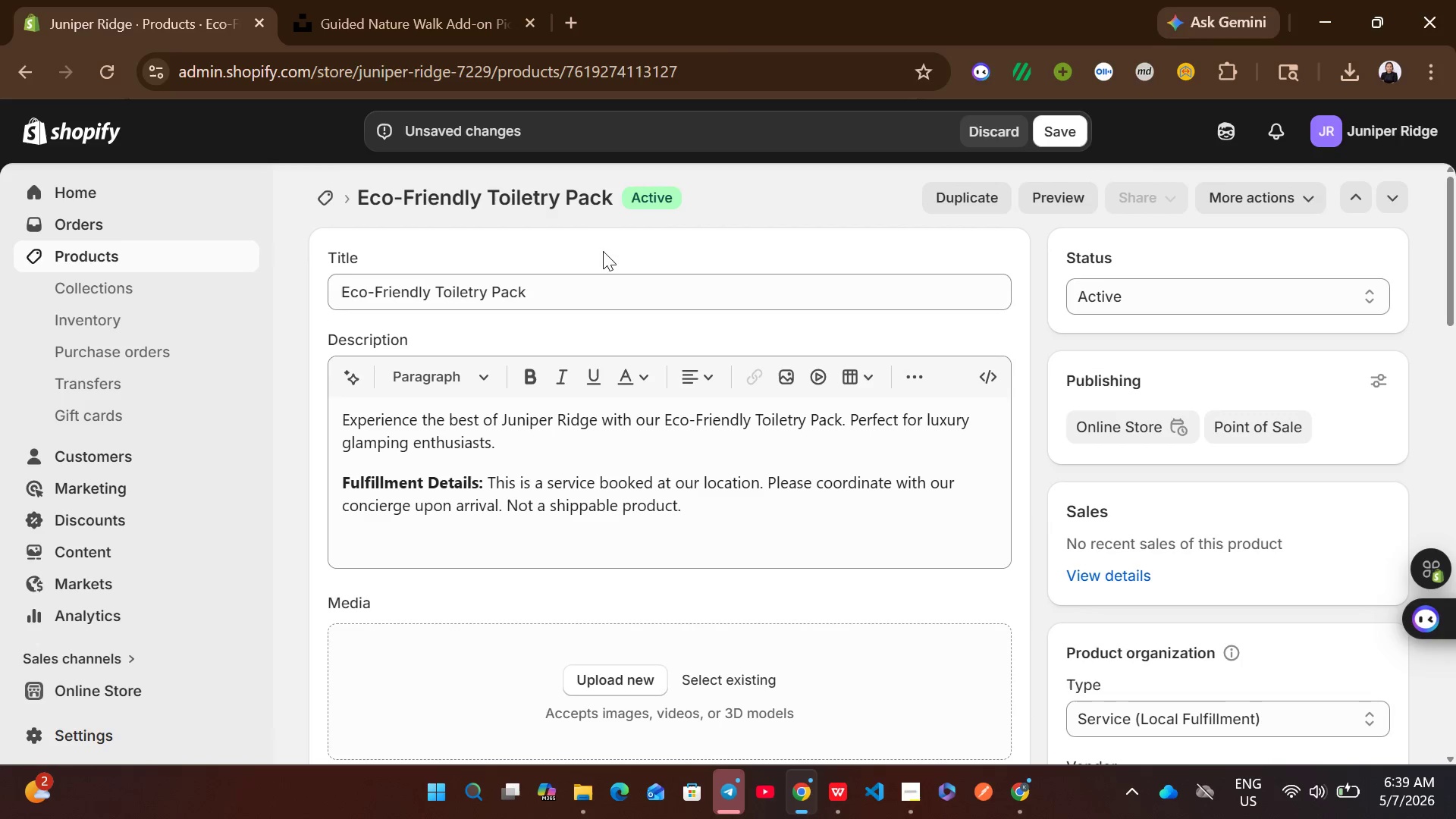 
left_click([543, 290])
 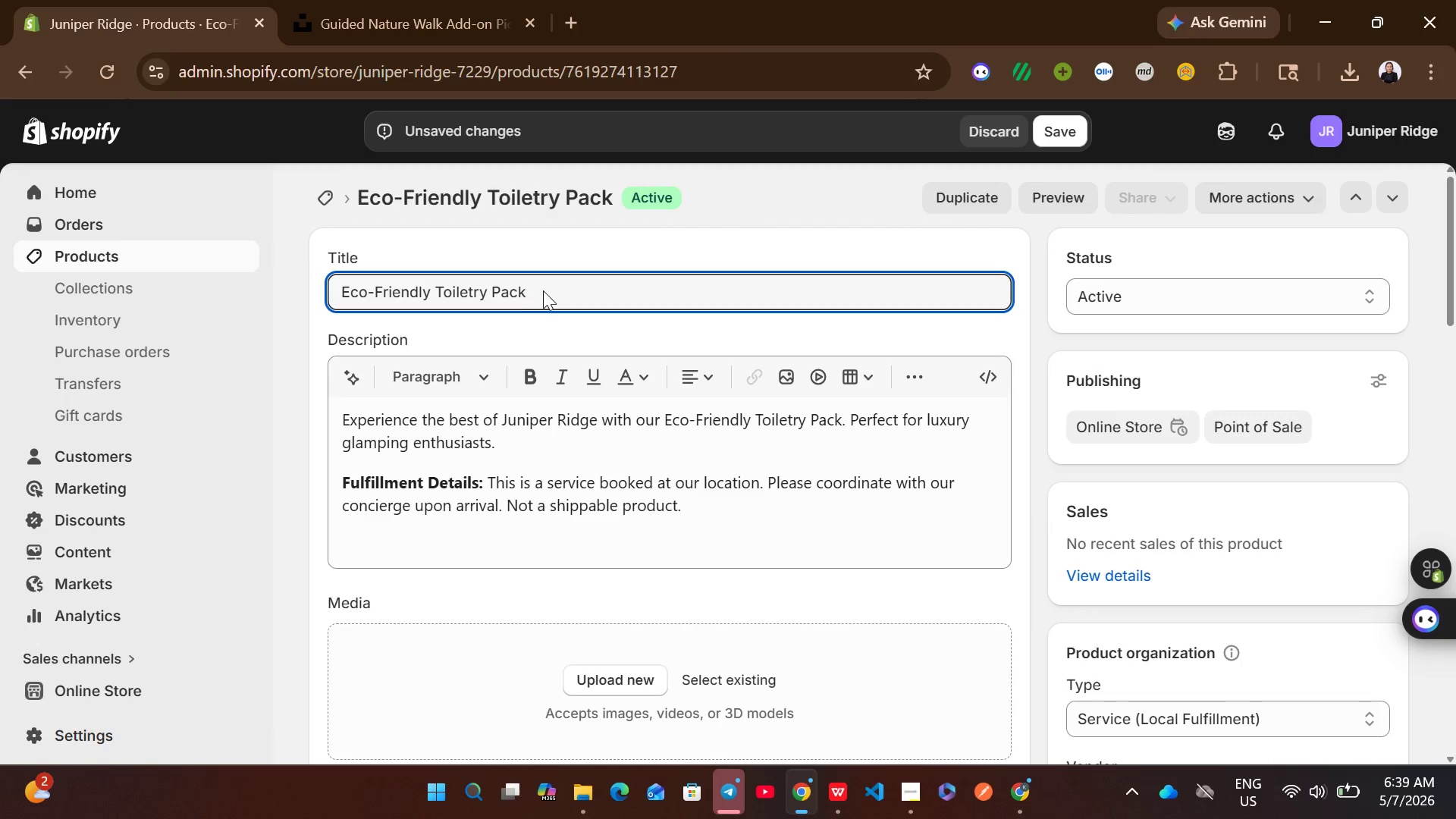 
key(Control+A)
 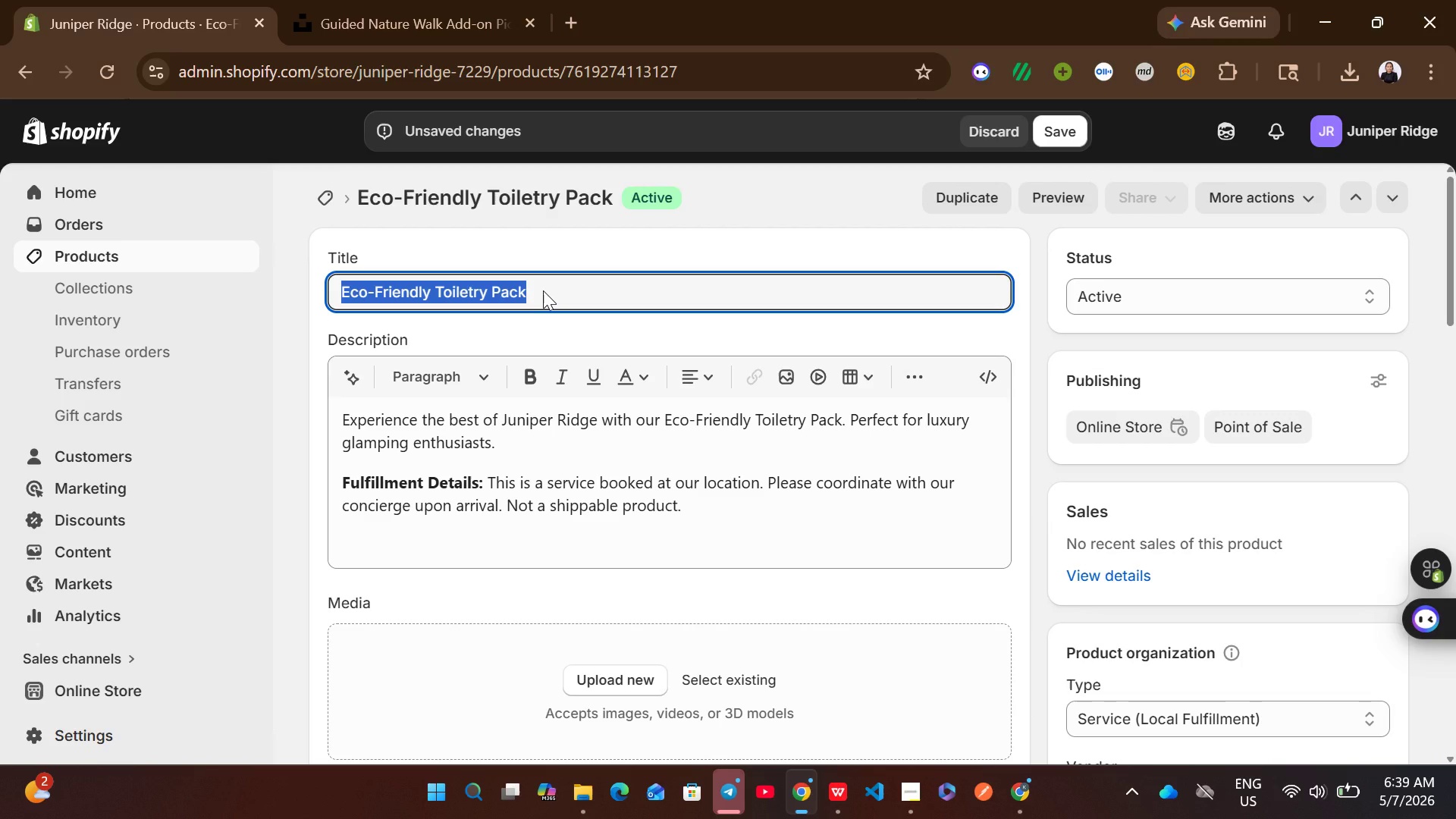 
key(Control+A)
 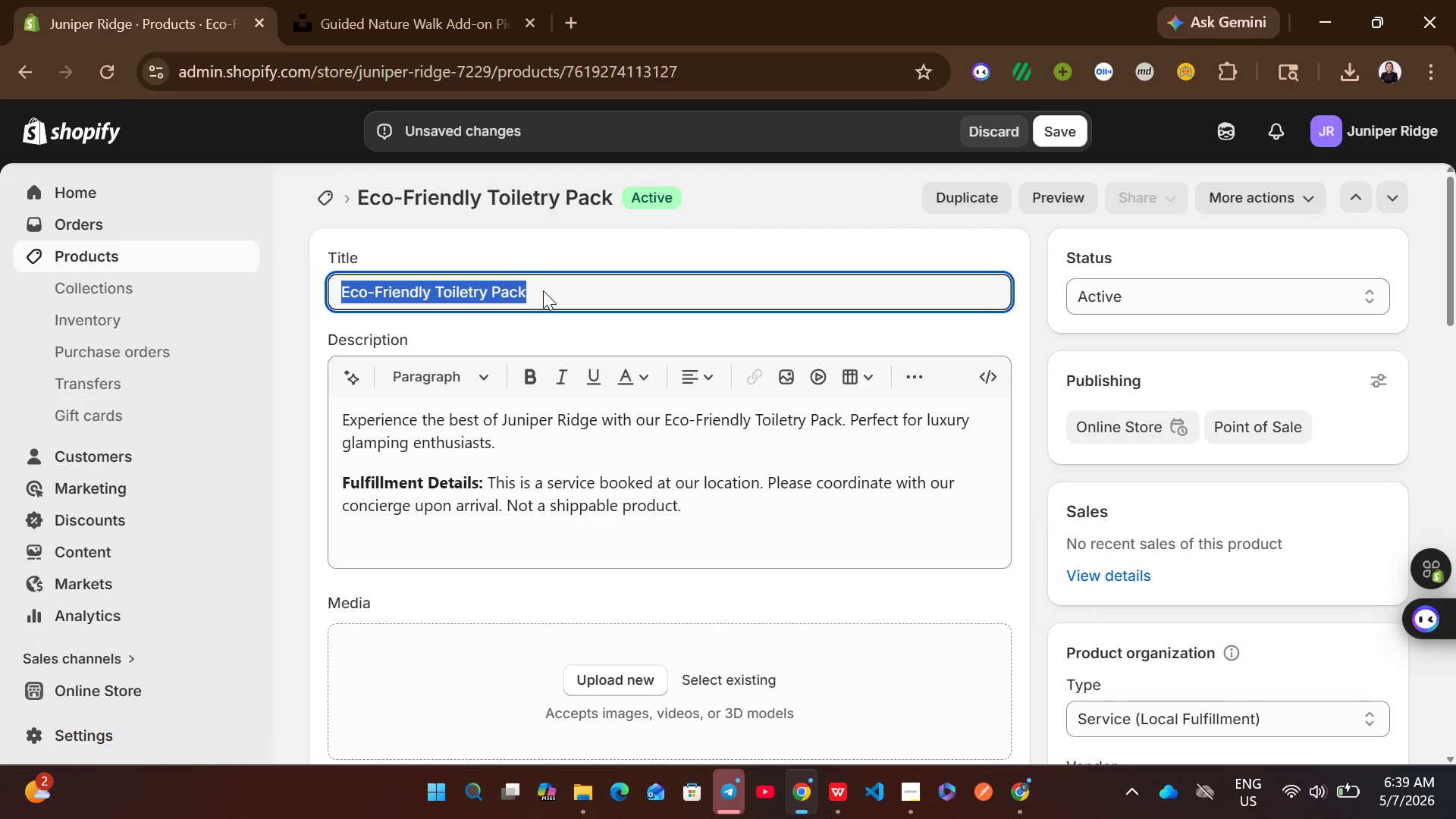 
key(Control+C)
 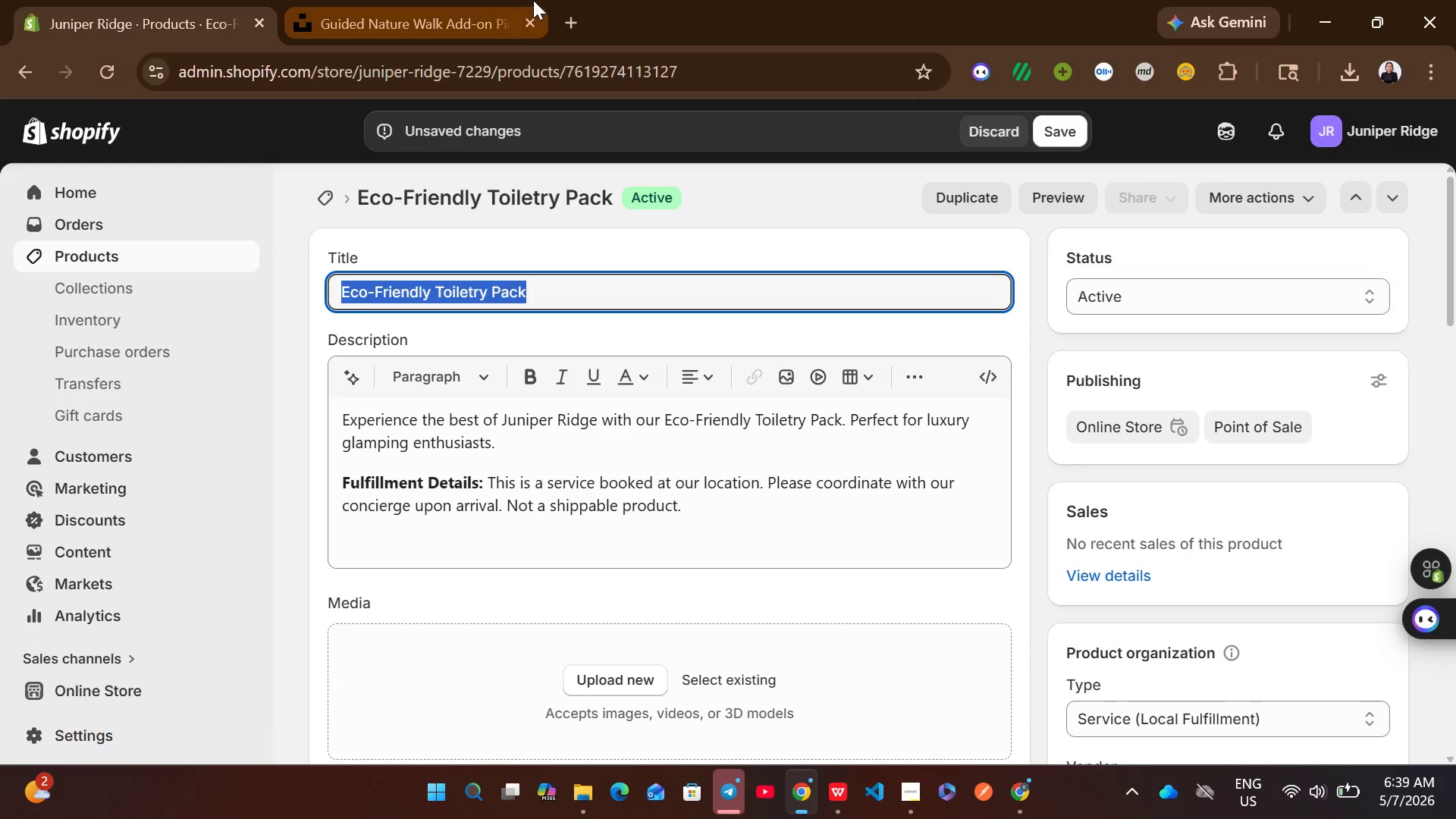 
left_click([424, 0])
 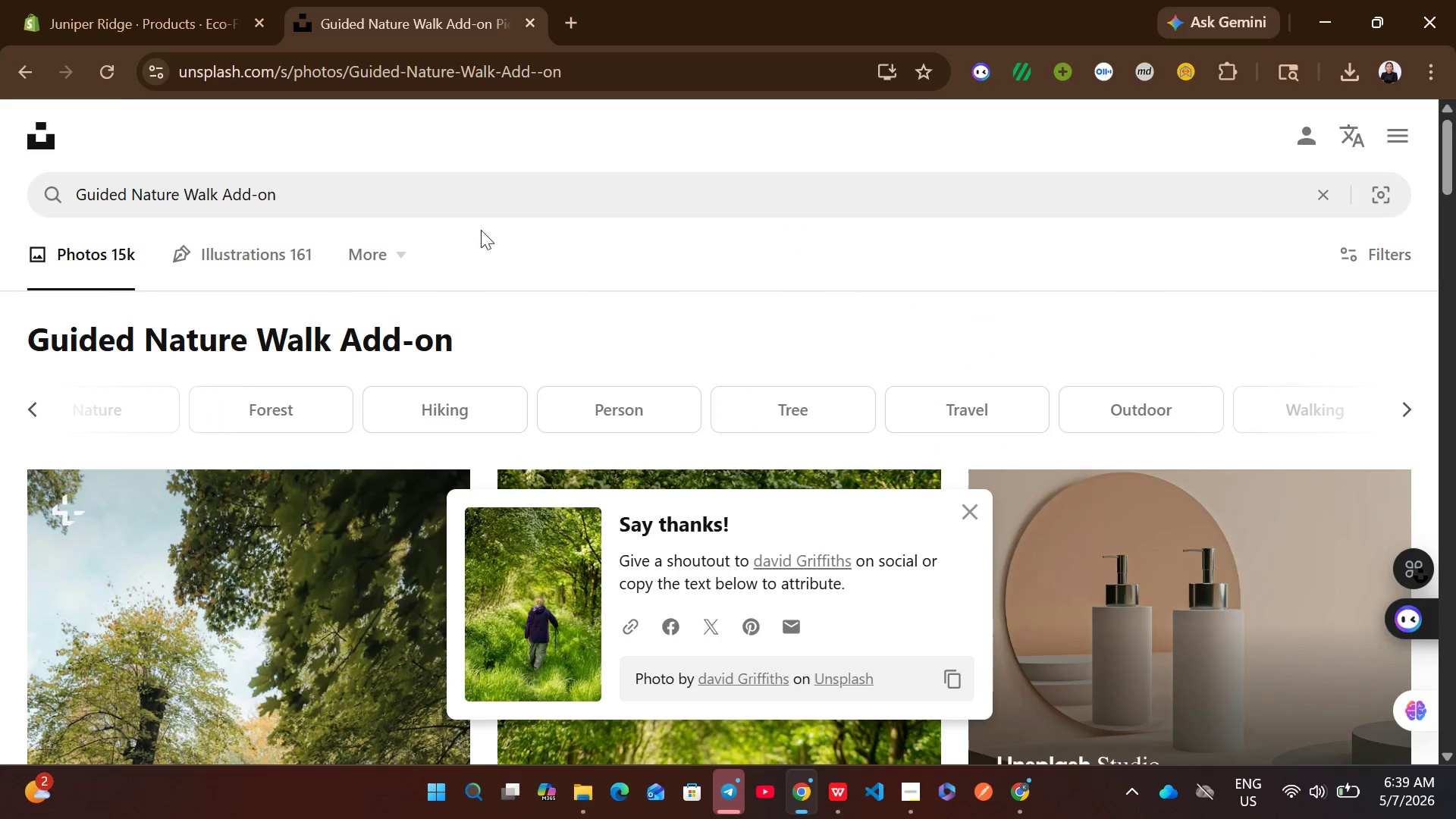 
left_click([450, 181])
 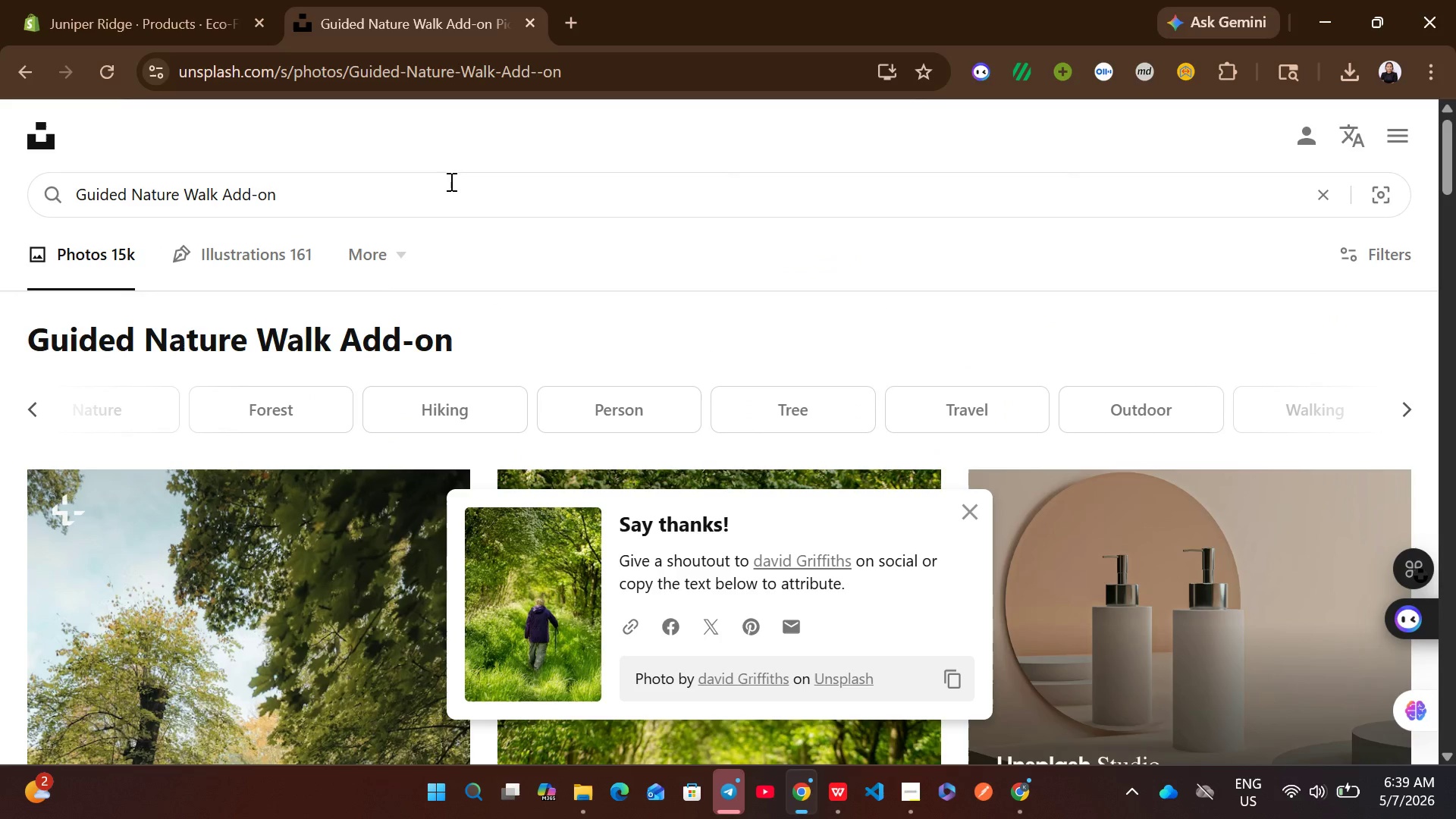 
key(Control+A)
 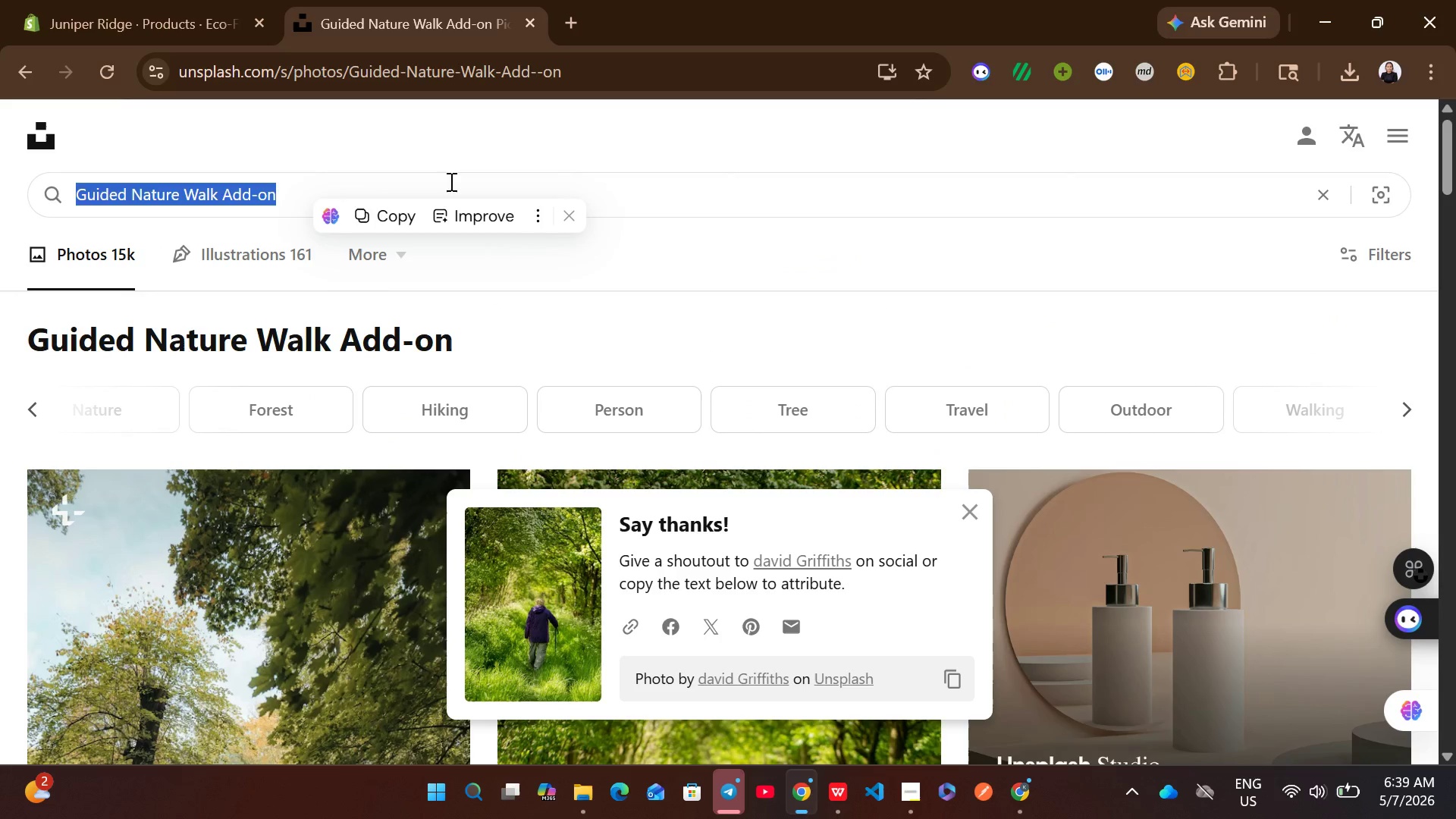 
key(Control+V)
 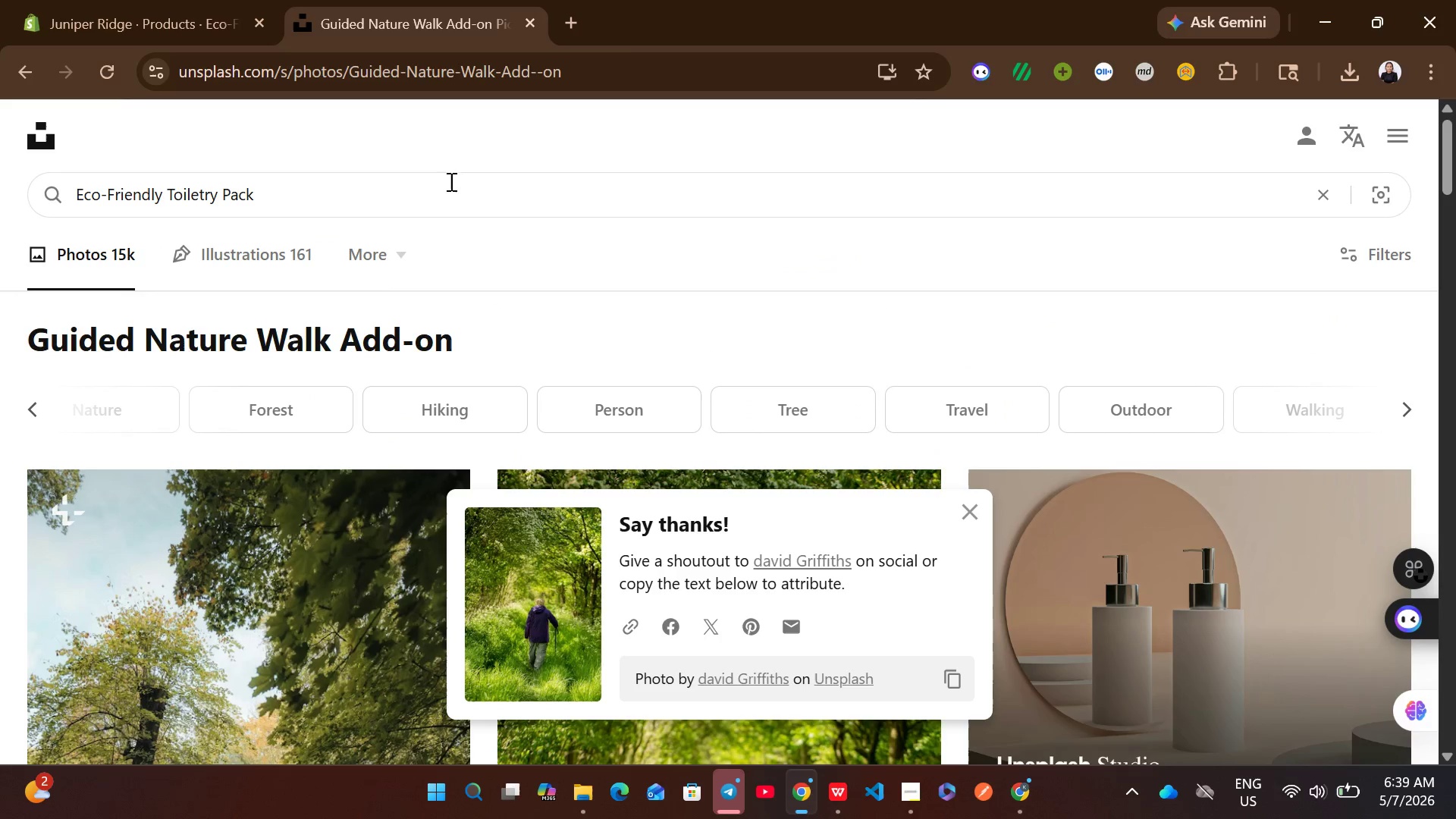 
key(Enter)
 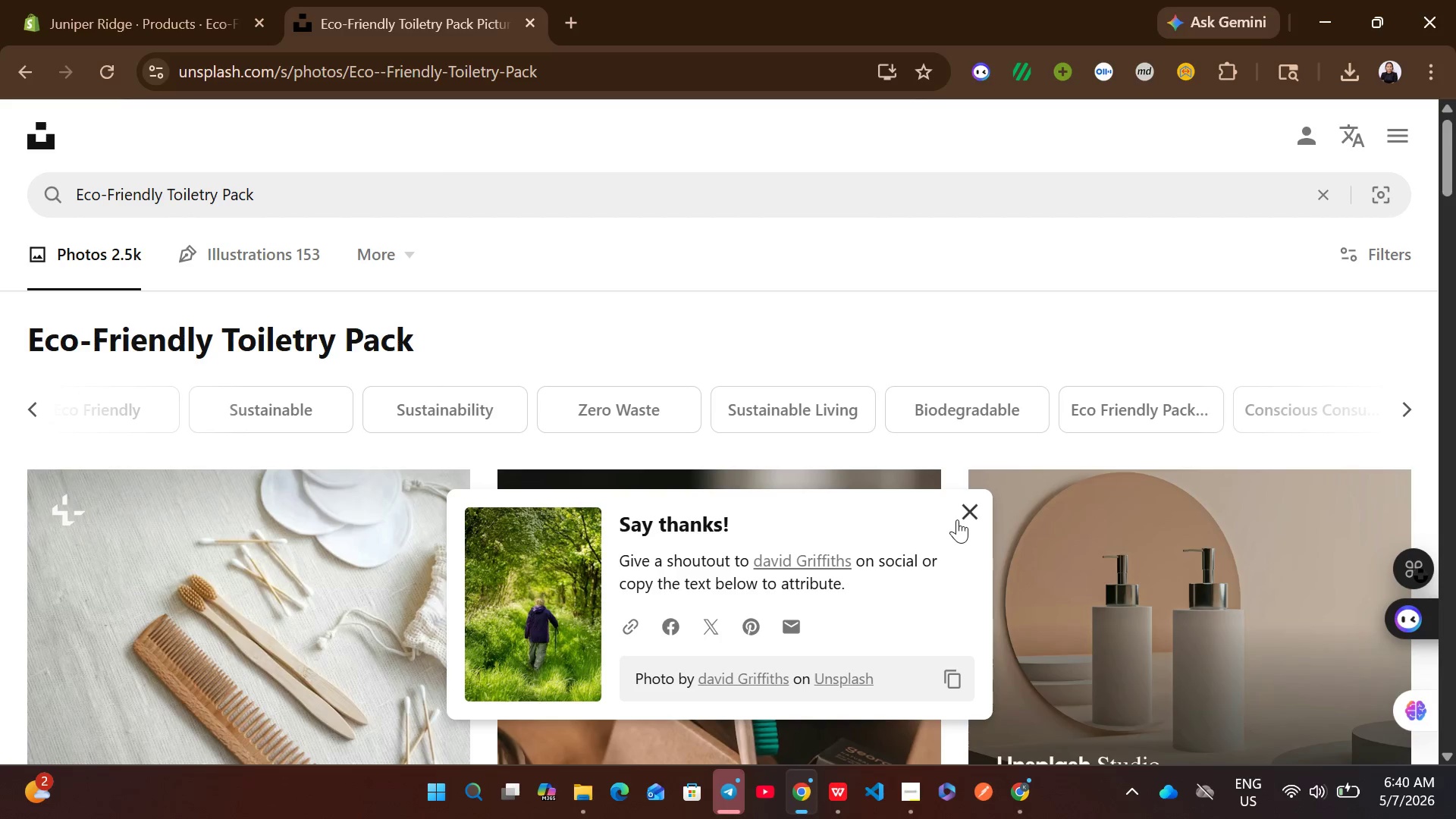 
left_click([977, 504])
 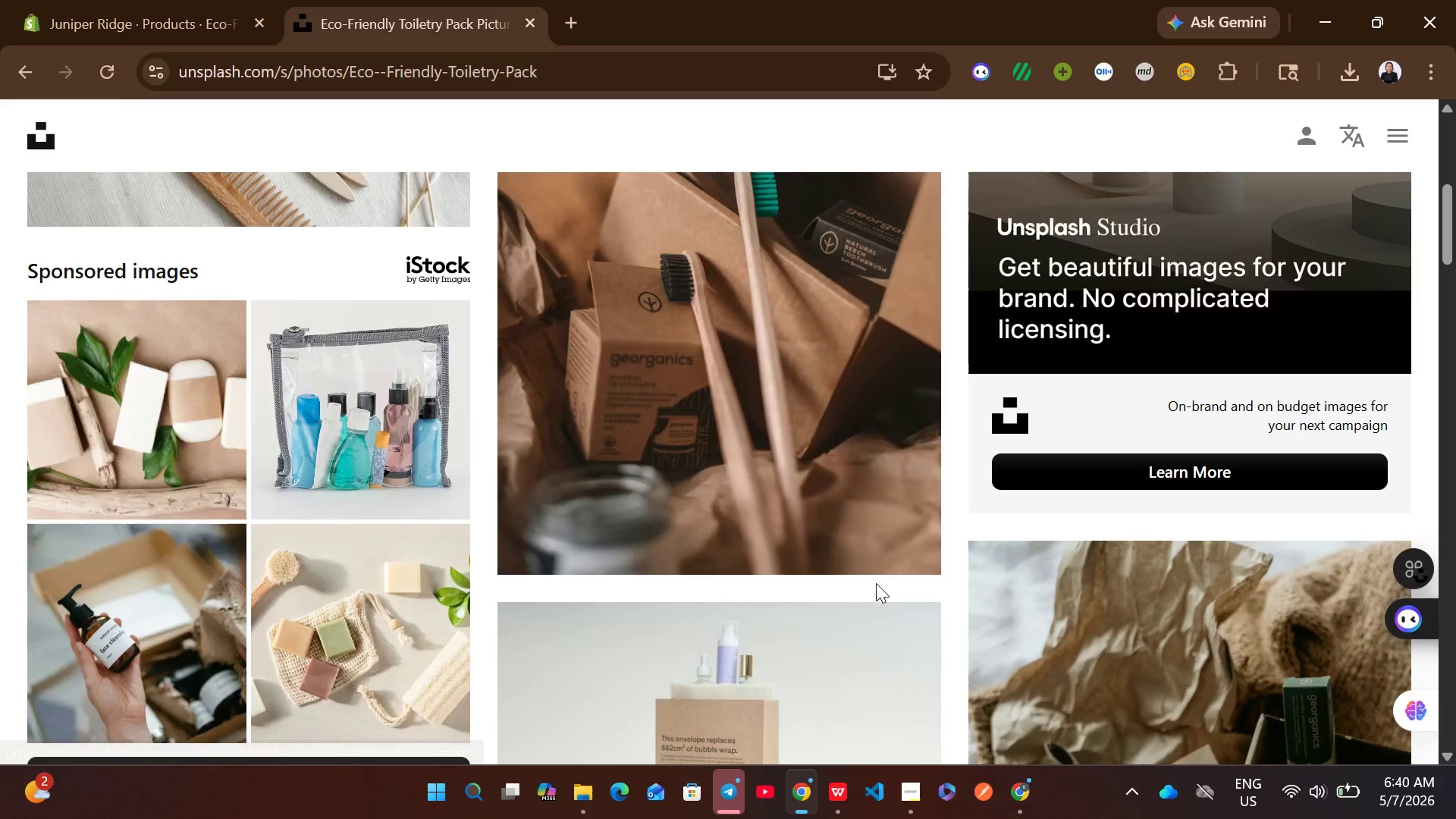 
left_click([896, 543])
 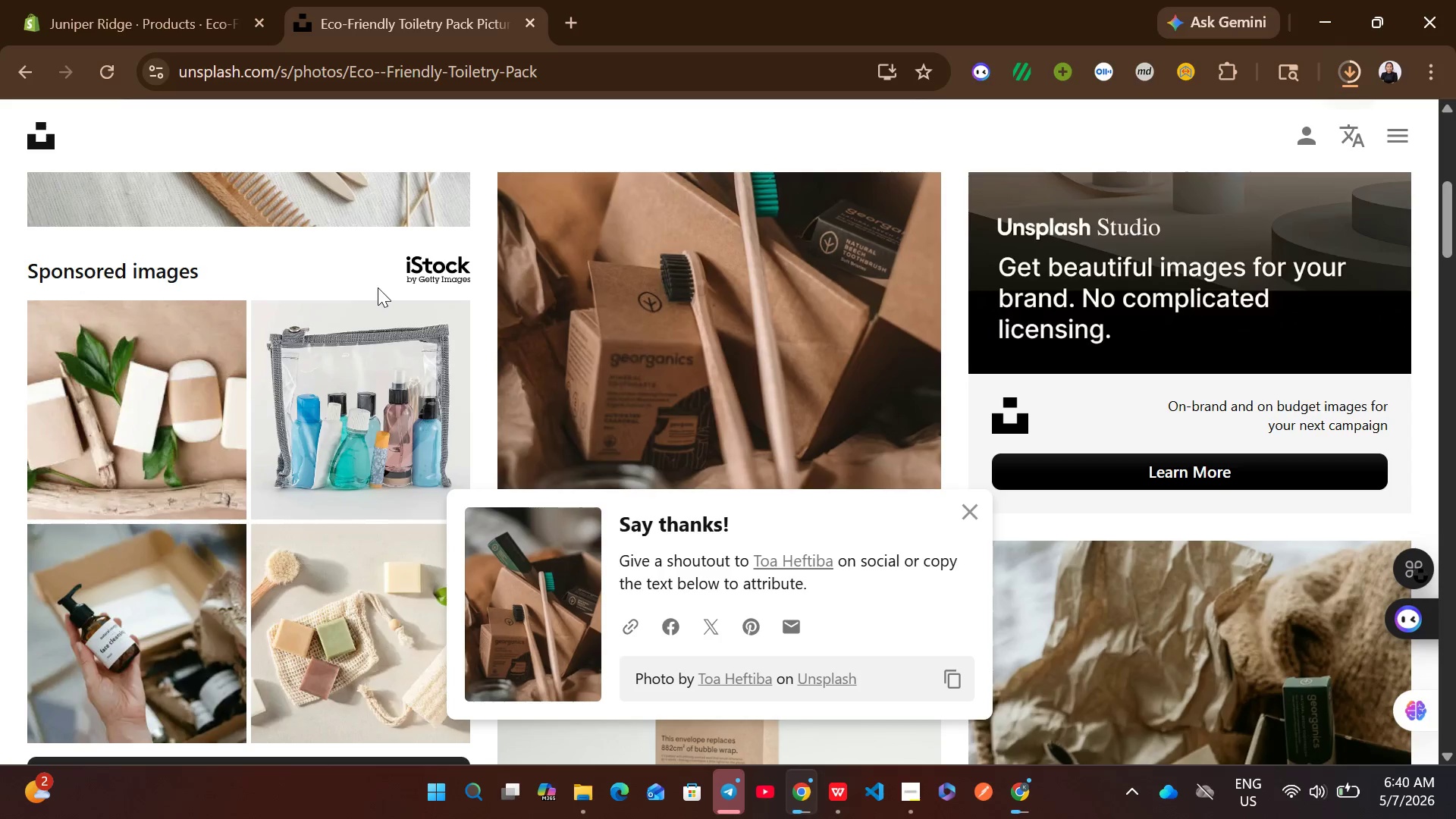 
left_click([107, 0])
 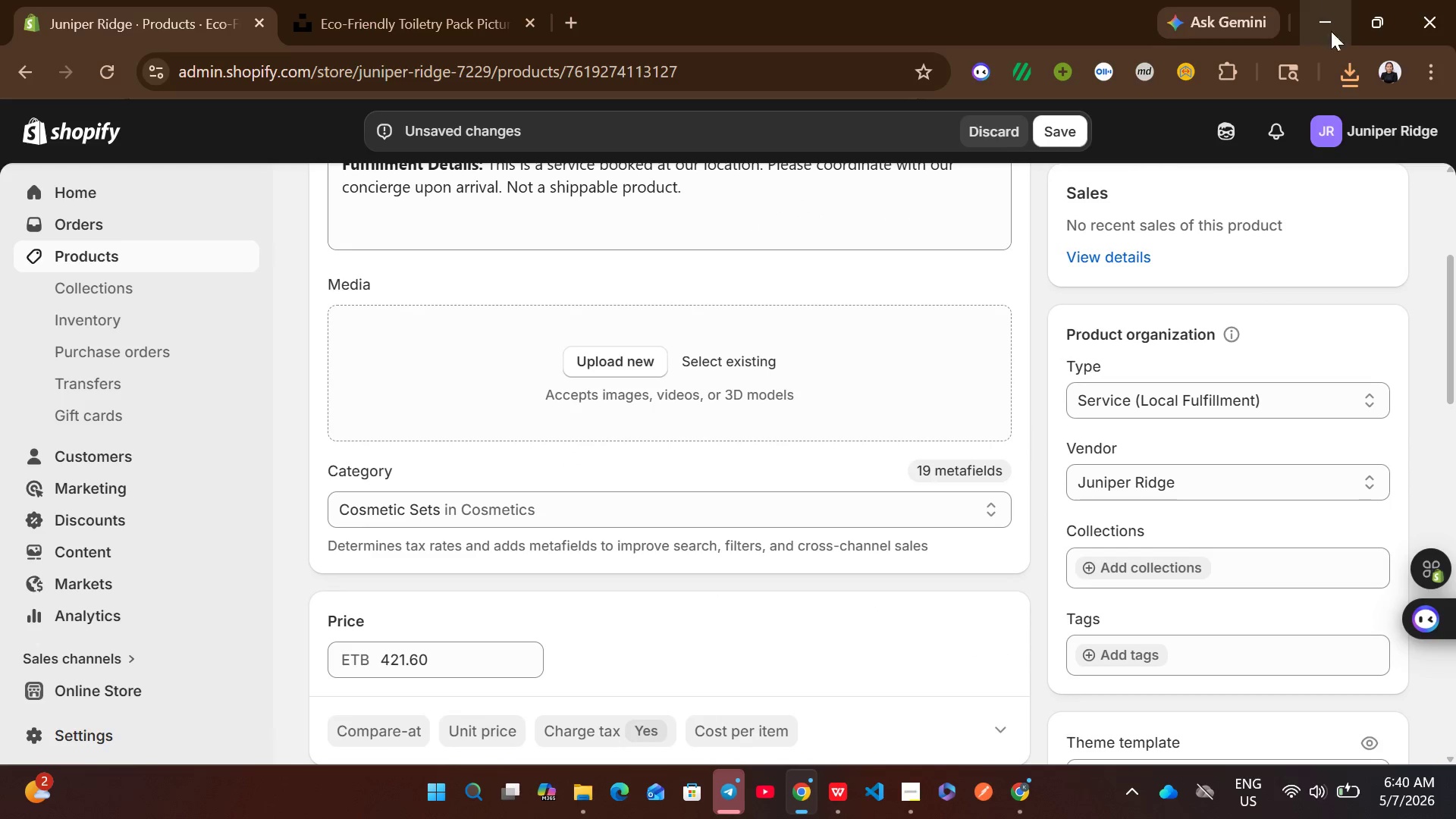 
left_click([1354, 77])
 